 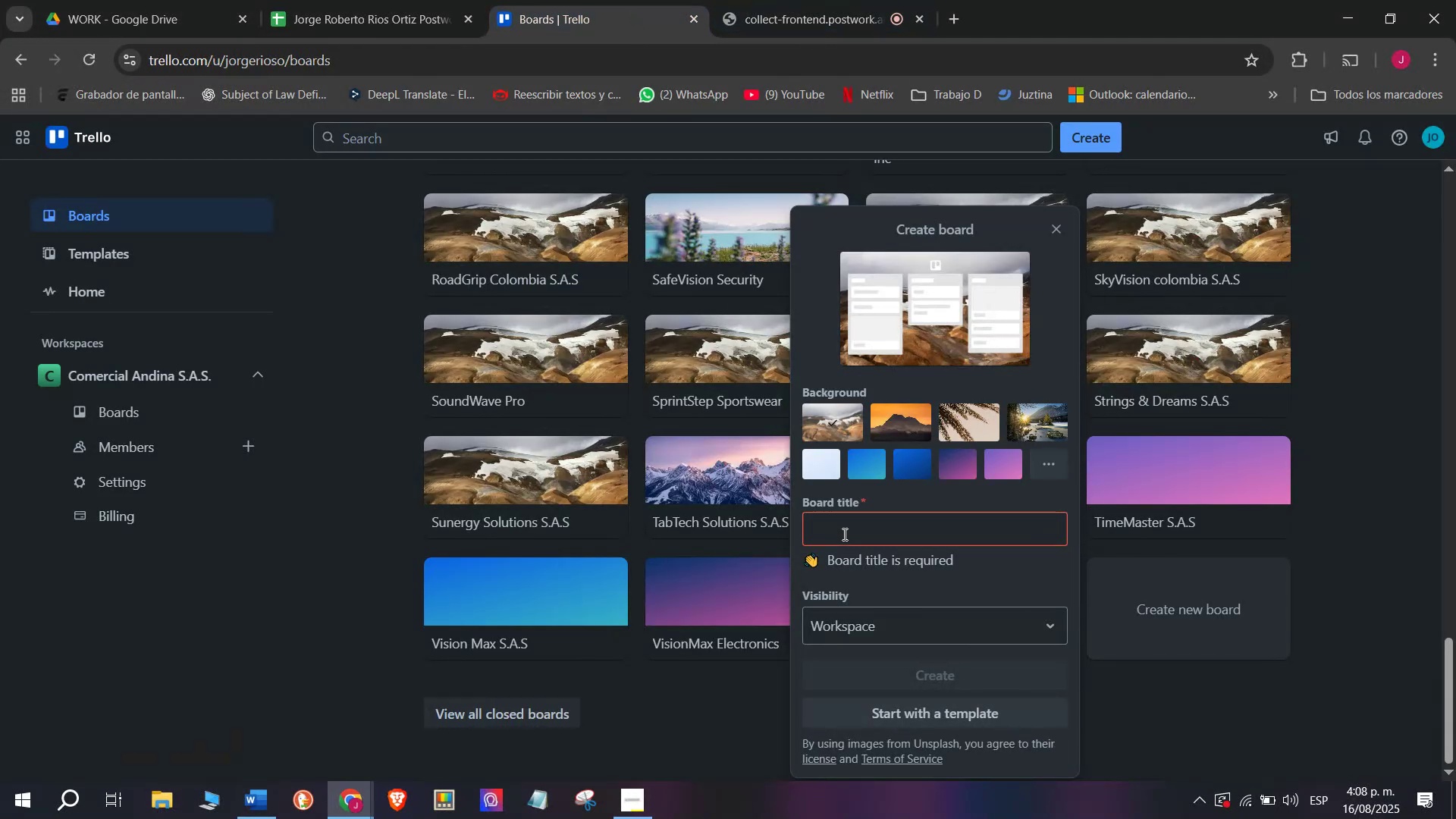 
type(FitStyl)
 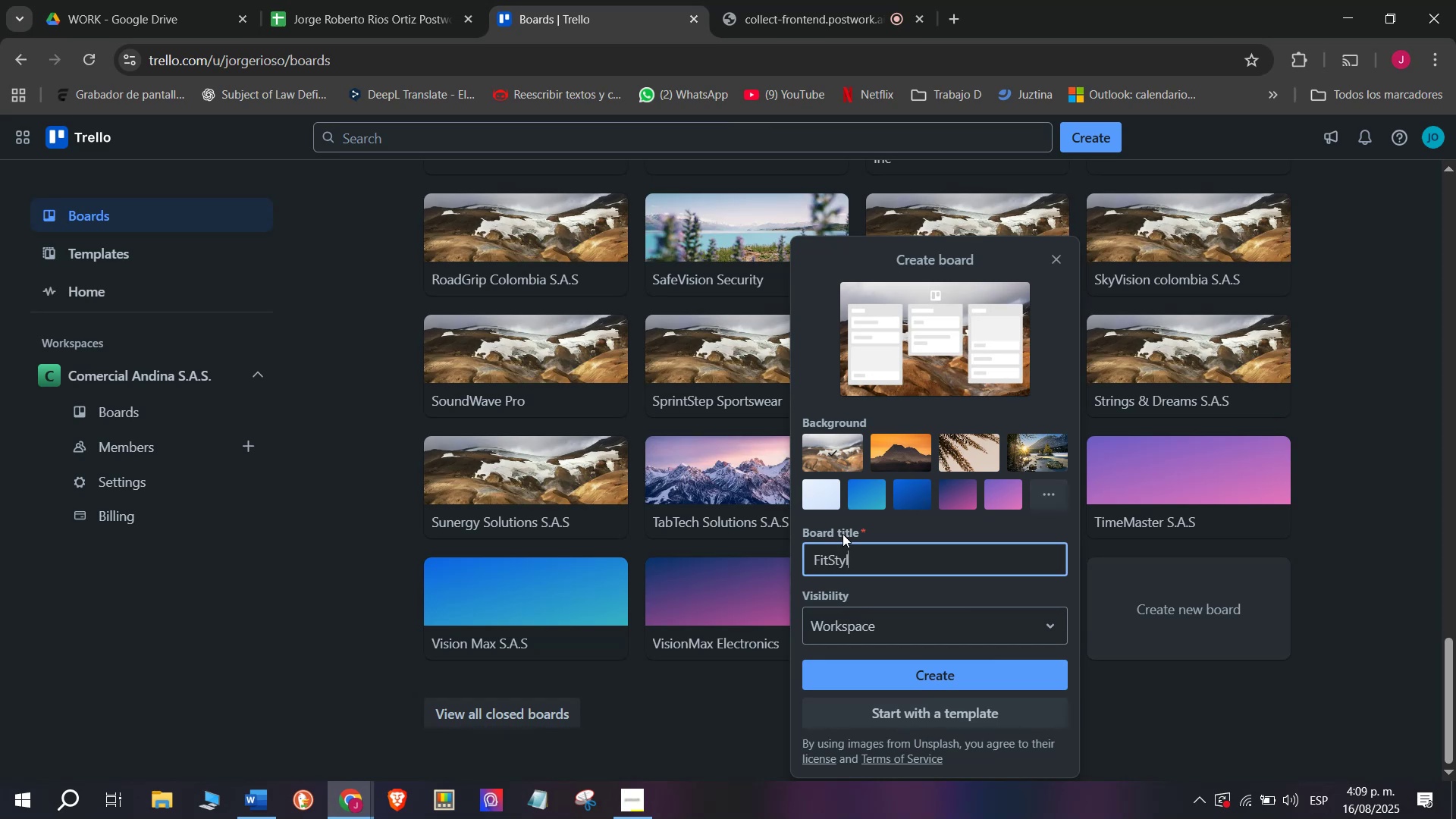 
wait(5.79)
 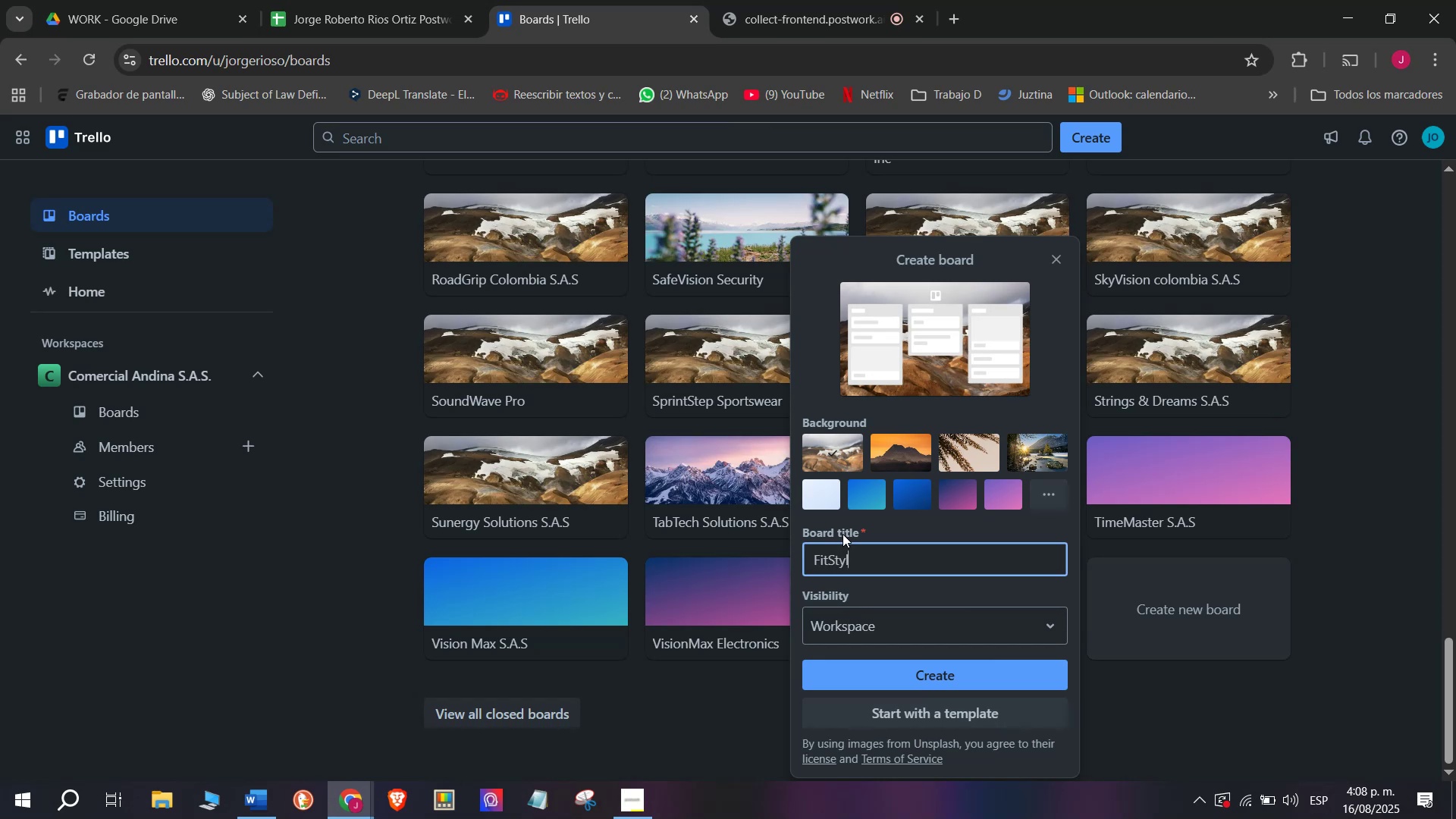 
key(E)
 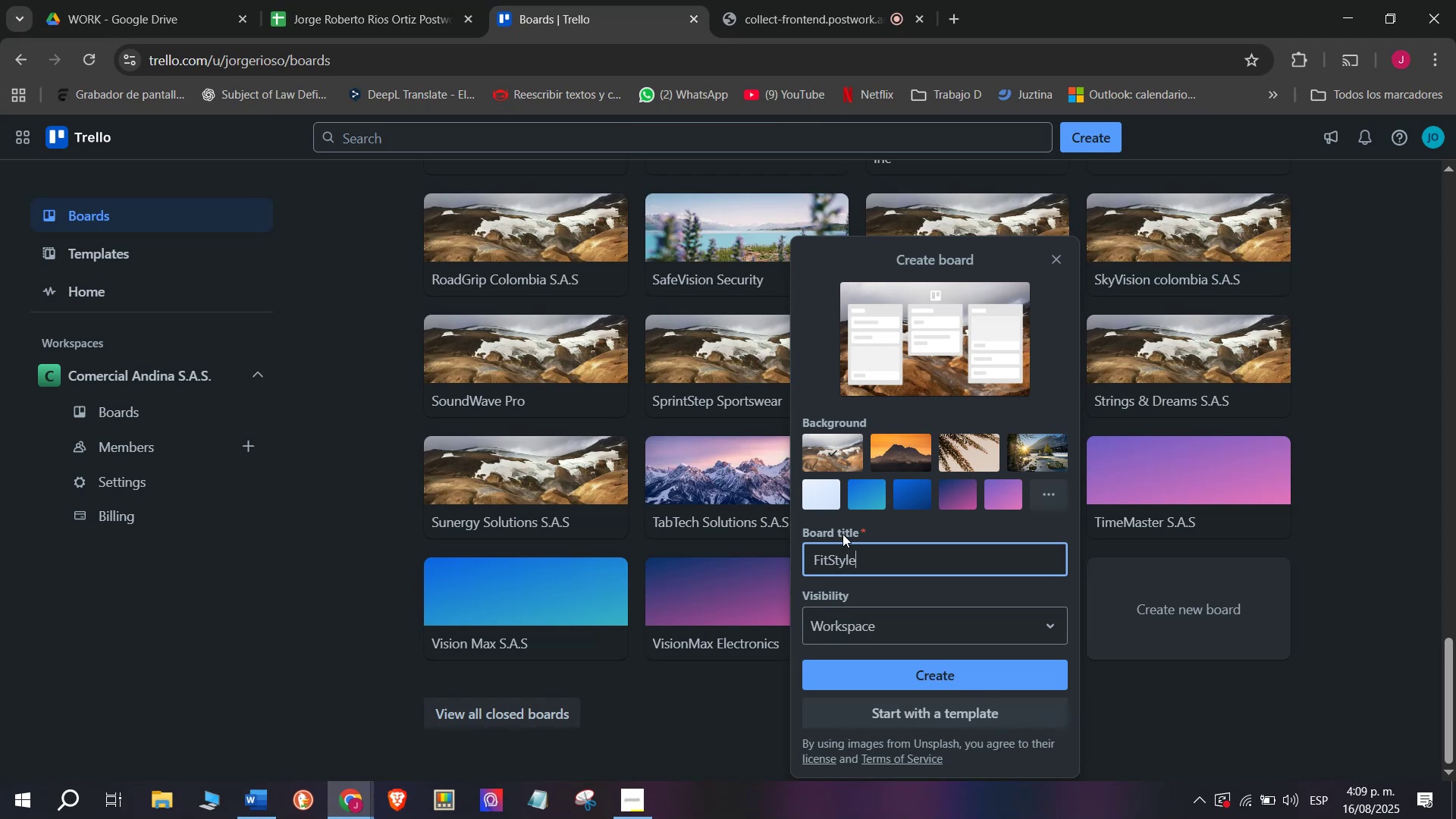 
key(Space)
 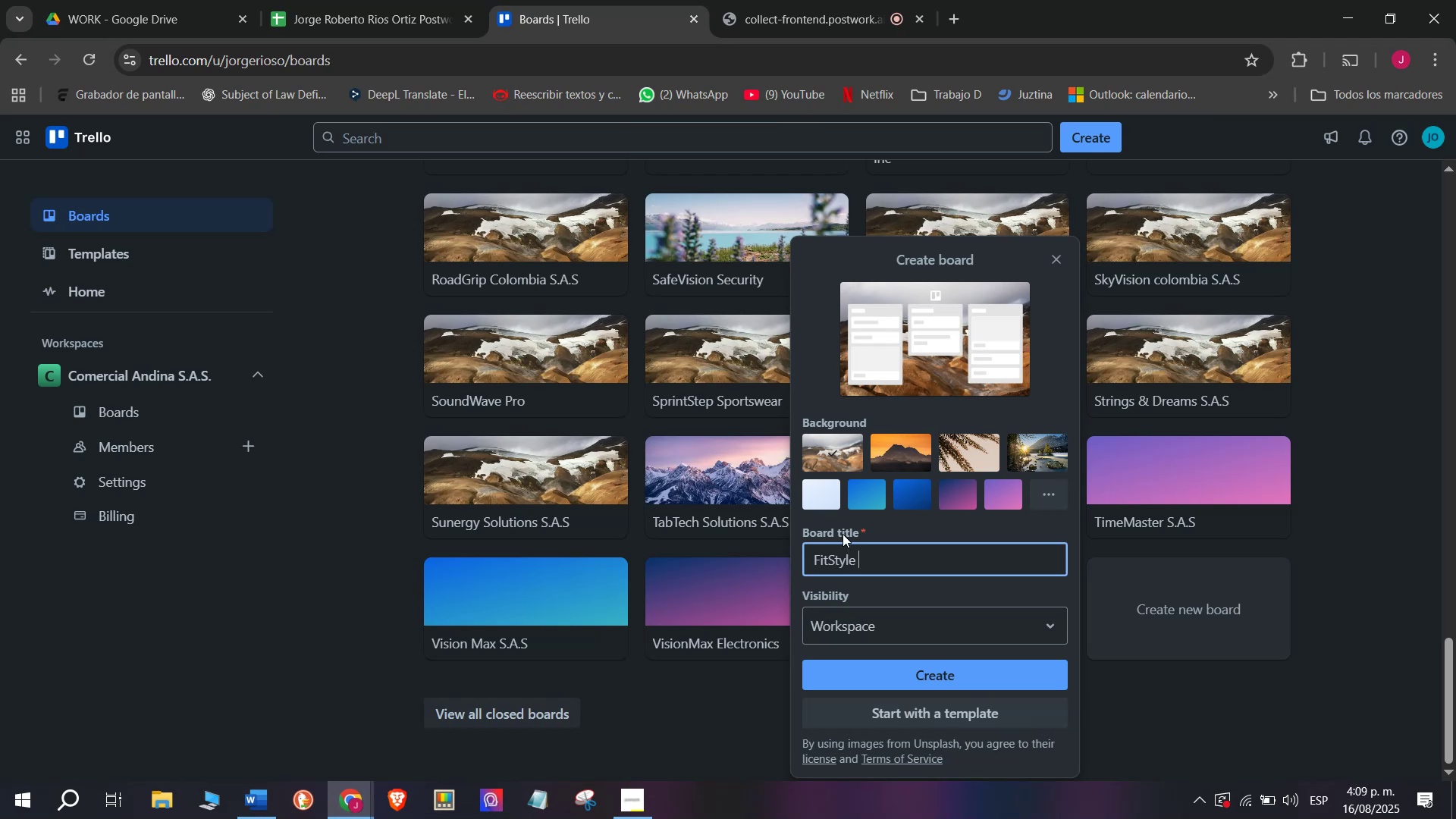 
type( Sportswear)
 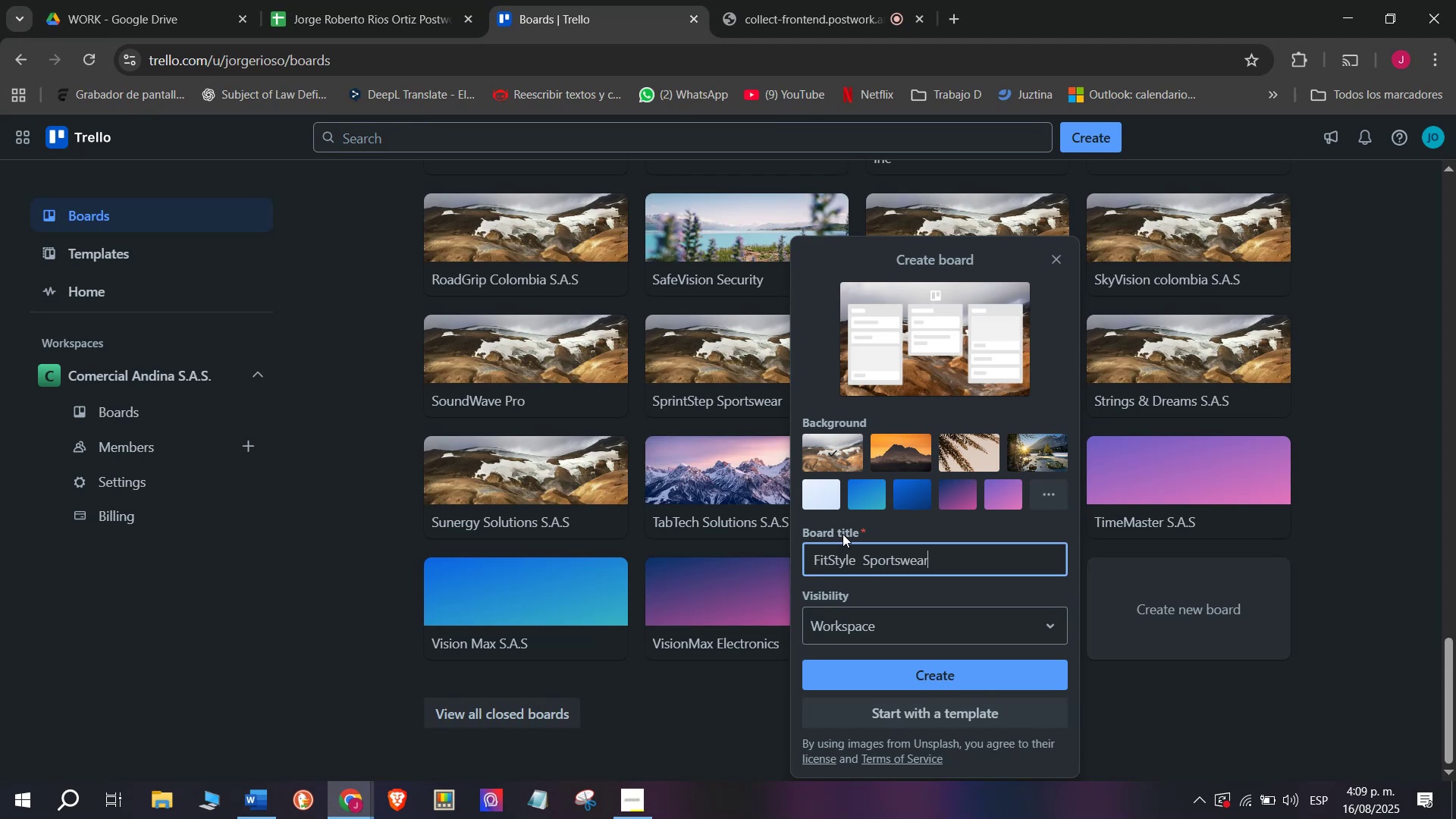 
key(Enter)
 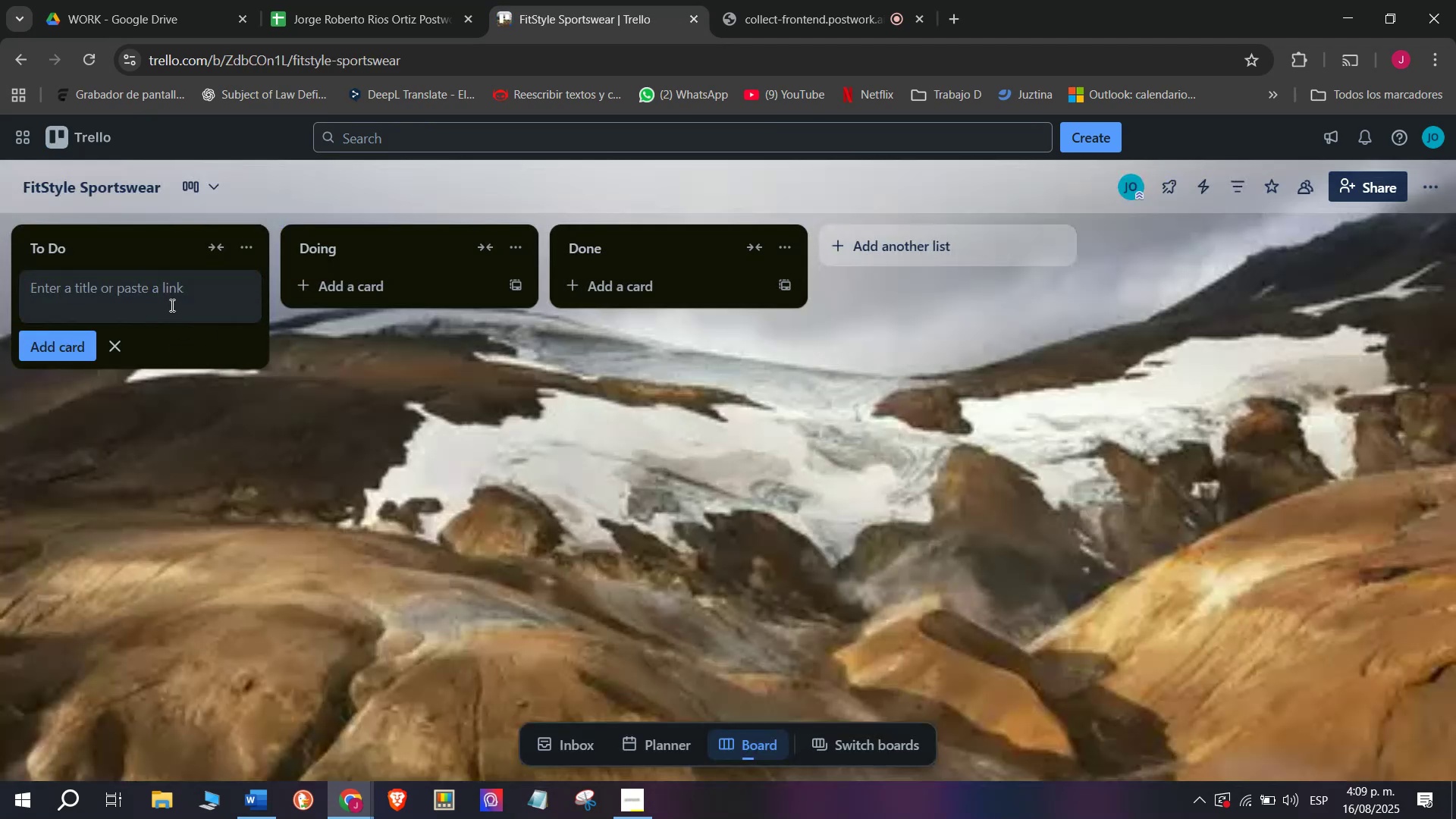 
left_click_drag(start_coordinate=[145, 287], to_coordinate=[145, 283])
 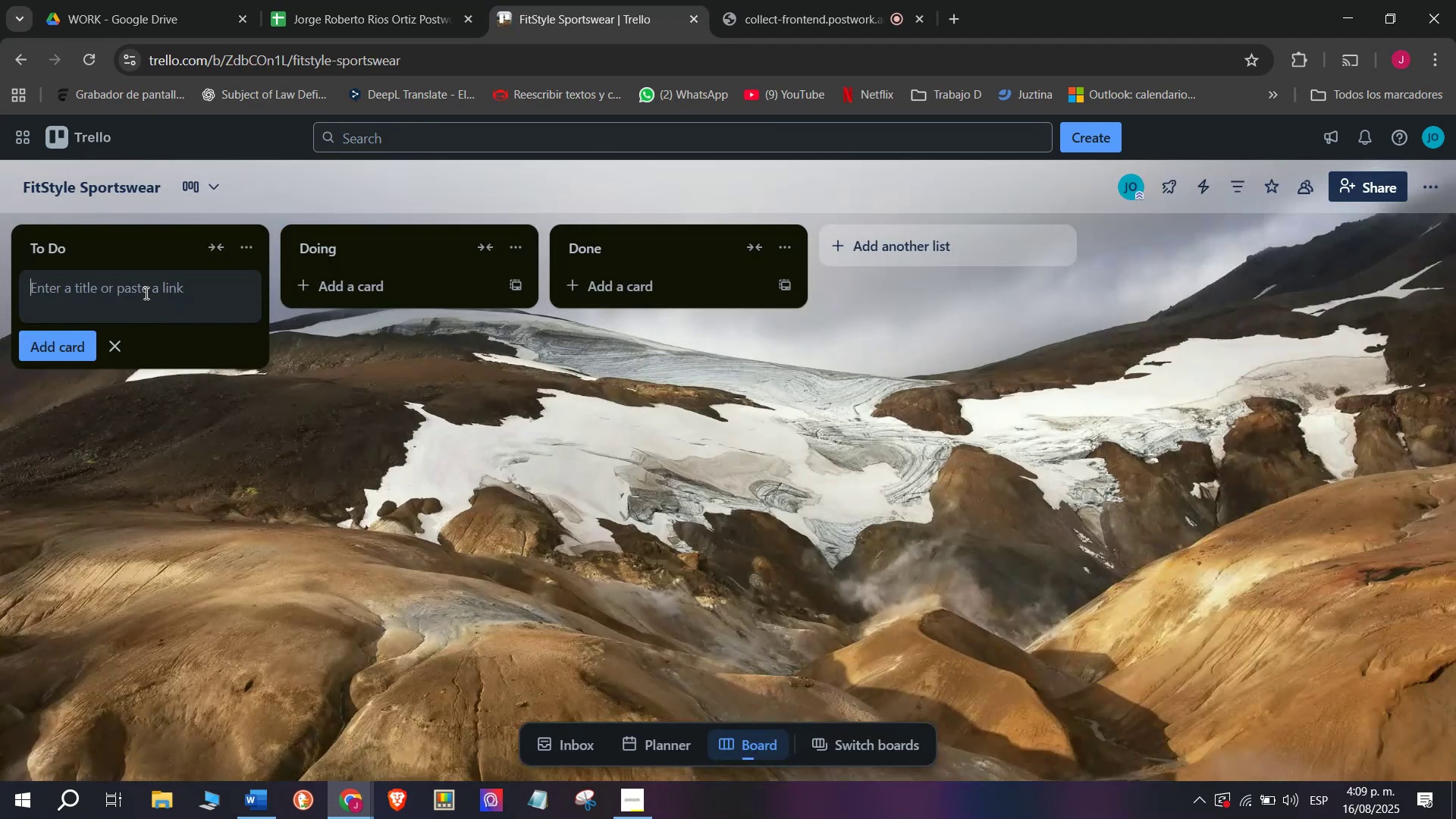 
type(Missu)
key(Backspace)
type(ion)
 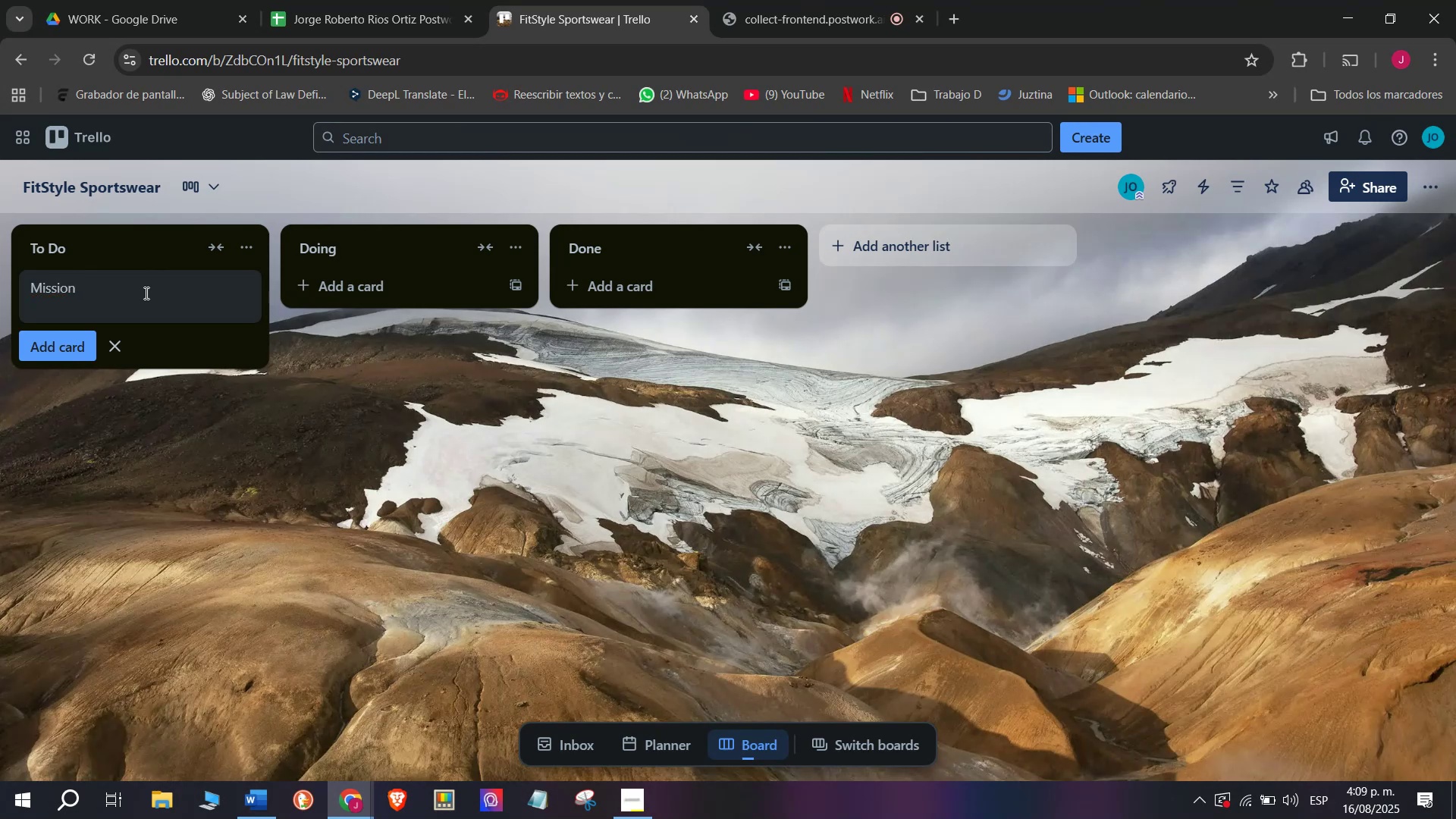 
key(Enter)
 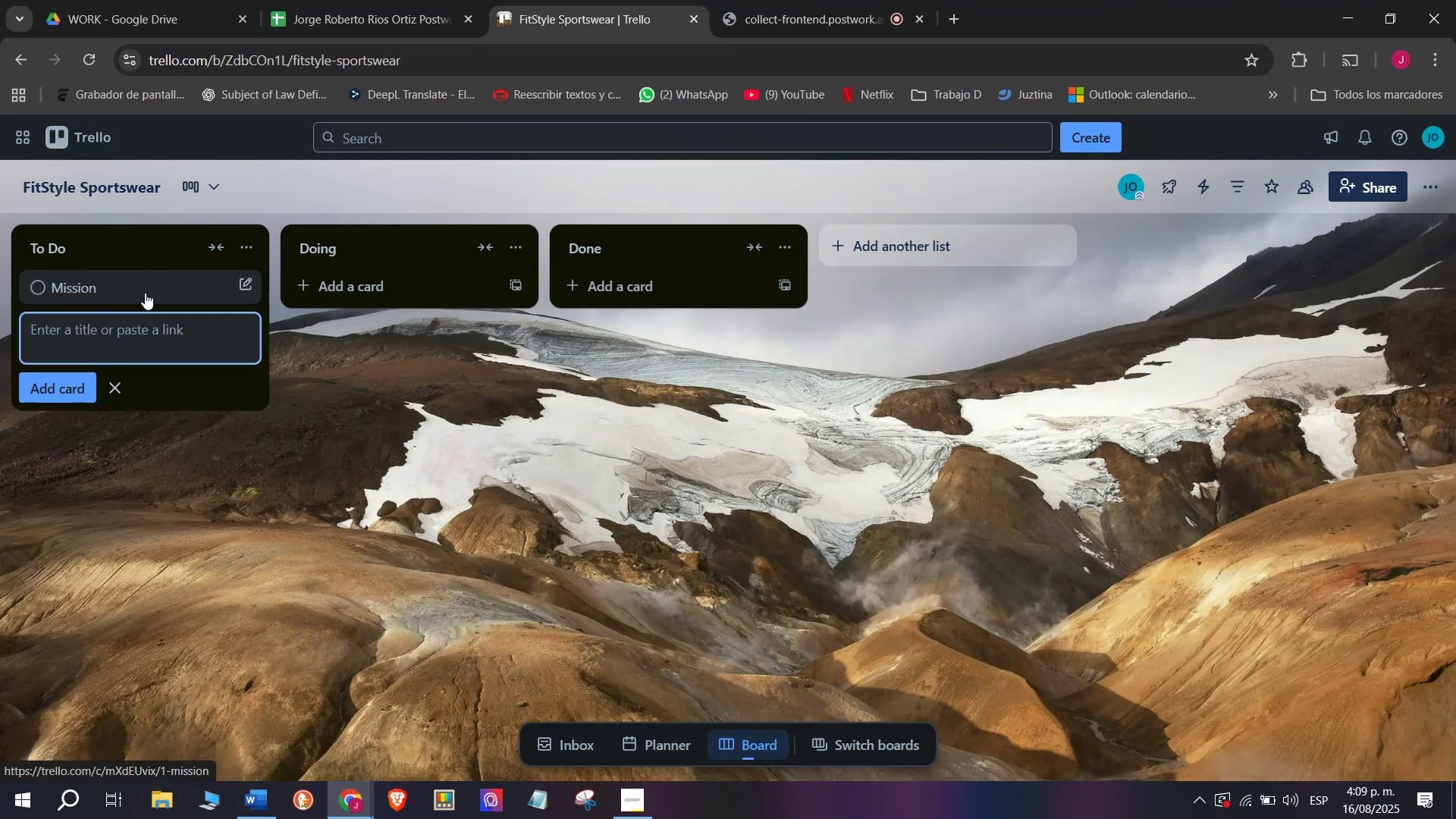 
type(Vision)
 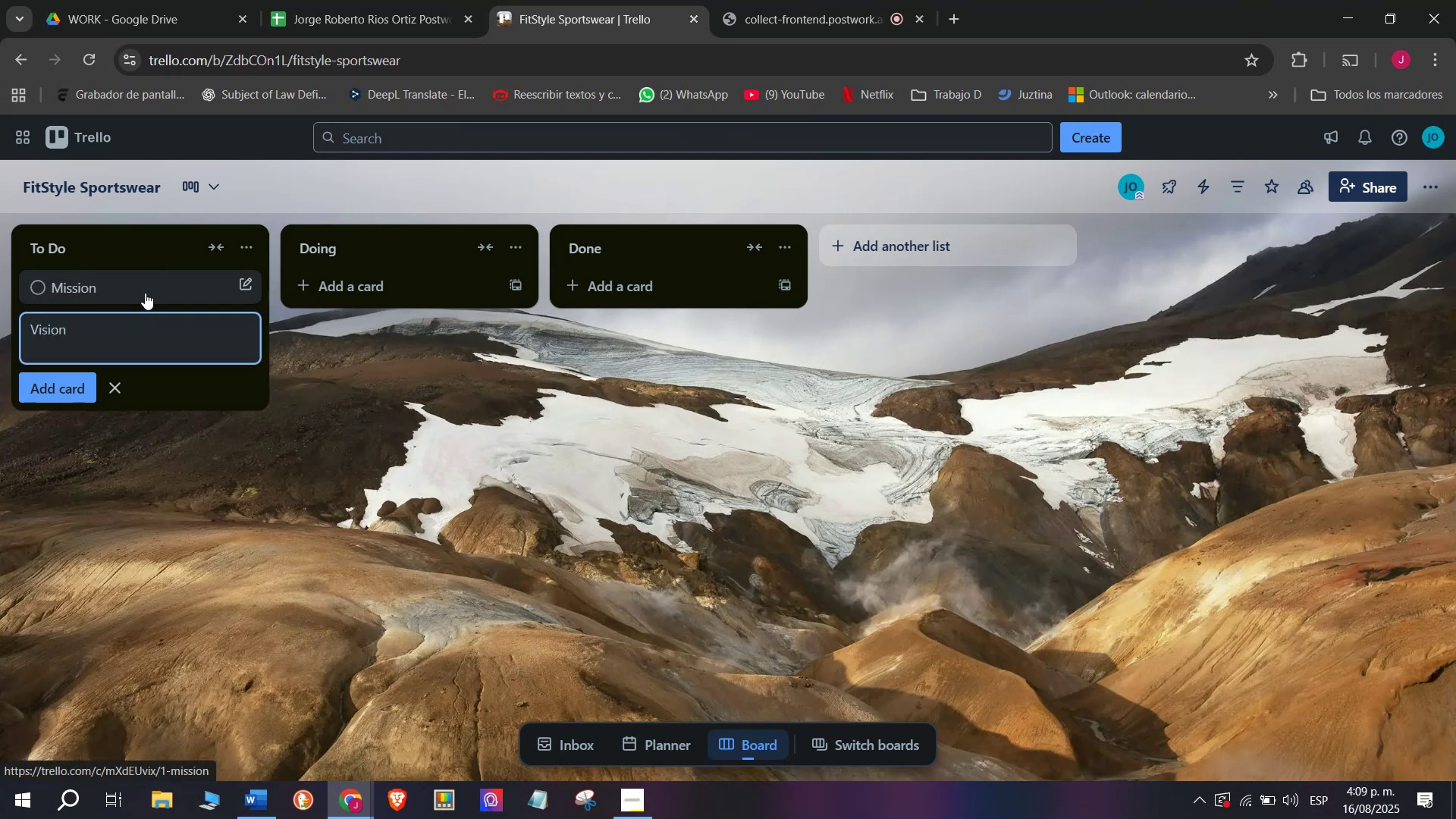 
key(Enter)
 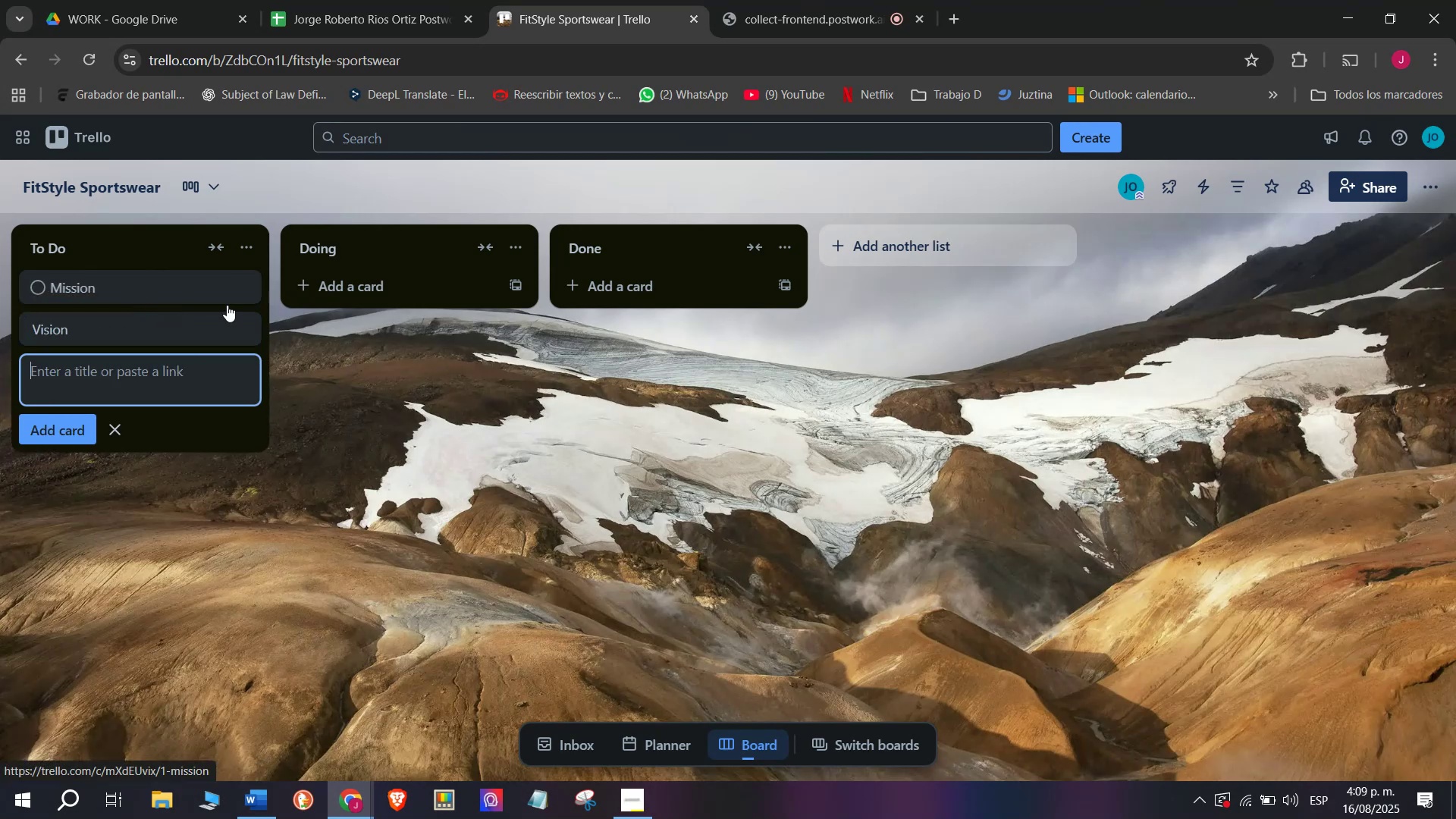 
left_click_drag(start_coordinate=[348, 243], to_coordinate=[348, 239])
 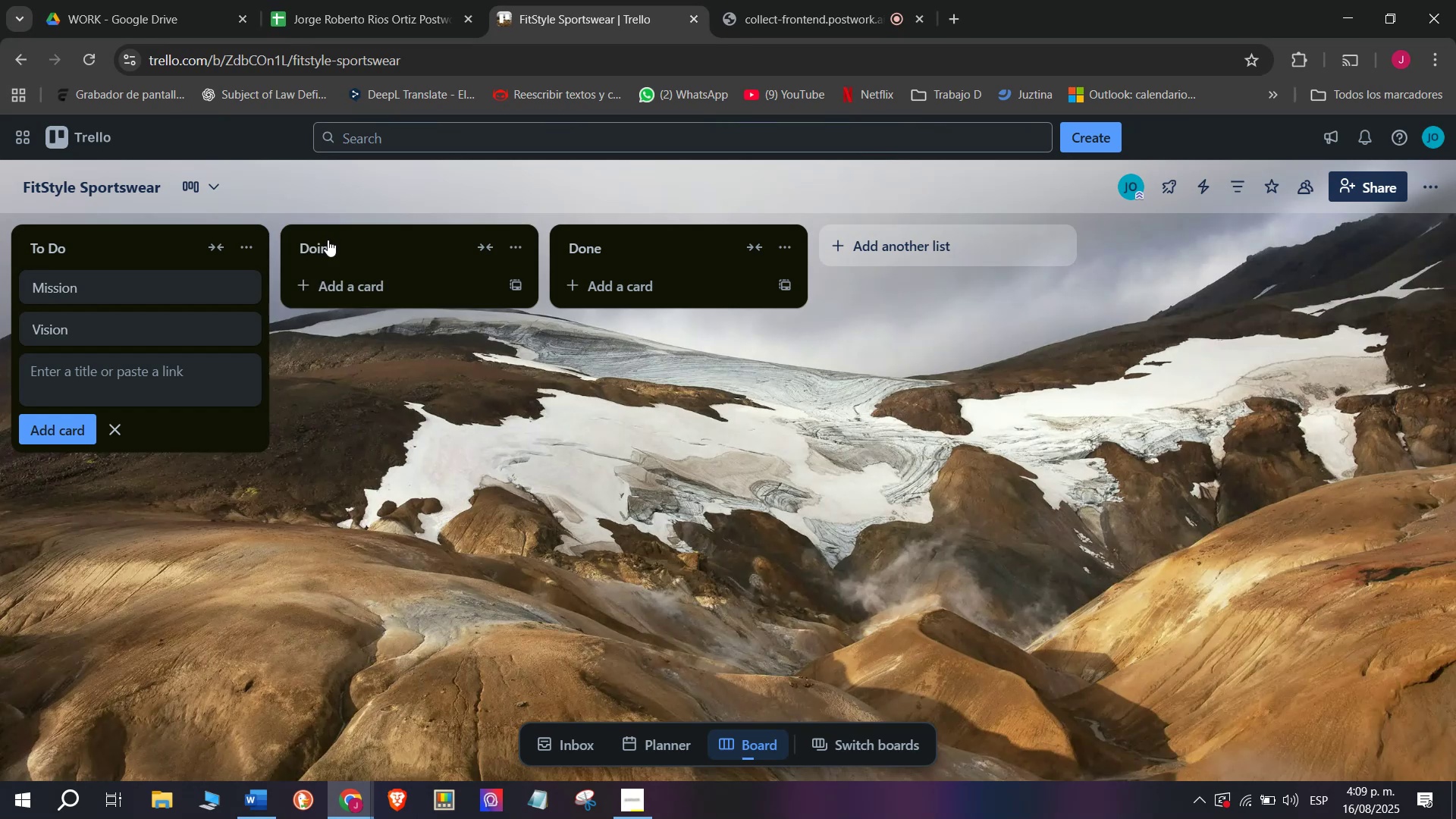 
left_click_drag(start_coordinate=[332, 246], to_coordinate=[332, 242])
 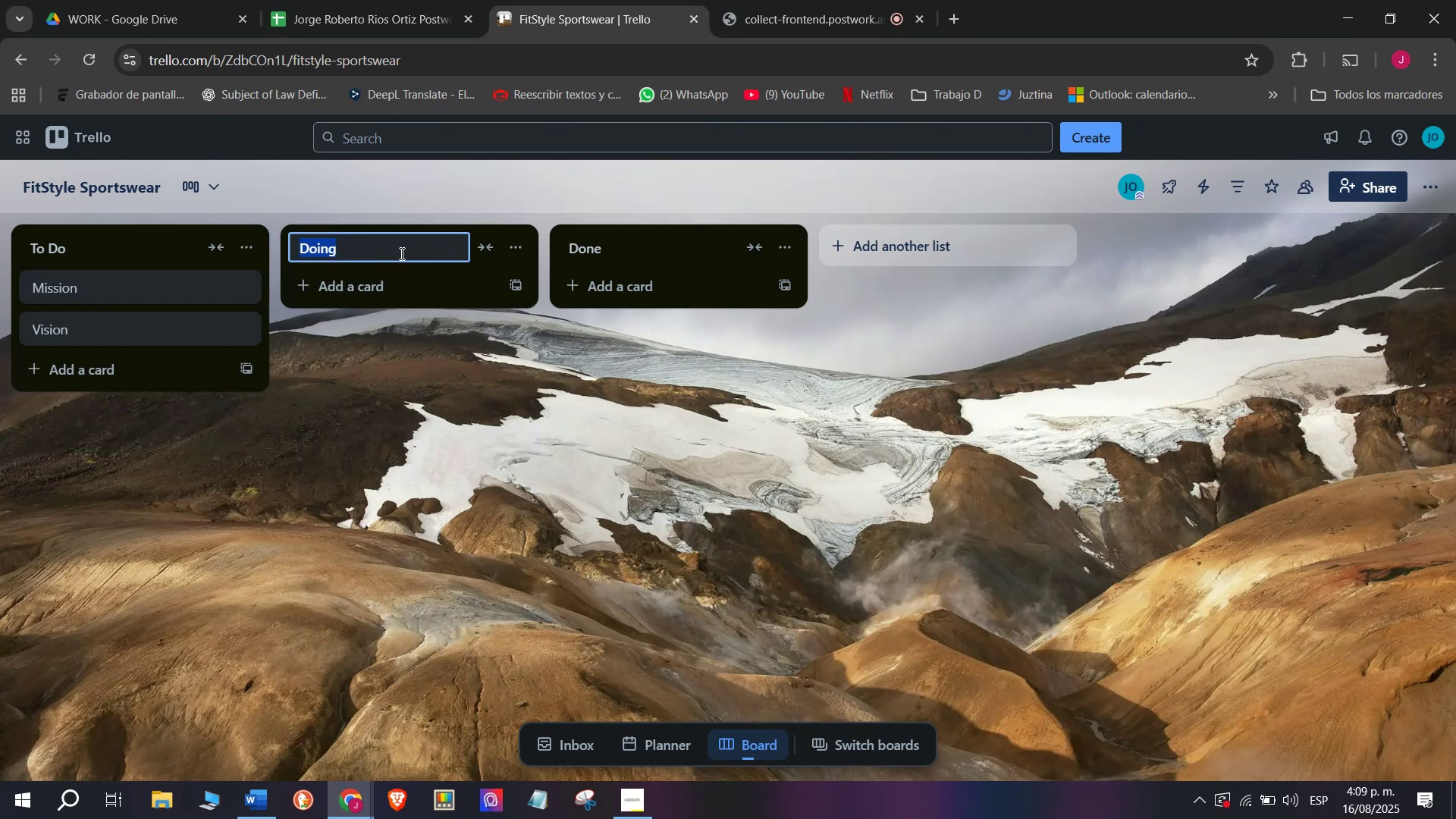 
wait(7.66)
 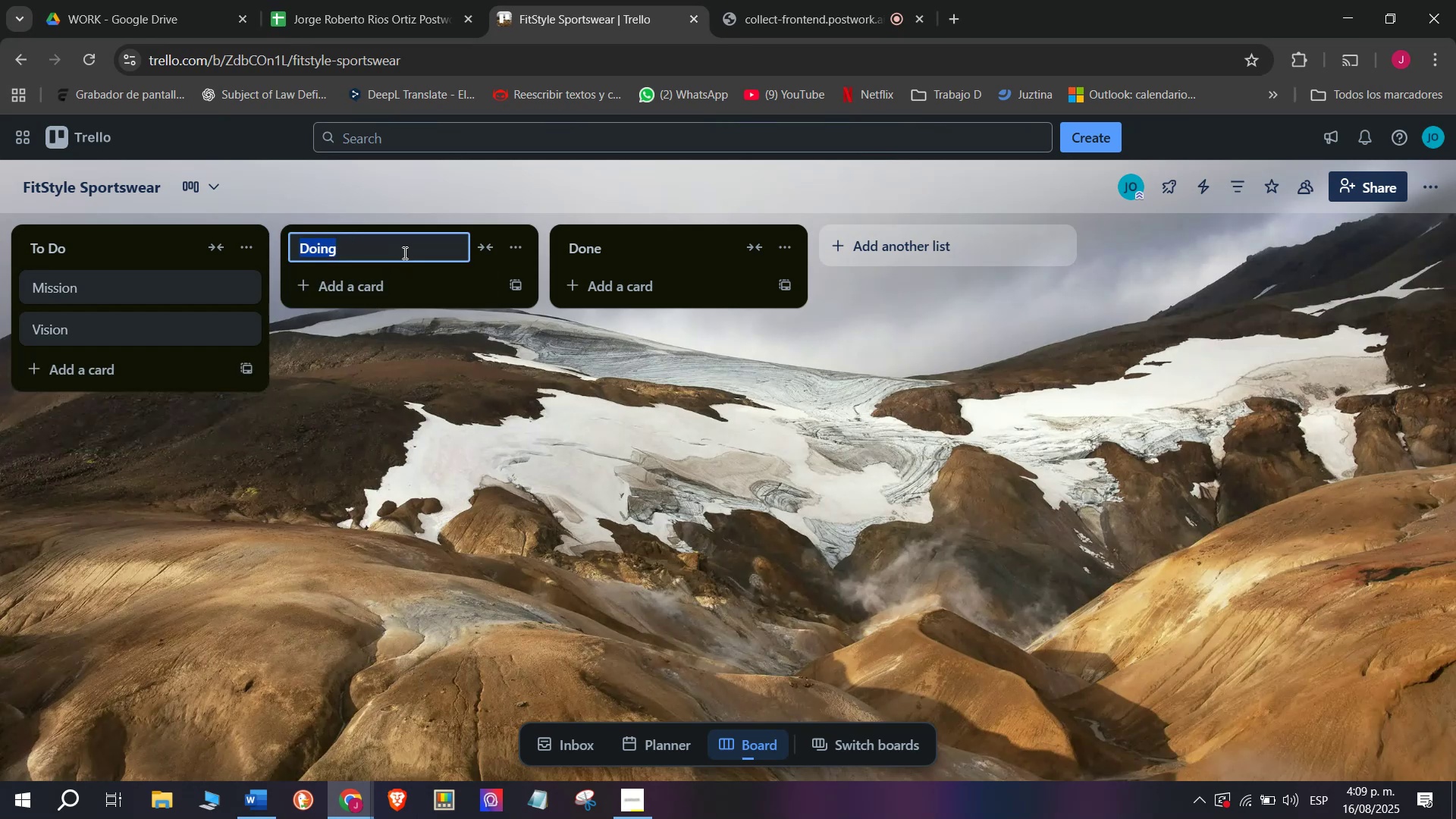 
type(Oro)
key(Backspace)
key(Backspace)
key(Backspace)
type(Product )
 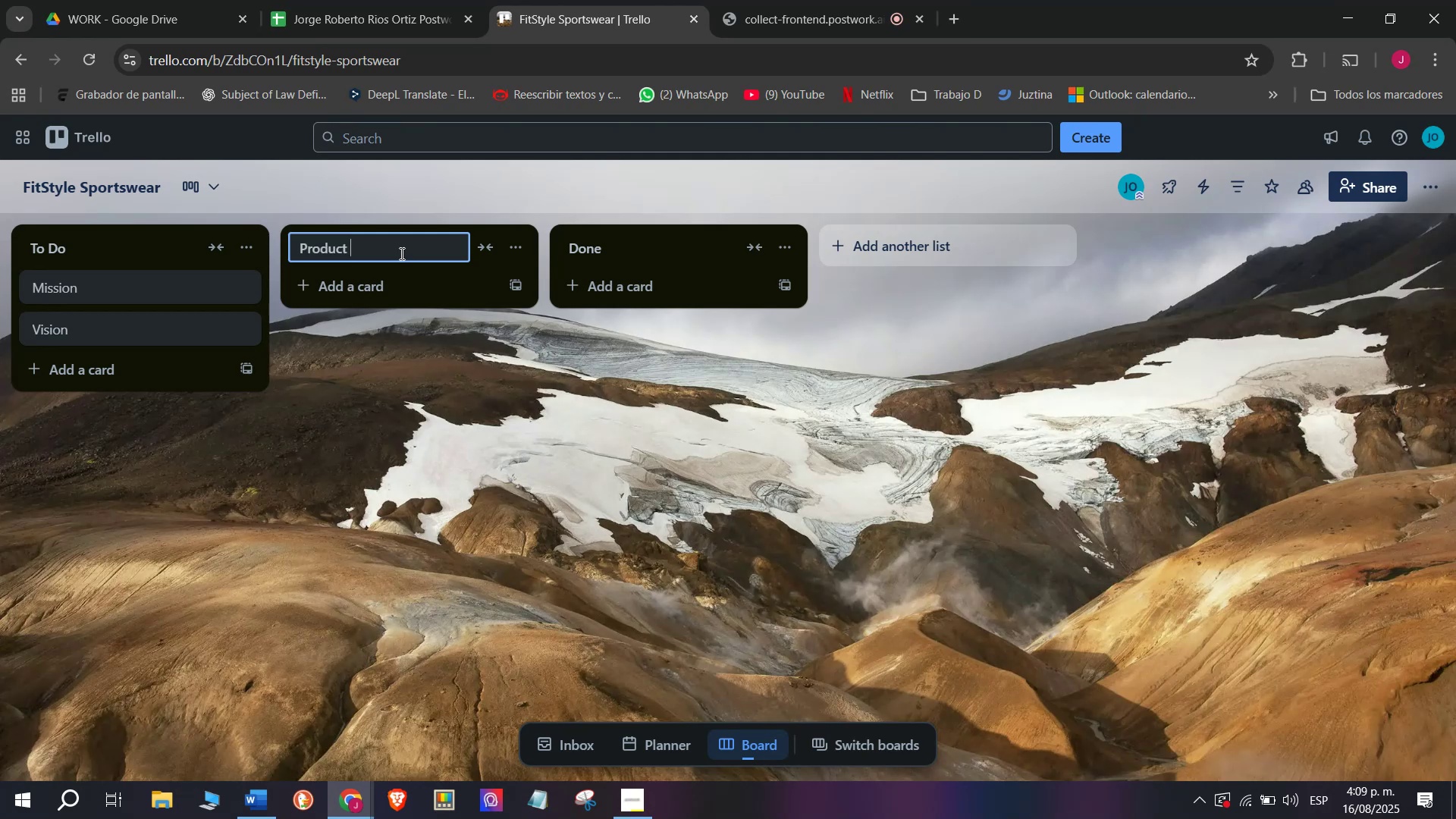 
wait(6.76)
 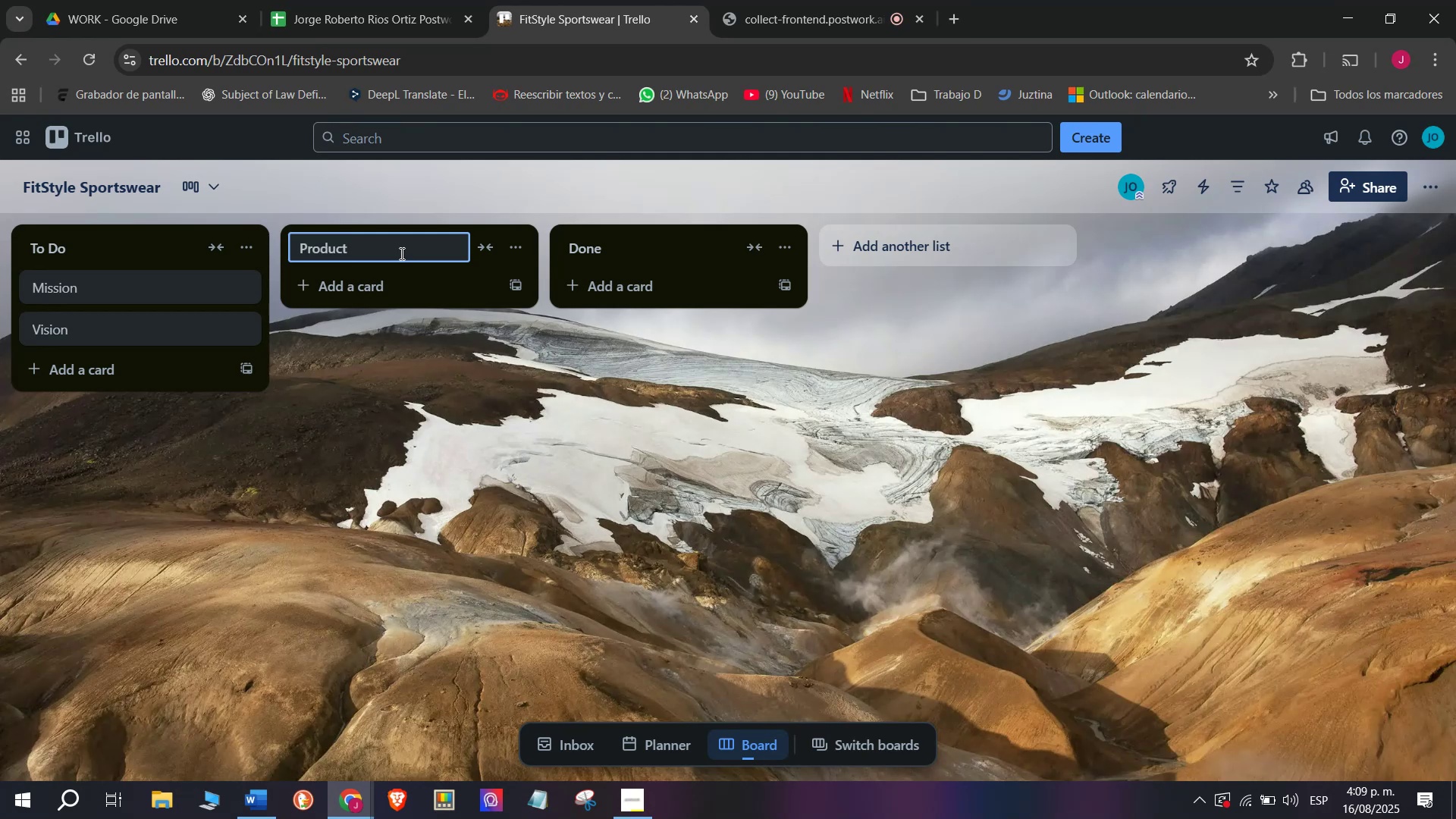 
type(Lines)
 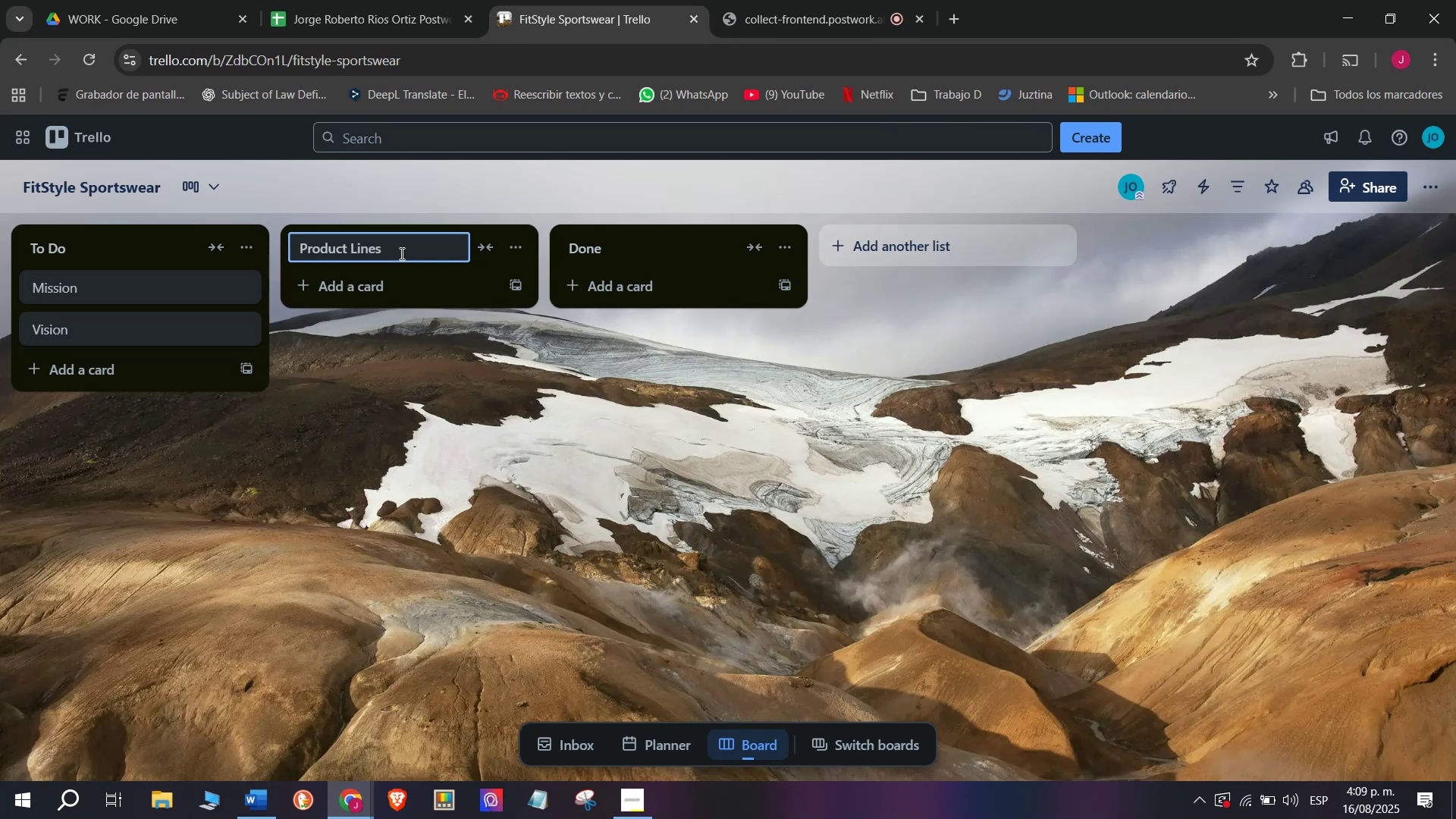 
key(Enter)
 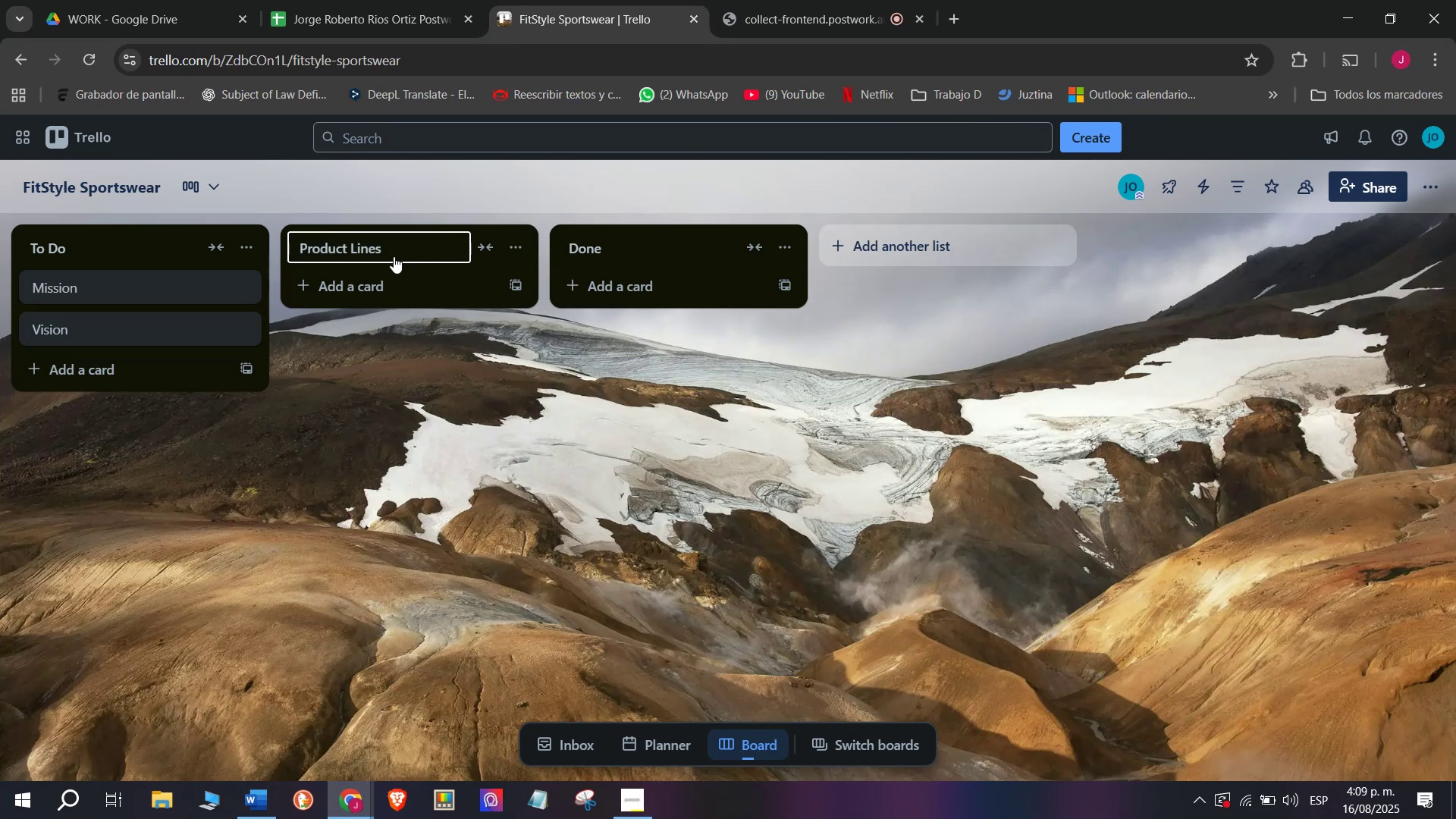 
left_click_drag(start_coordinate=[375, 280], to_coordinate=[375, 275])
 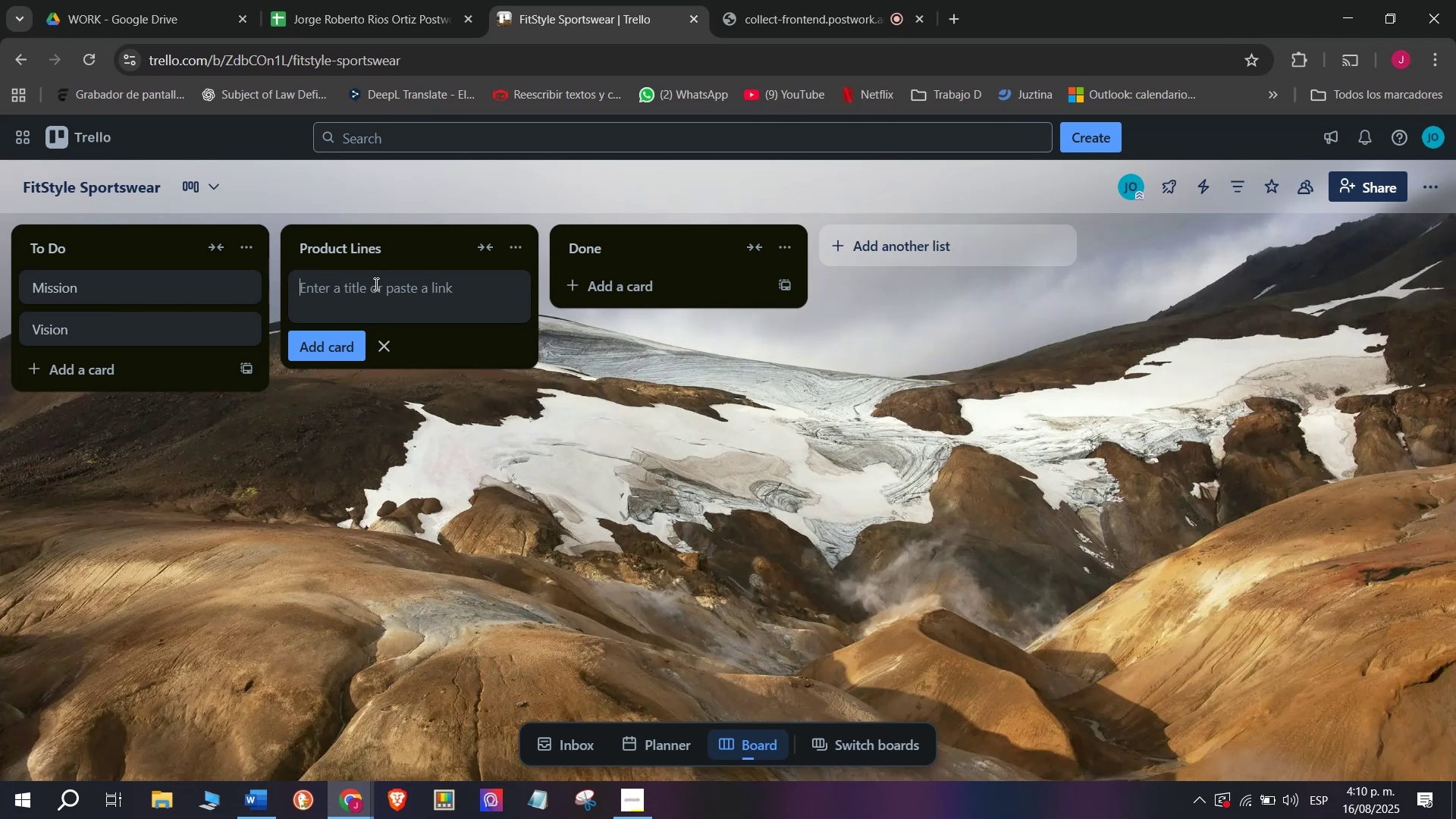 
type(Men)
 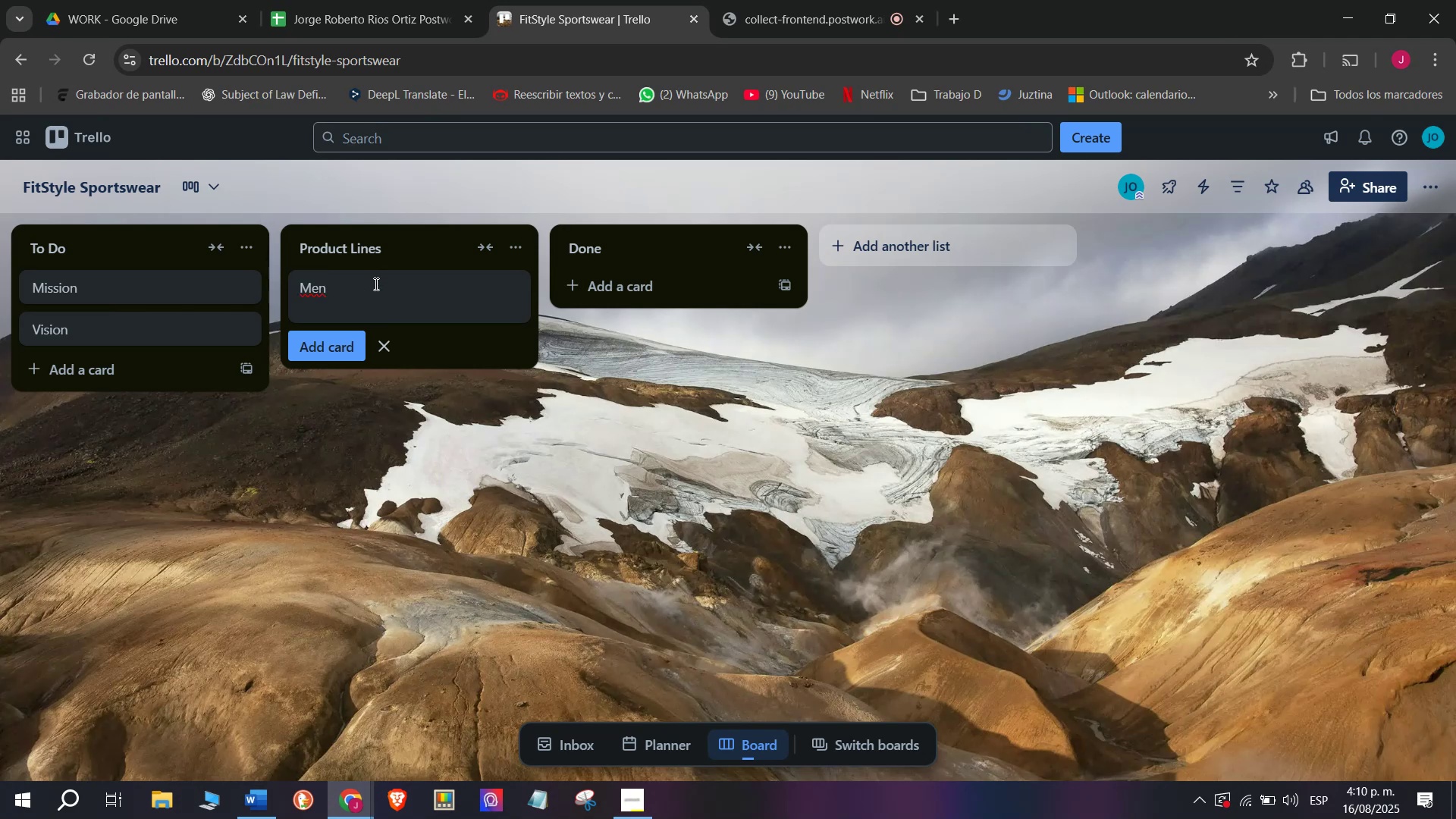 
wait(5.28)
 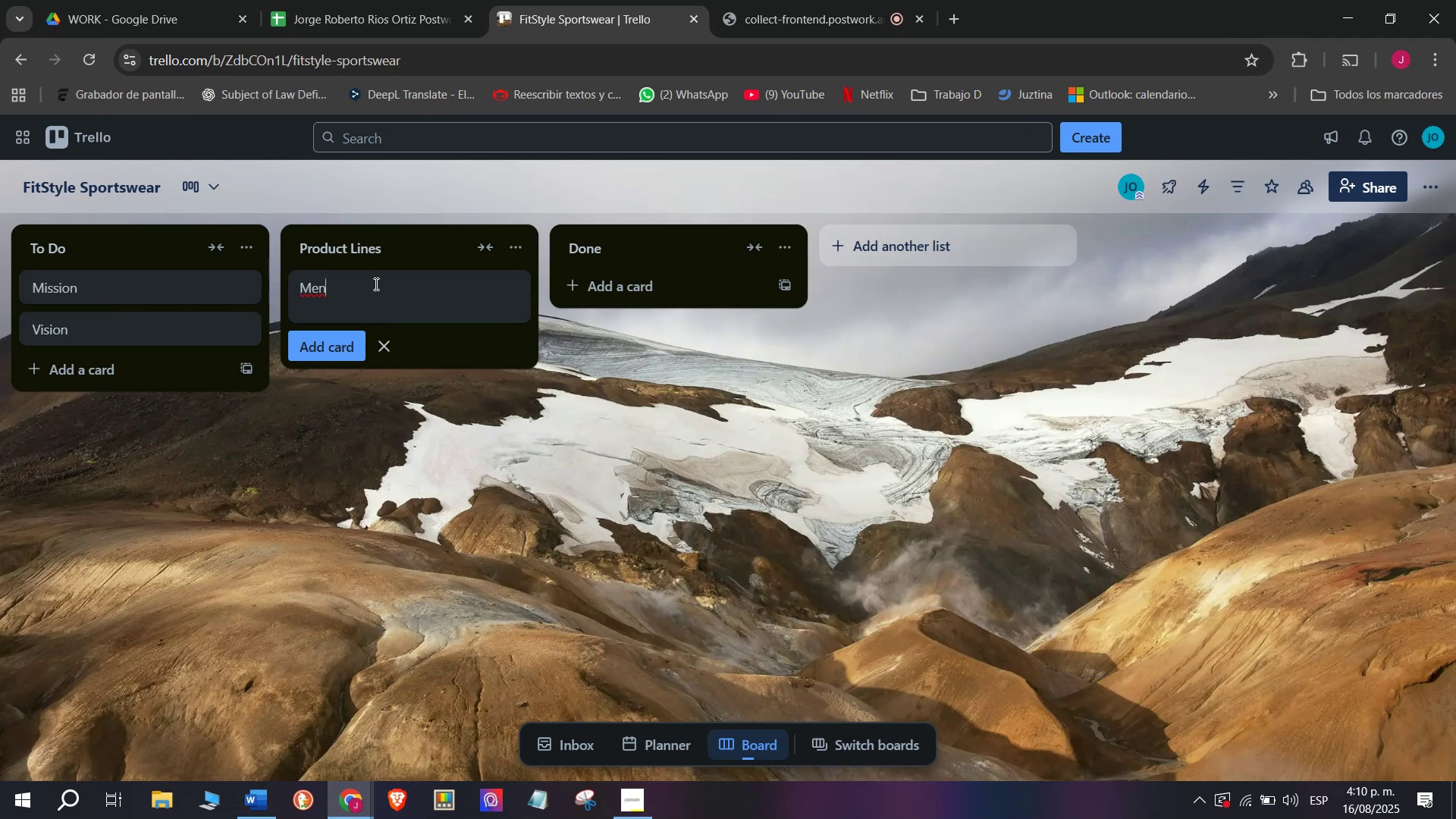 
key(Semicolon)
 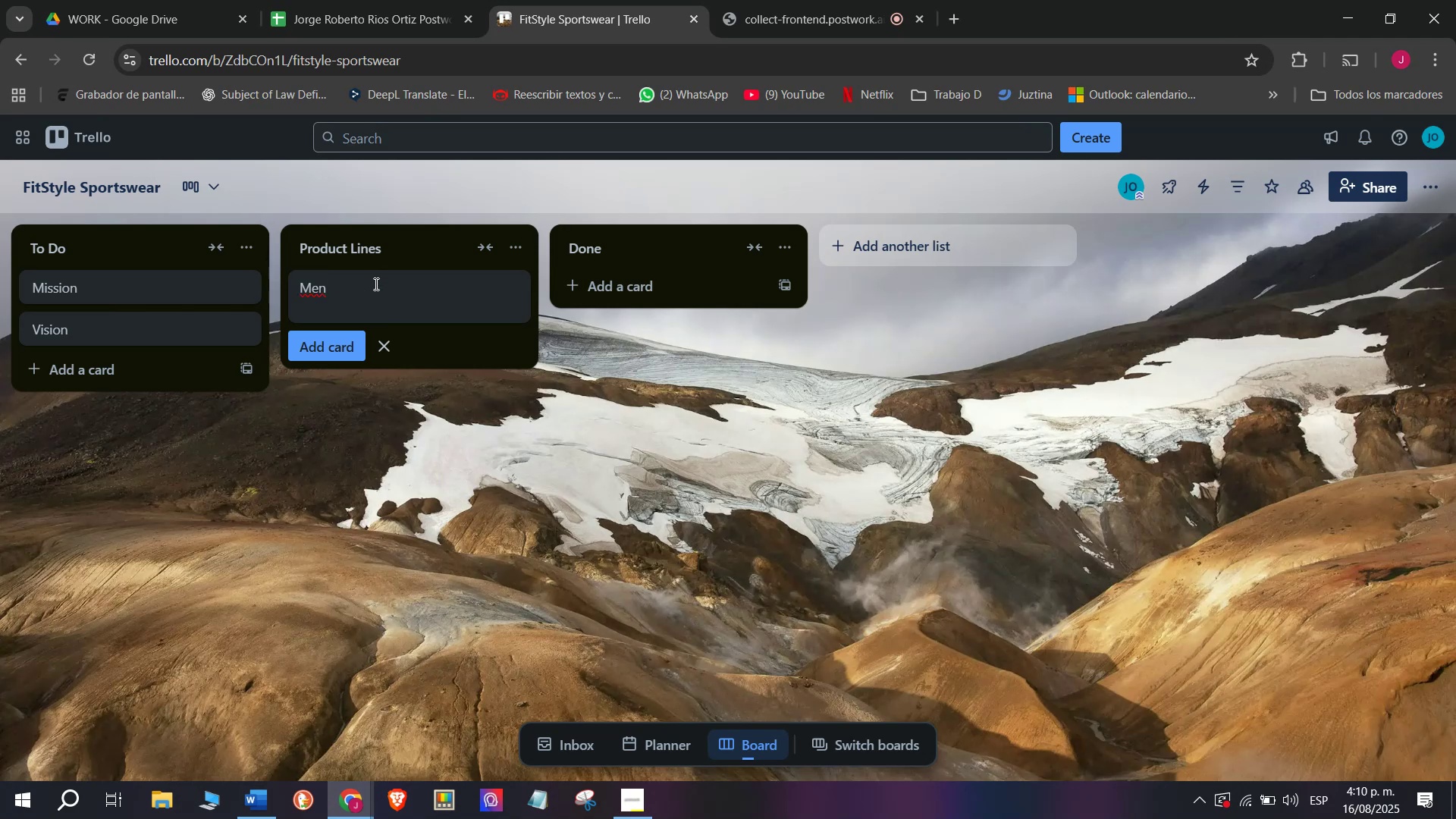 
key(S)
 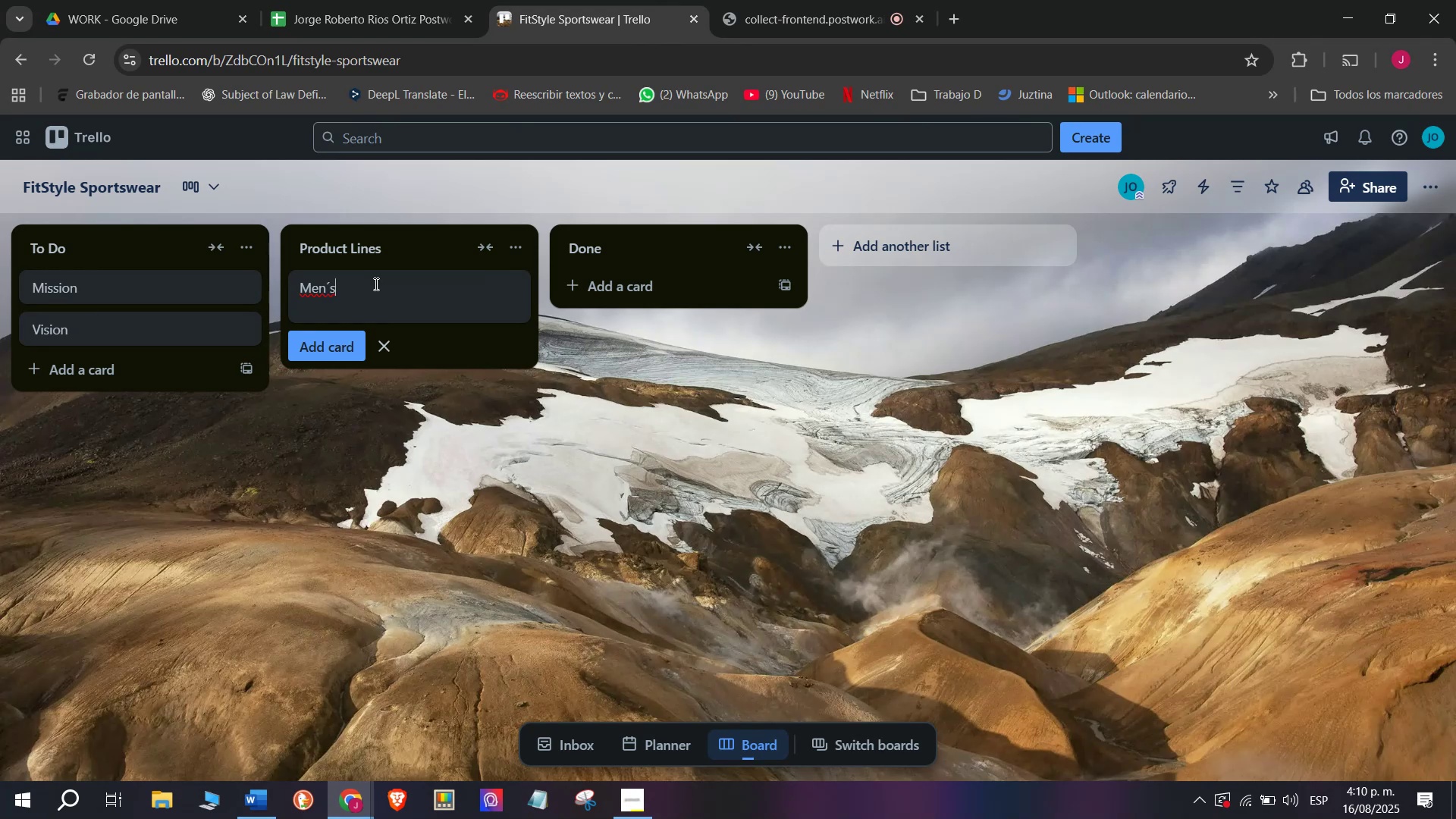 
type( SA)
key(Backspace)
type(po)
 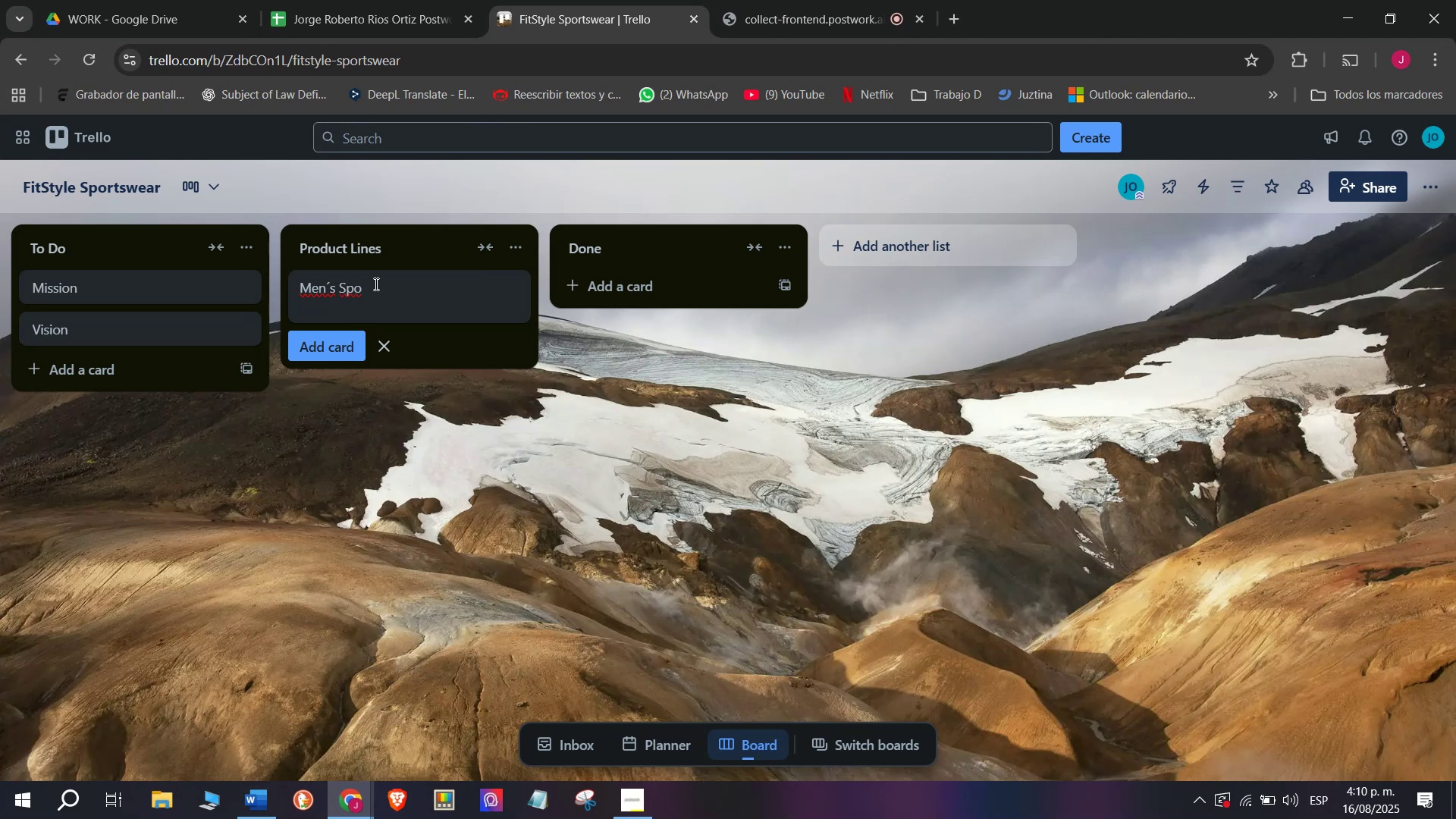 
wait(5.18)
 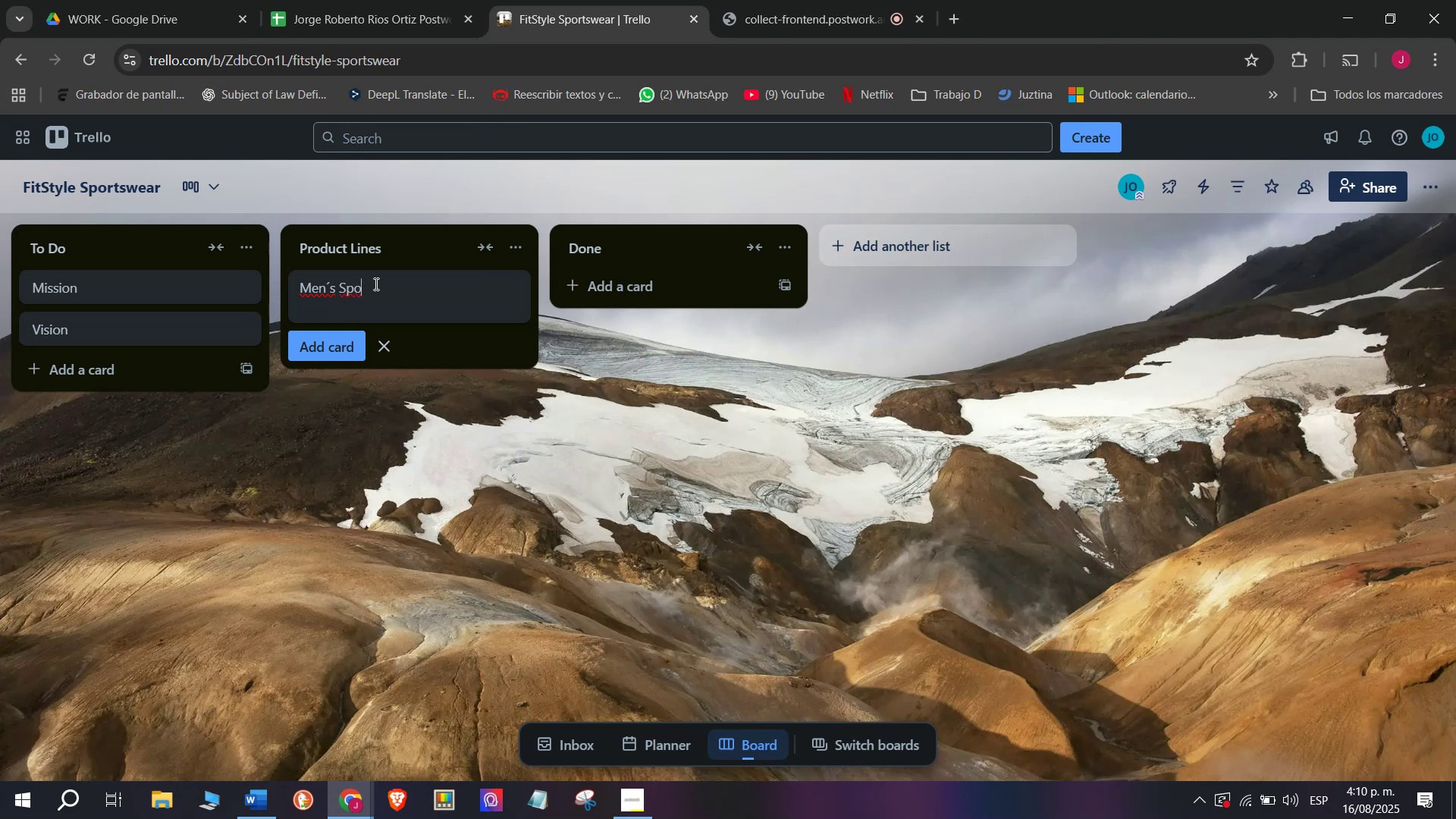 
type(rtswear)
 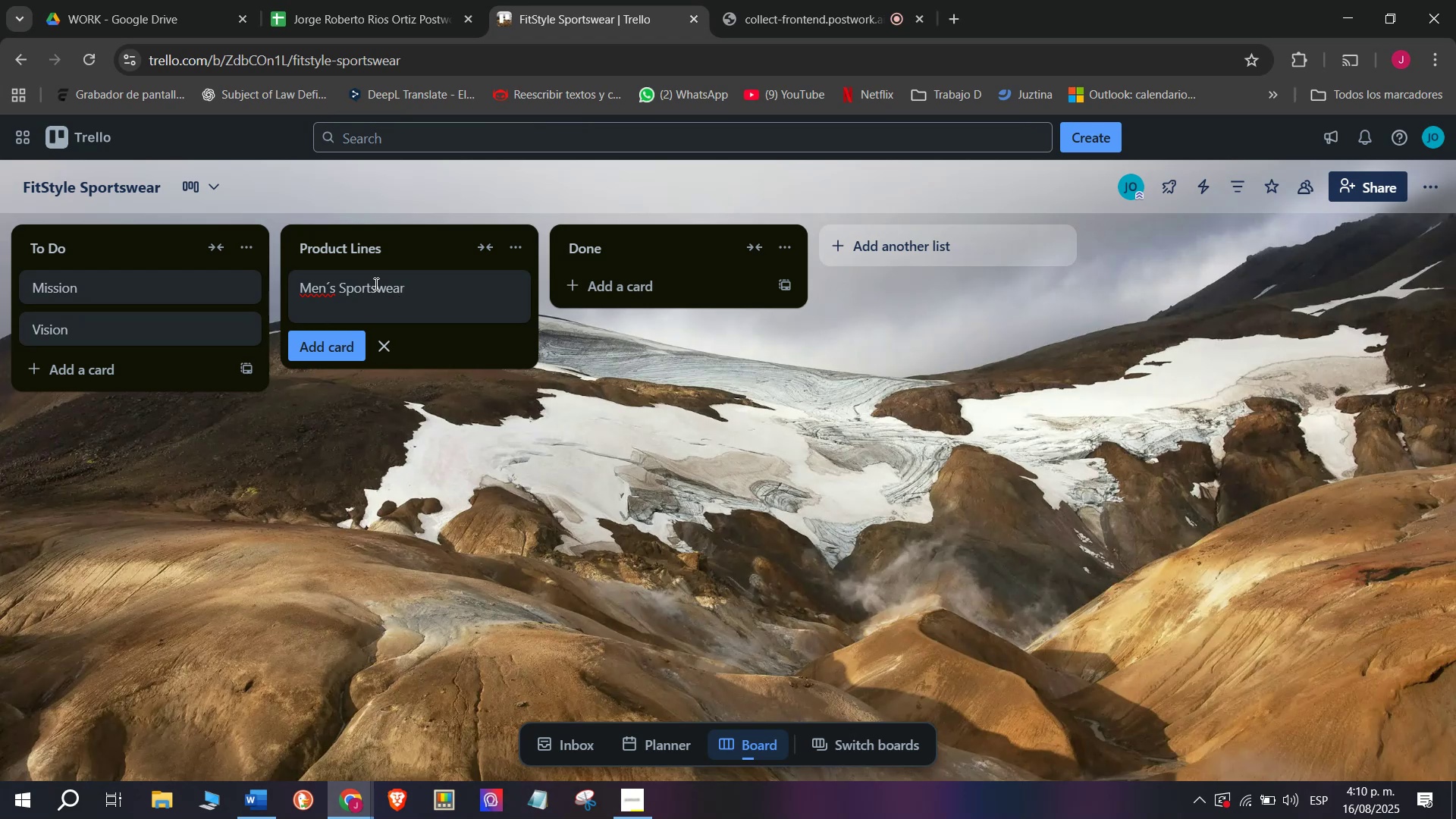 
key(Enter)
 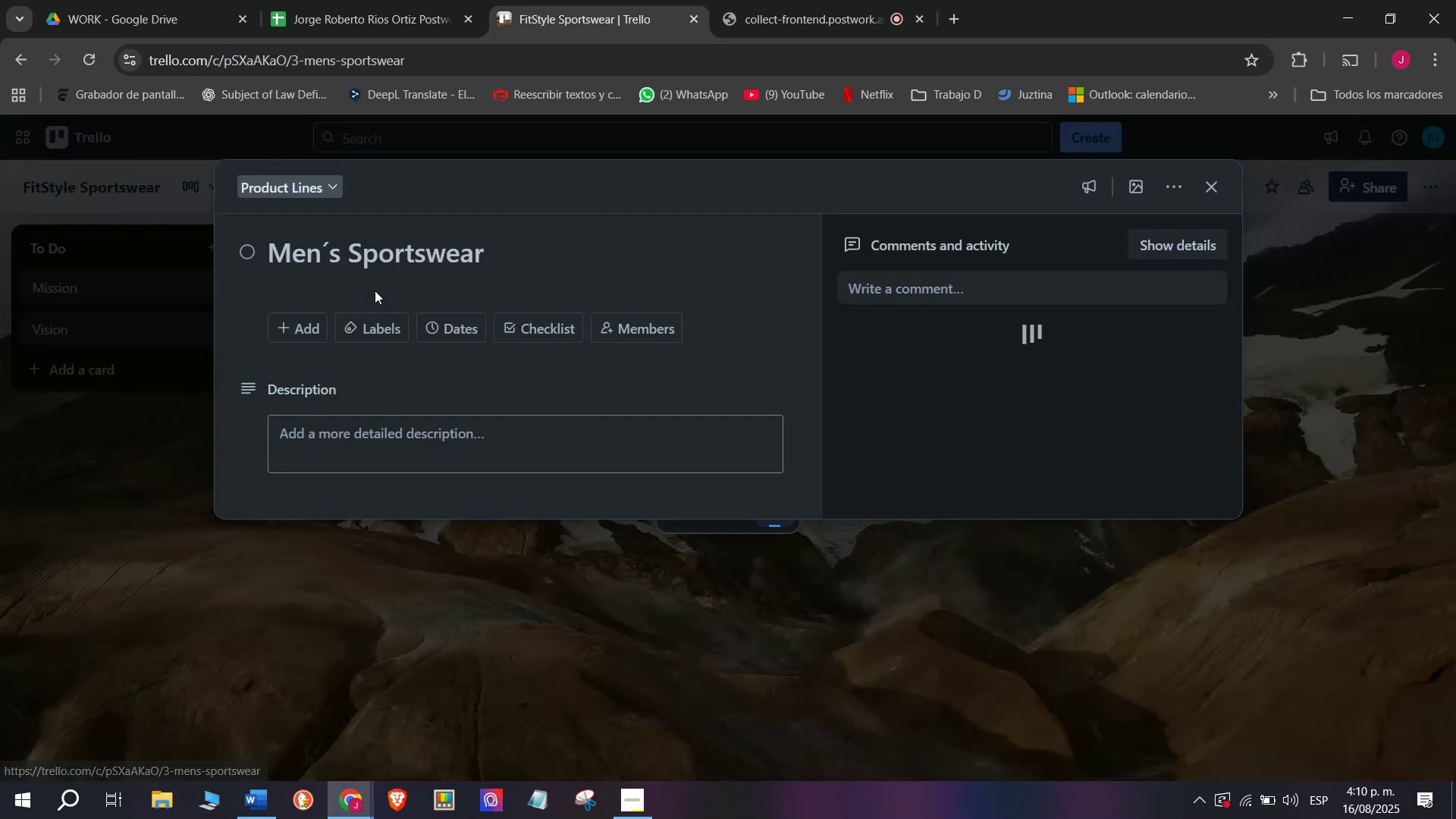 
mouse_move([441, 337])
 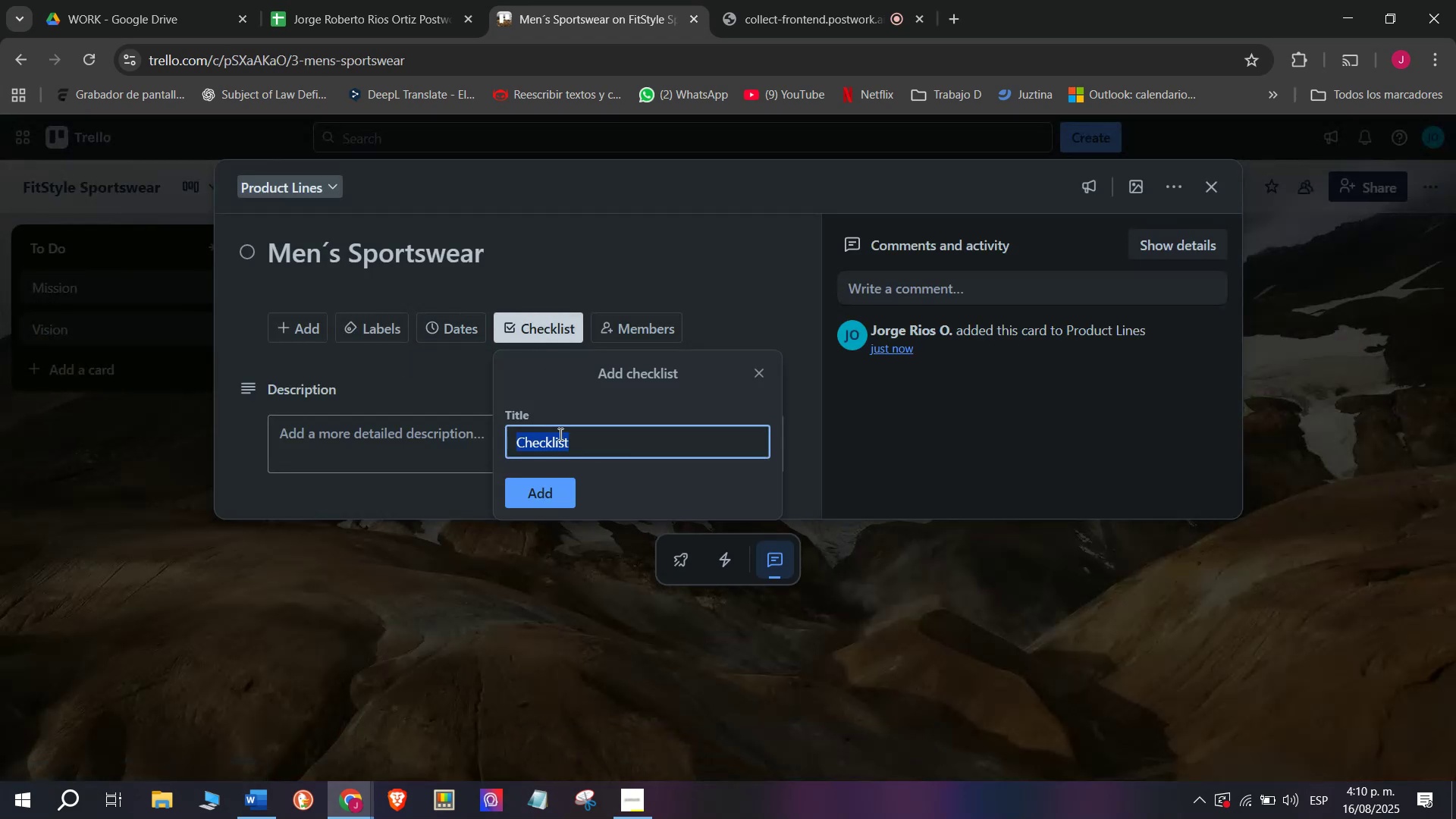 
left_click([560, 497])
 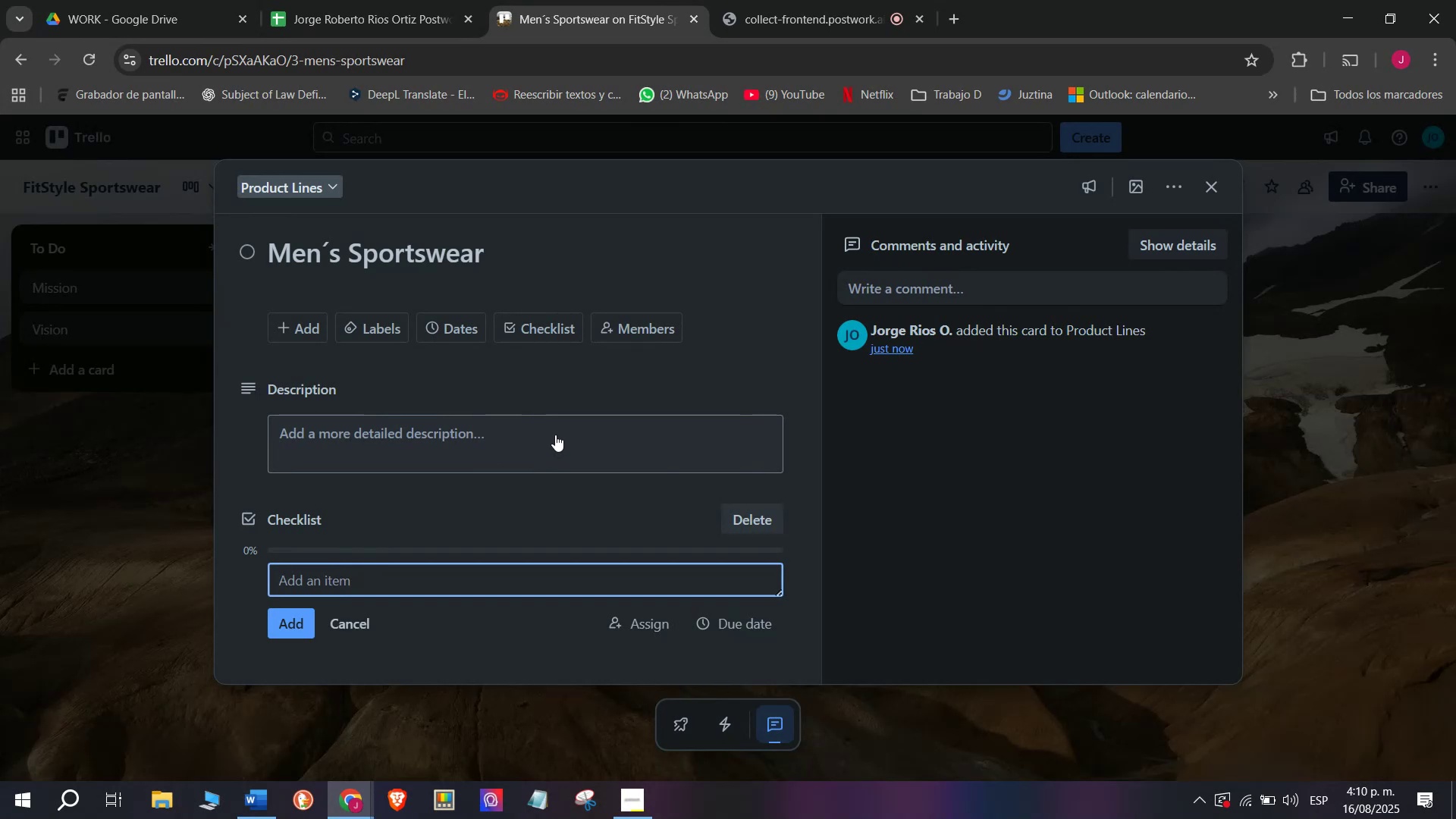 
type(Kist)
key(Backspace)
key(Backspace)
key(Backspace)
key(Backspace)
type(K)
key(Backspace)
type(List )
 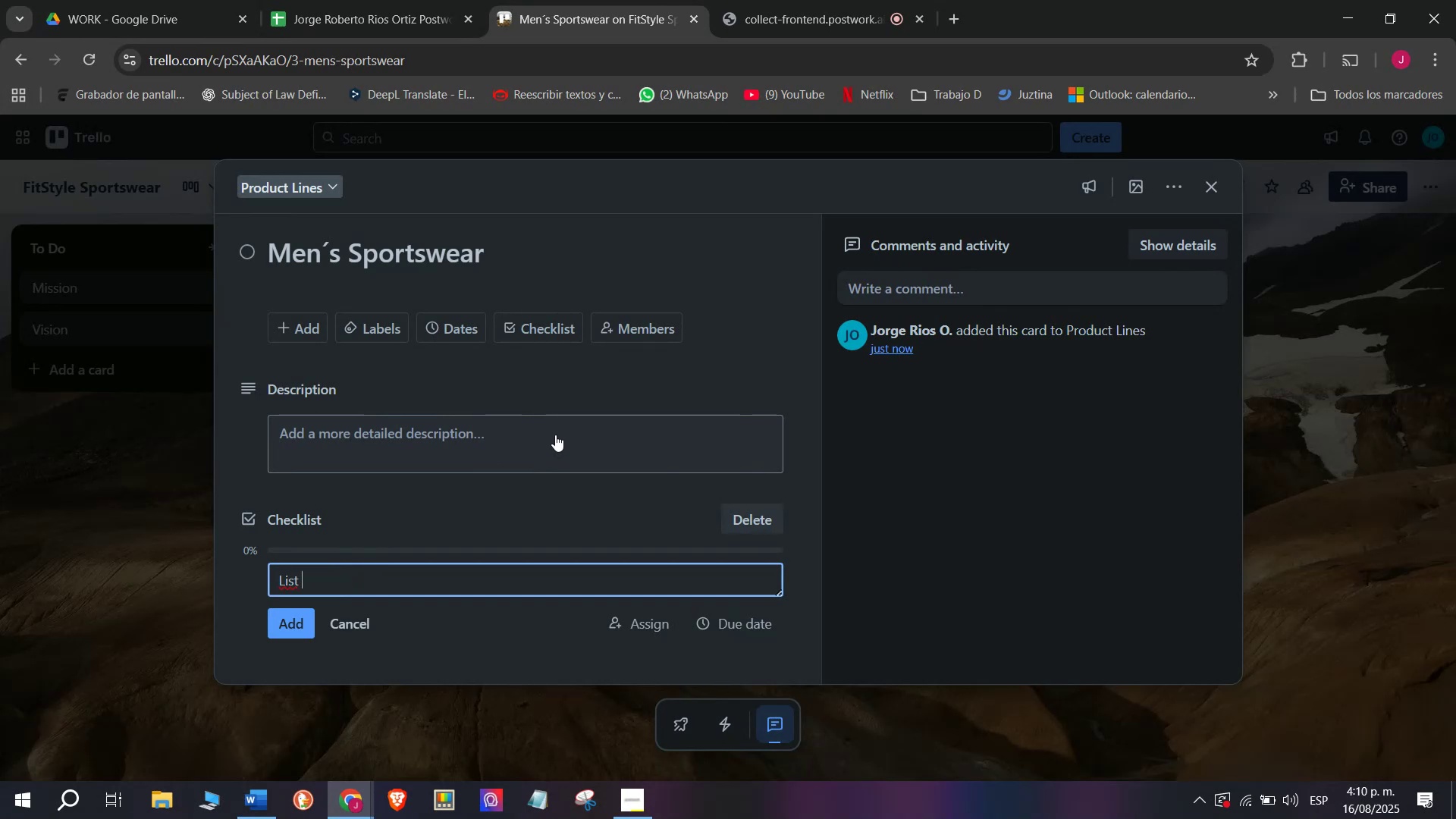 
wait(8.47)
 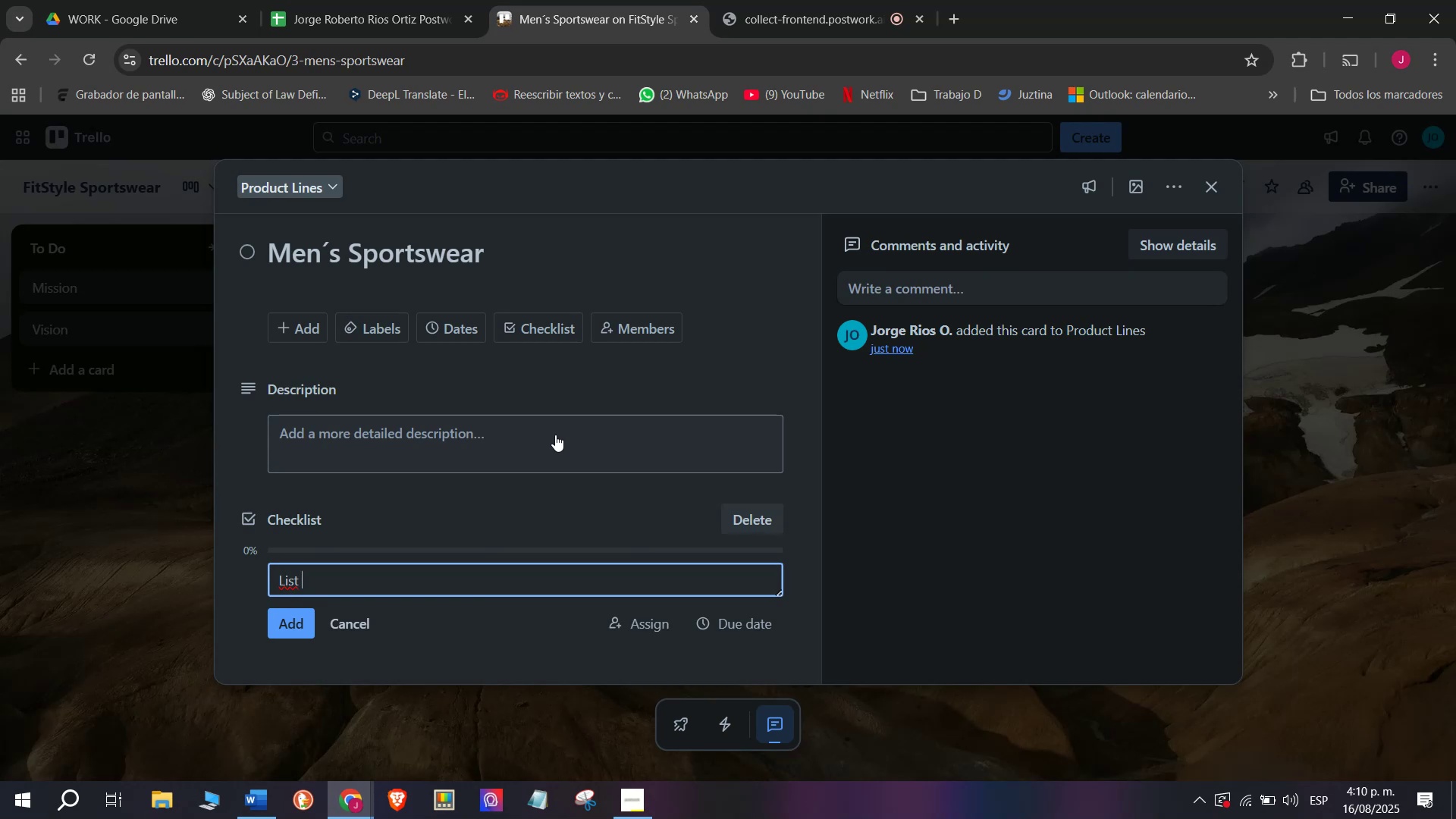 
type(avaliable )
 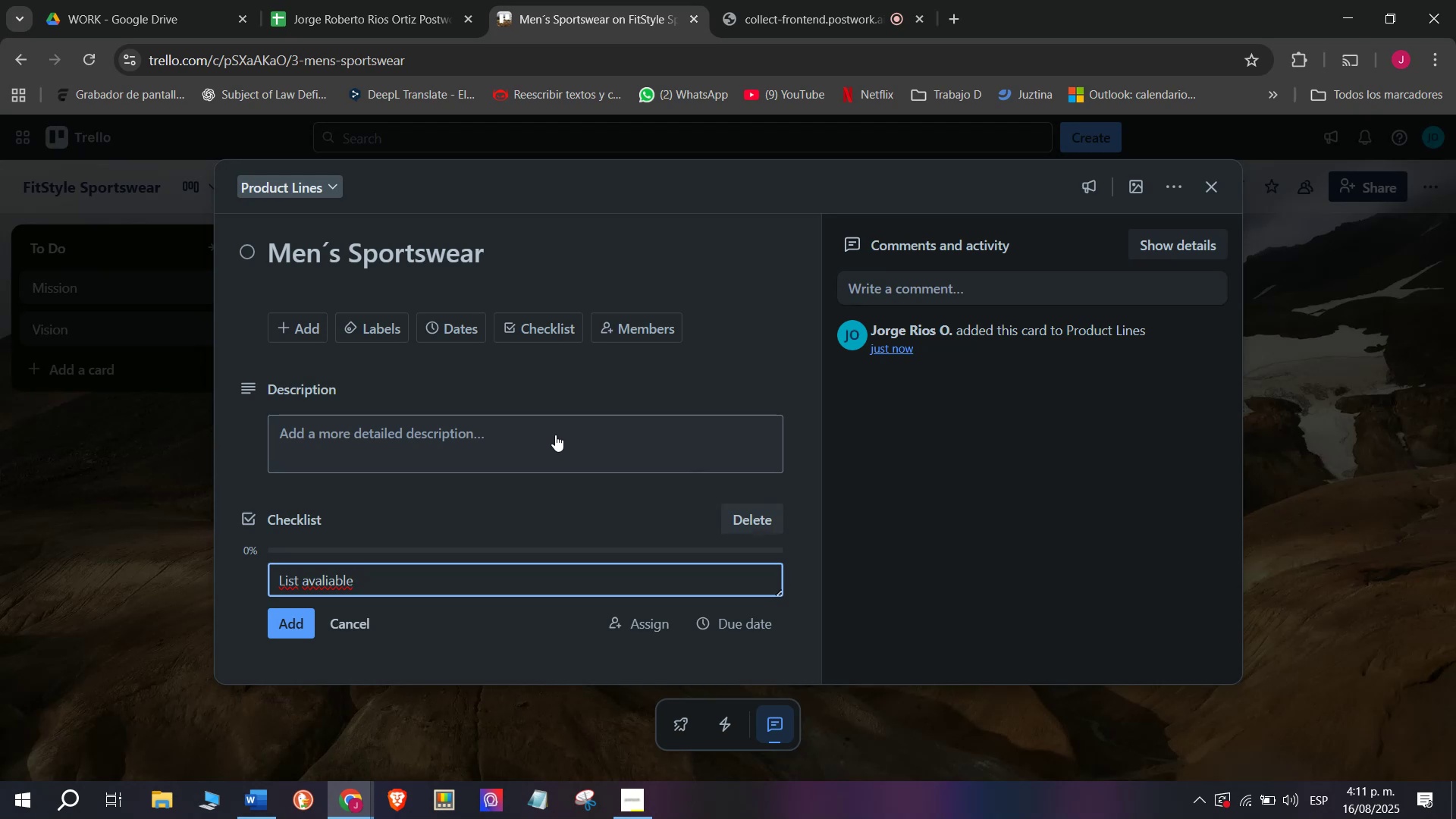 
wait(5.67)
 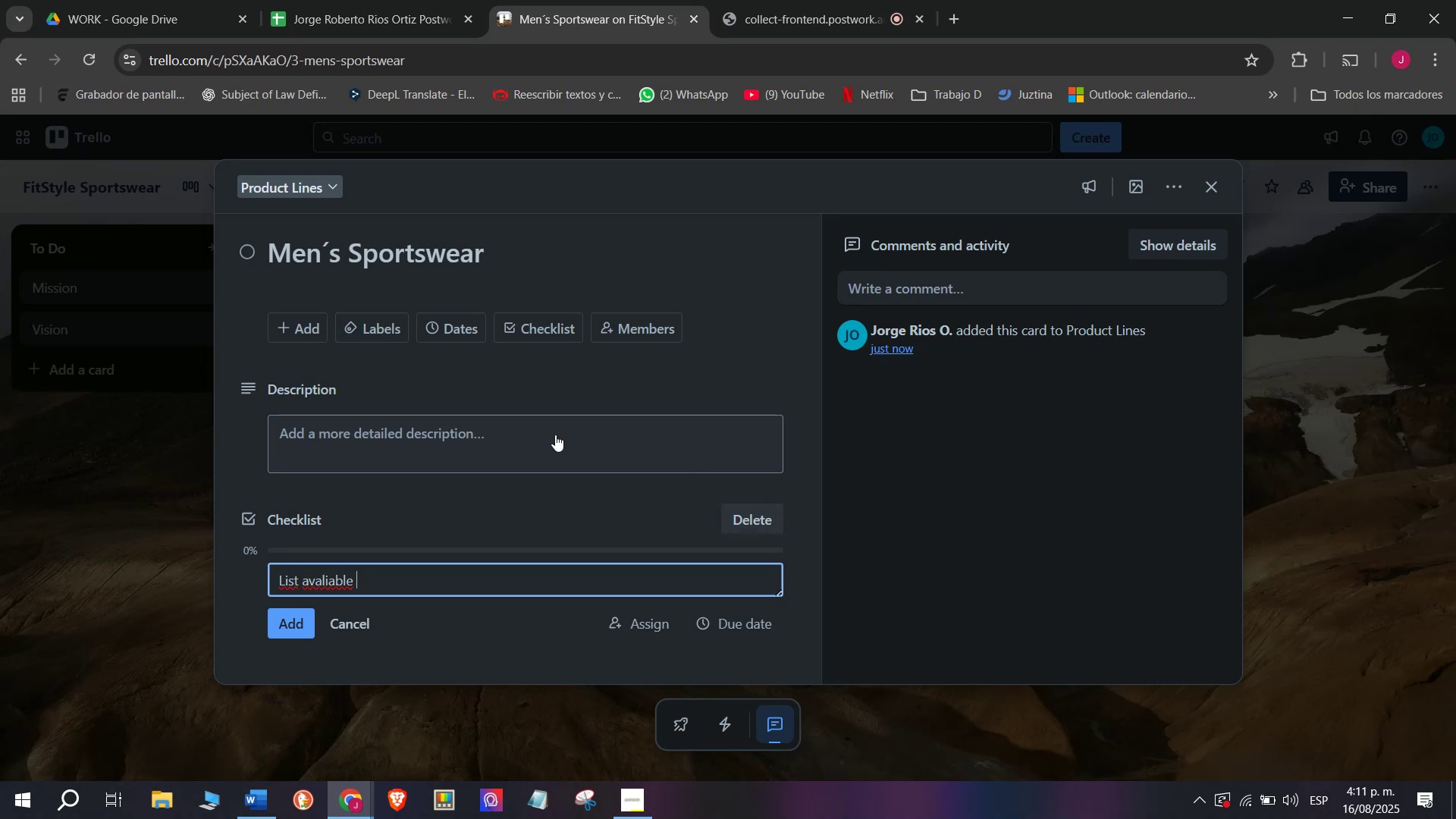 
type(models)
 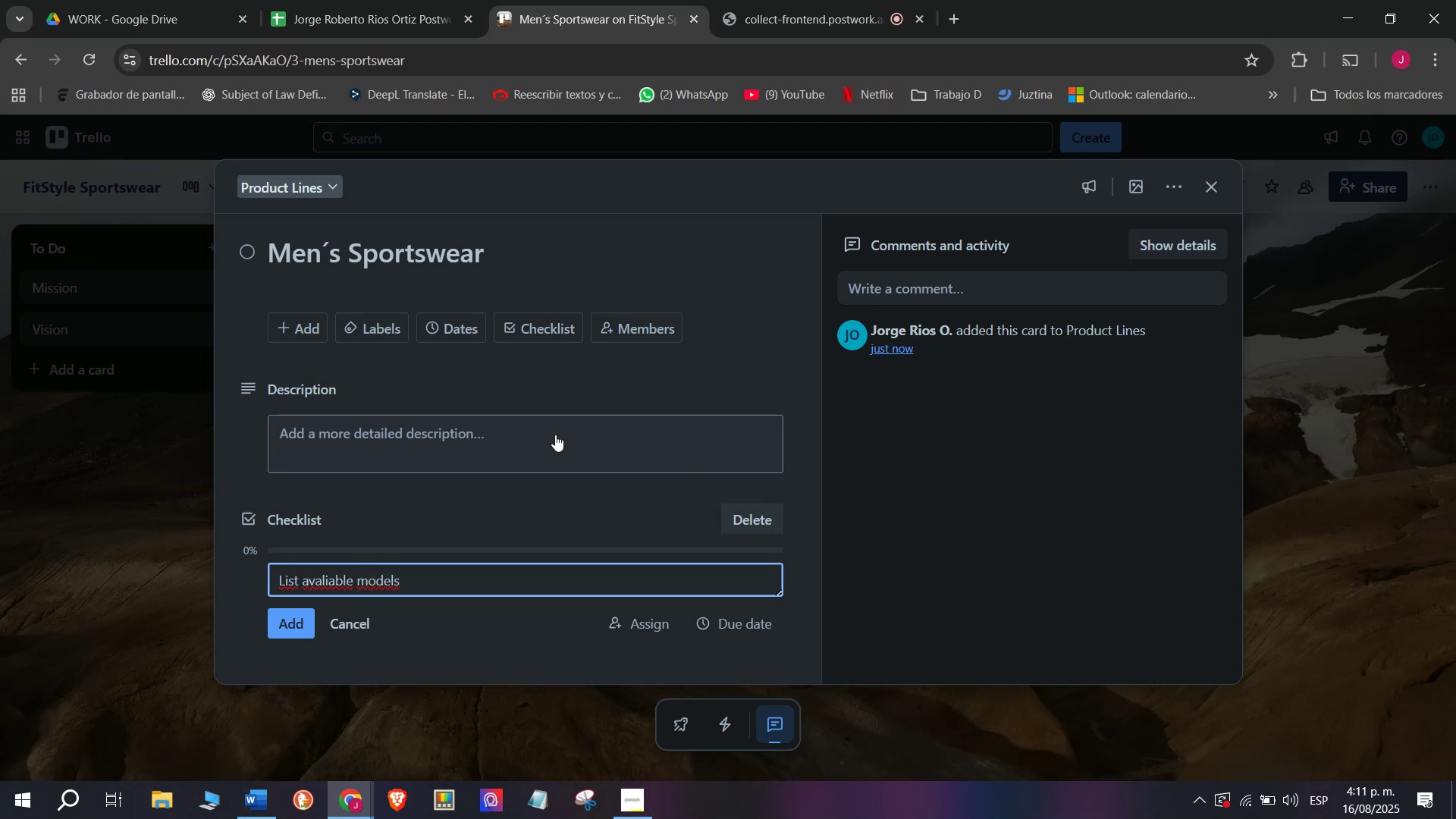 
key(Enter)
 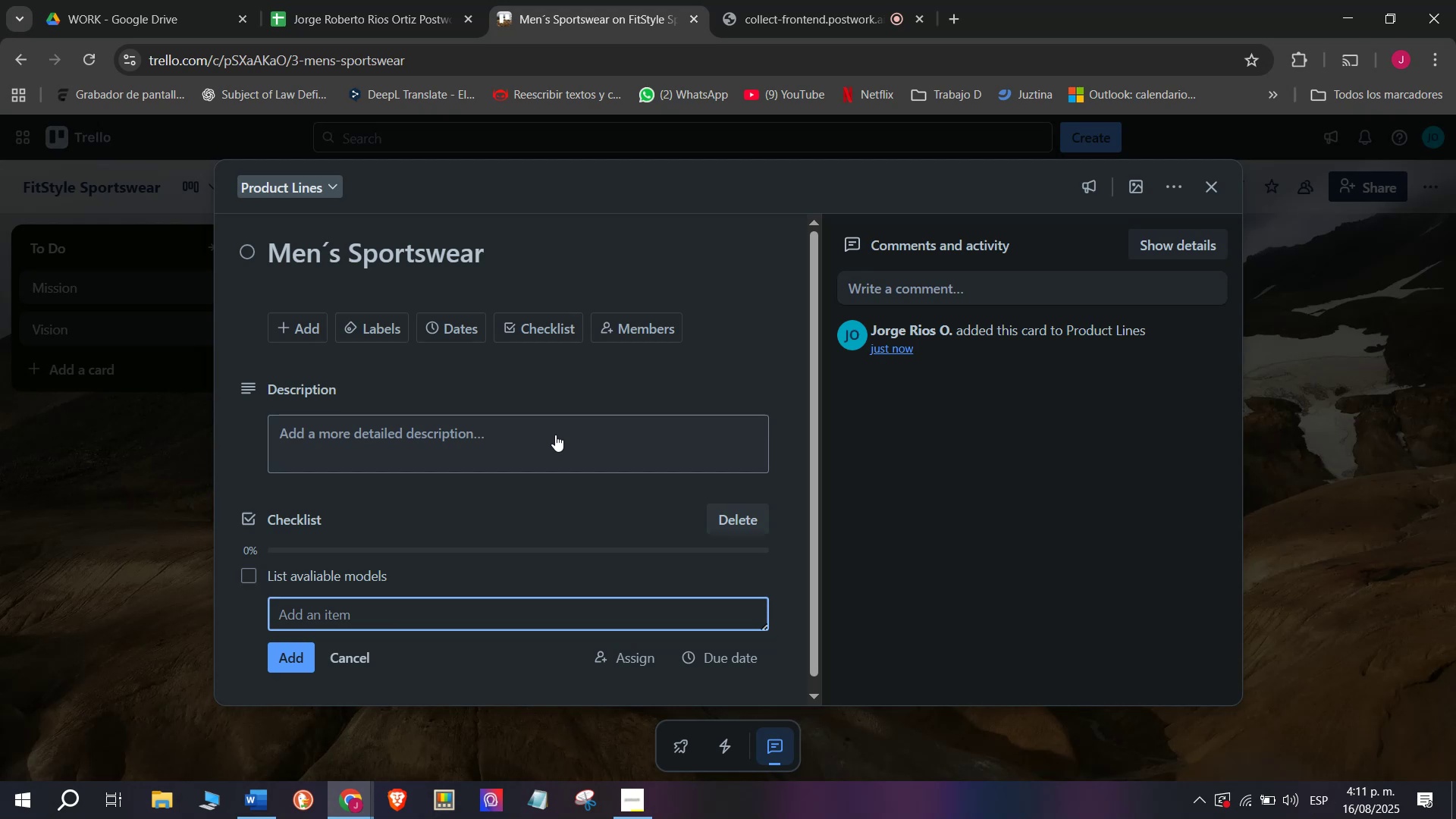 
type(Verify )
 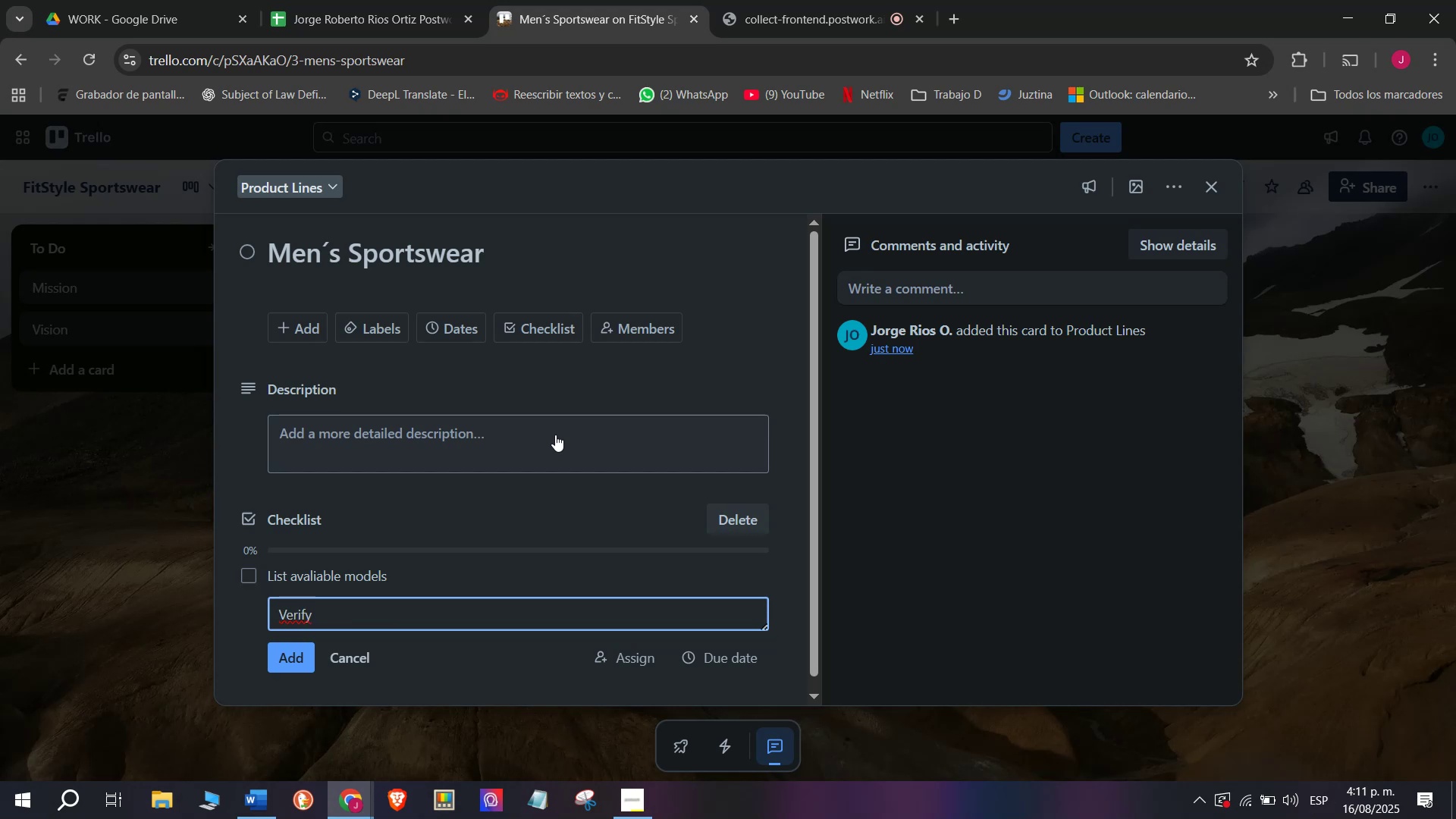 
type(fabri)
 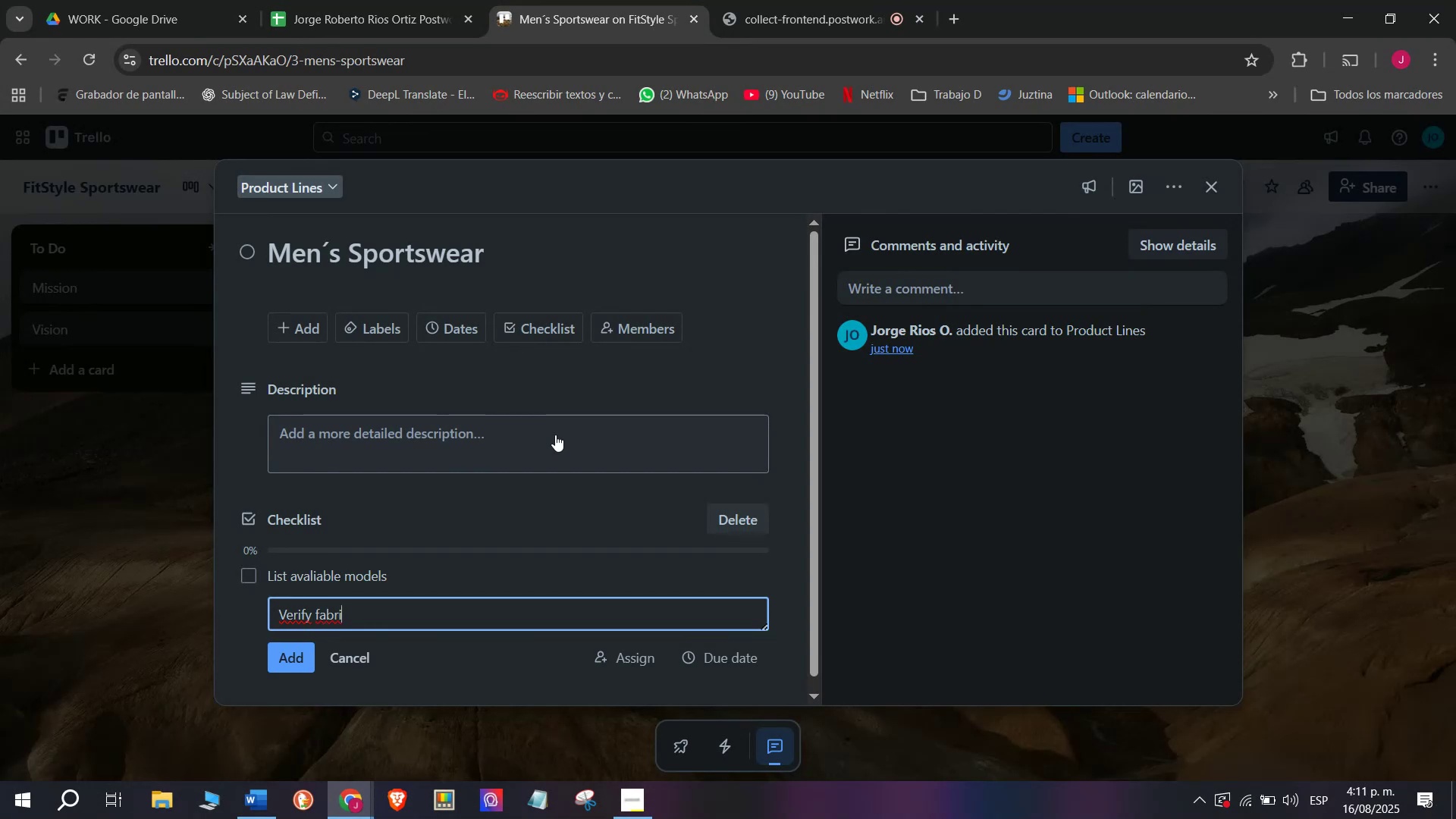 
key(C)
 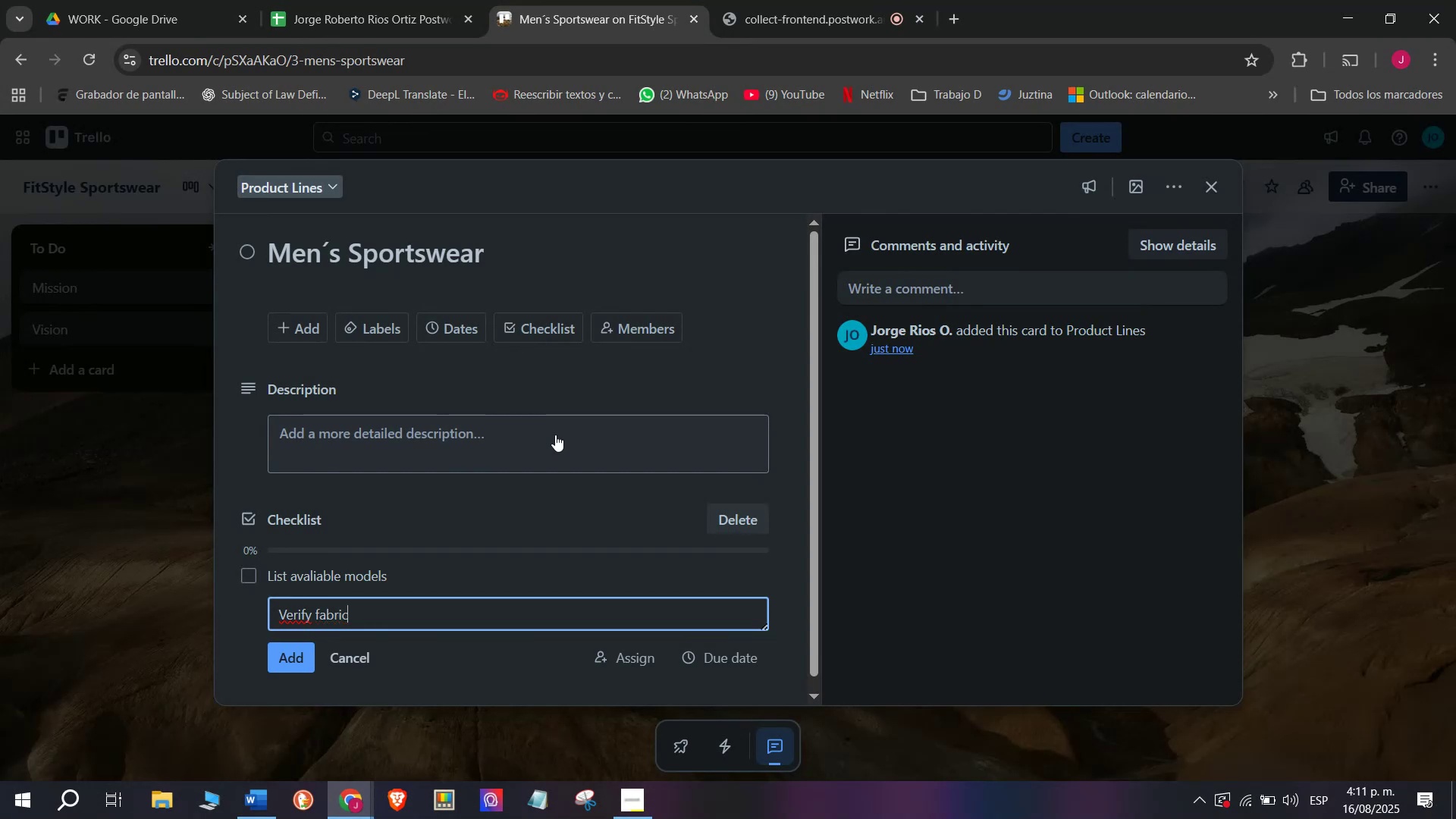 
key(Space)
 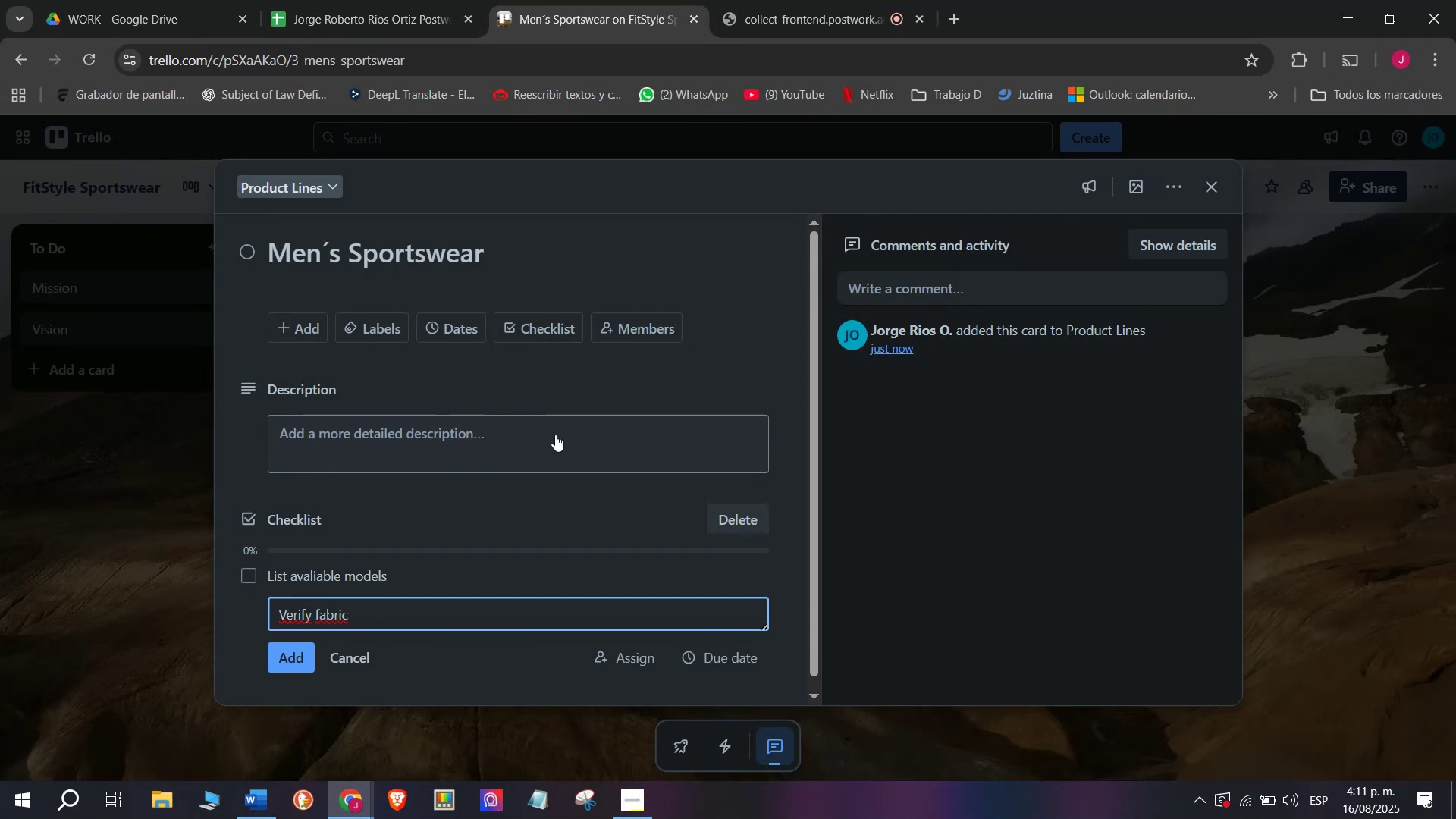 
type(composition)
 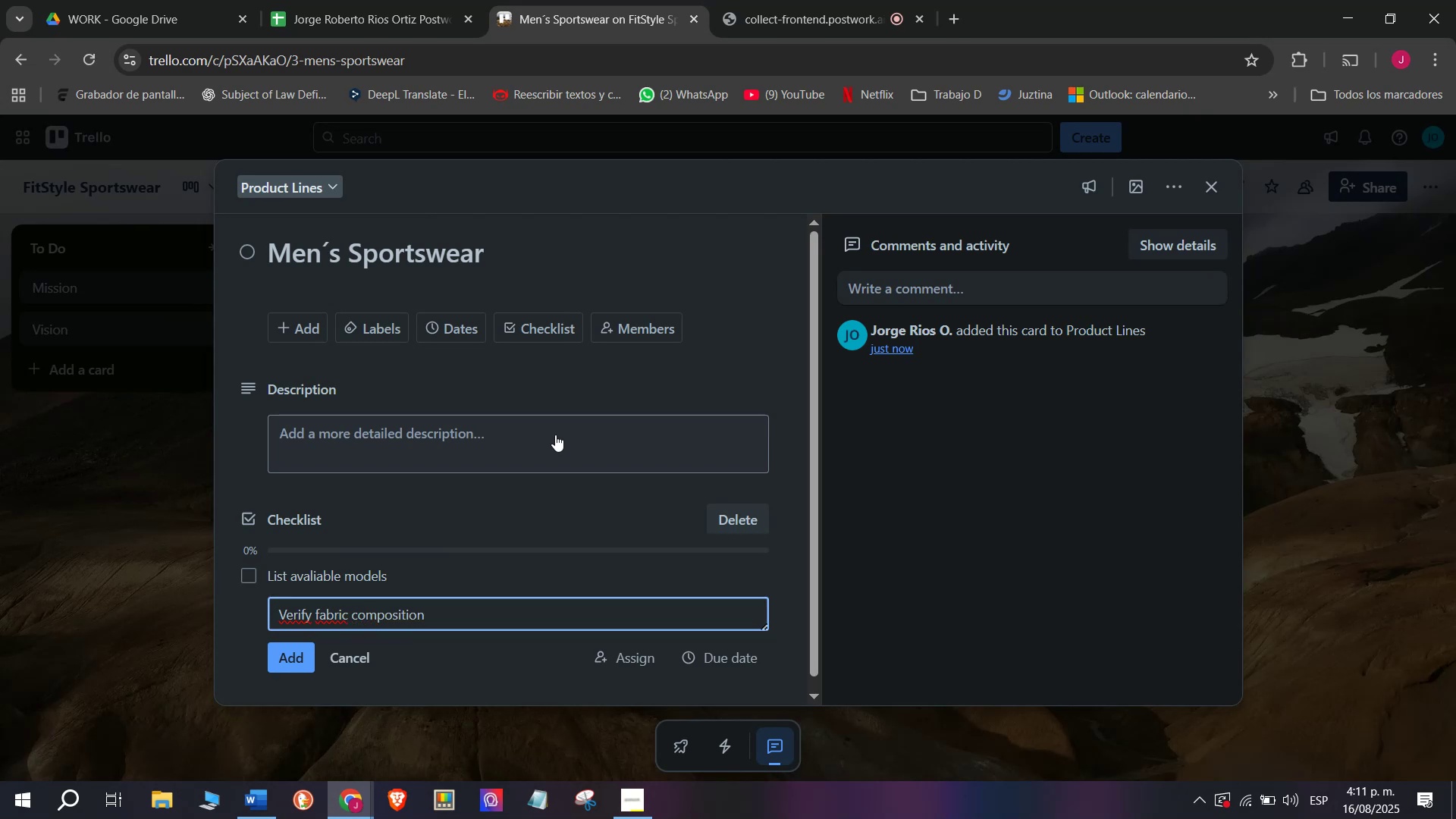 
key(Enter)
 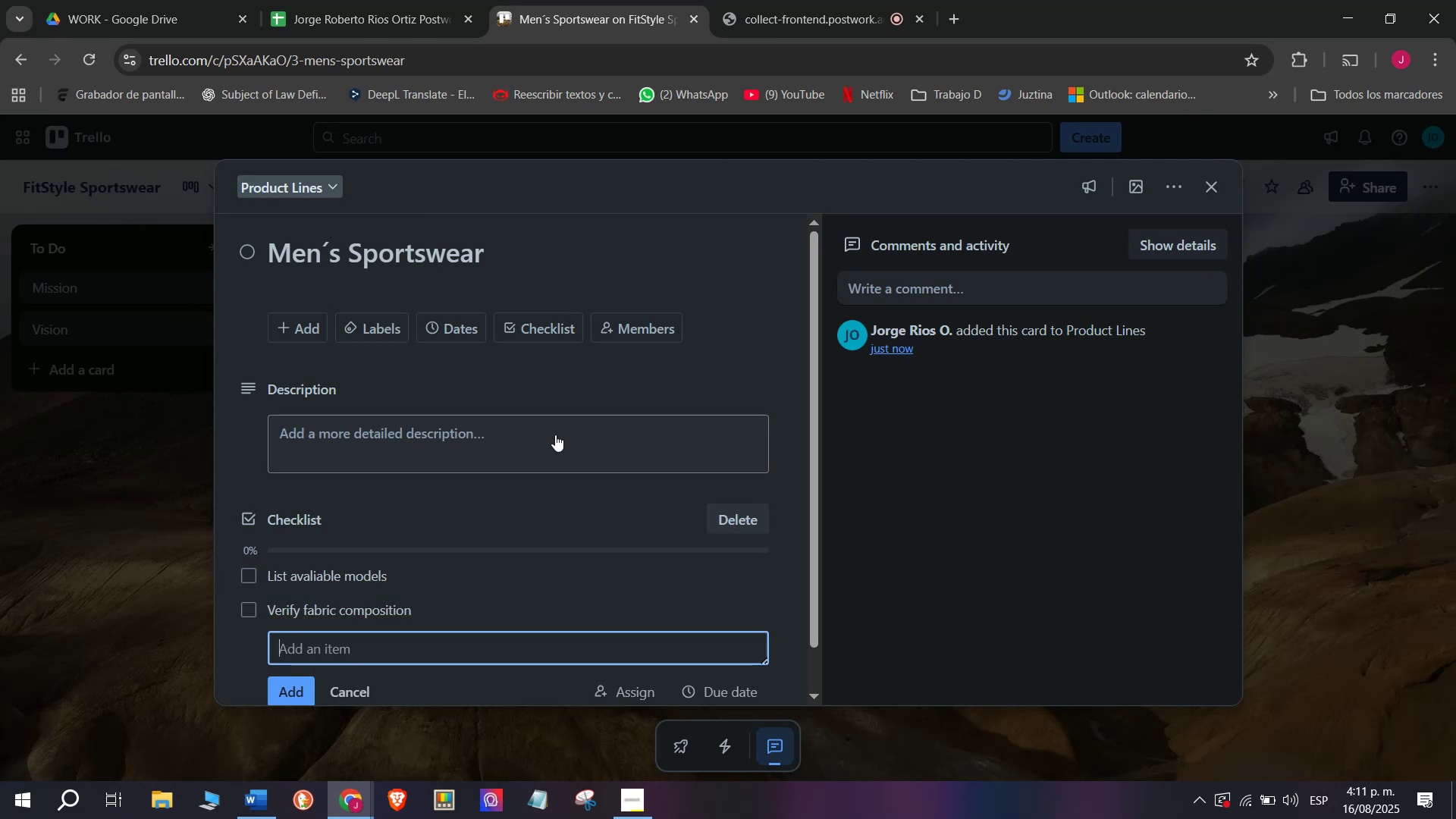 
type(Update)
 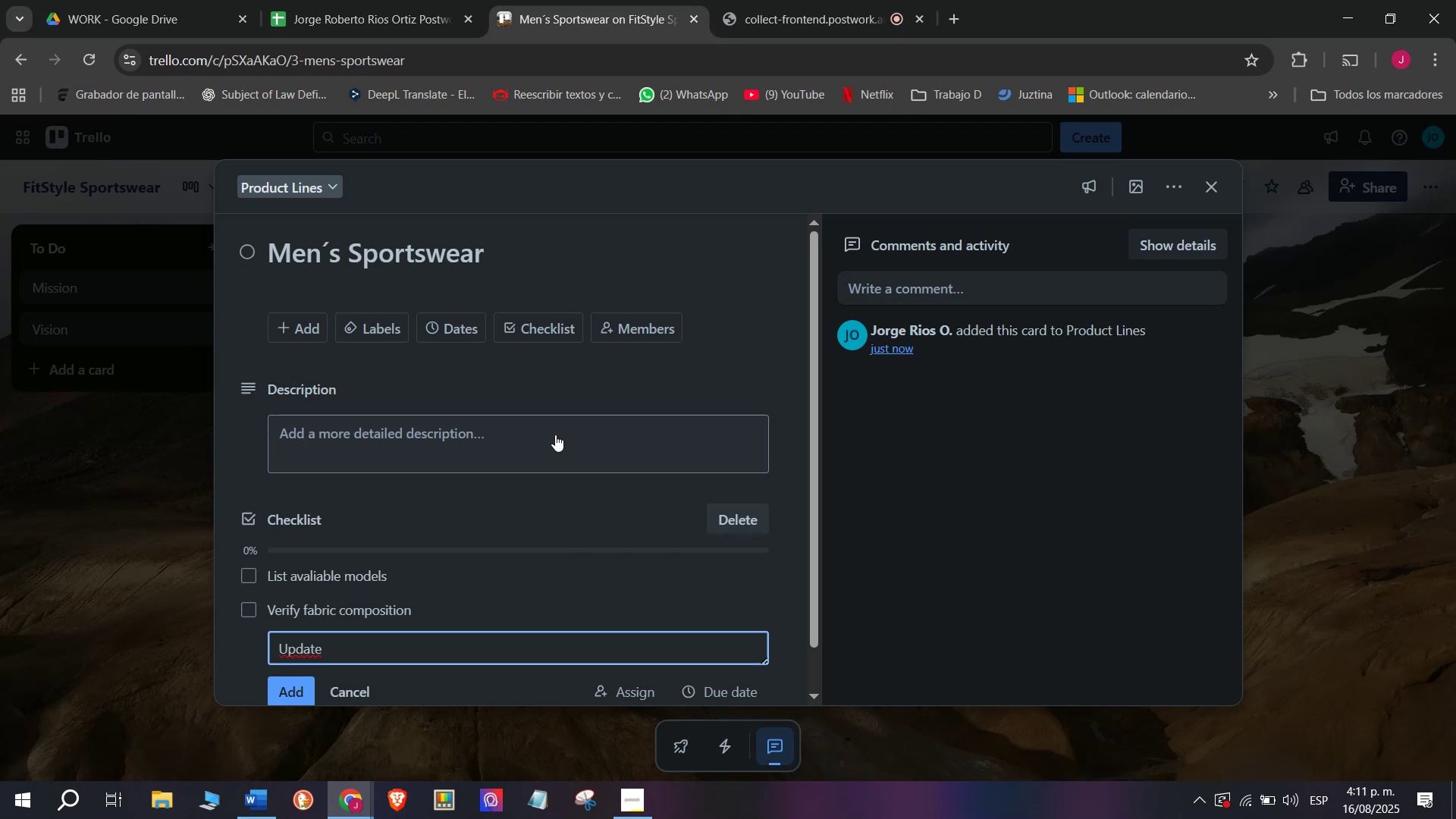 
wait(10.02)
 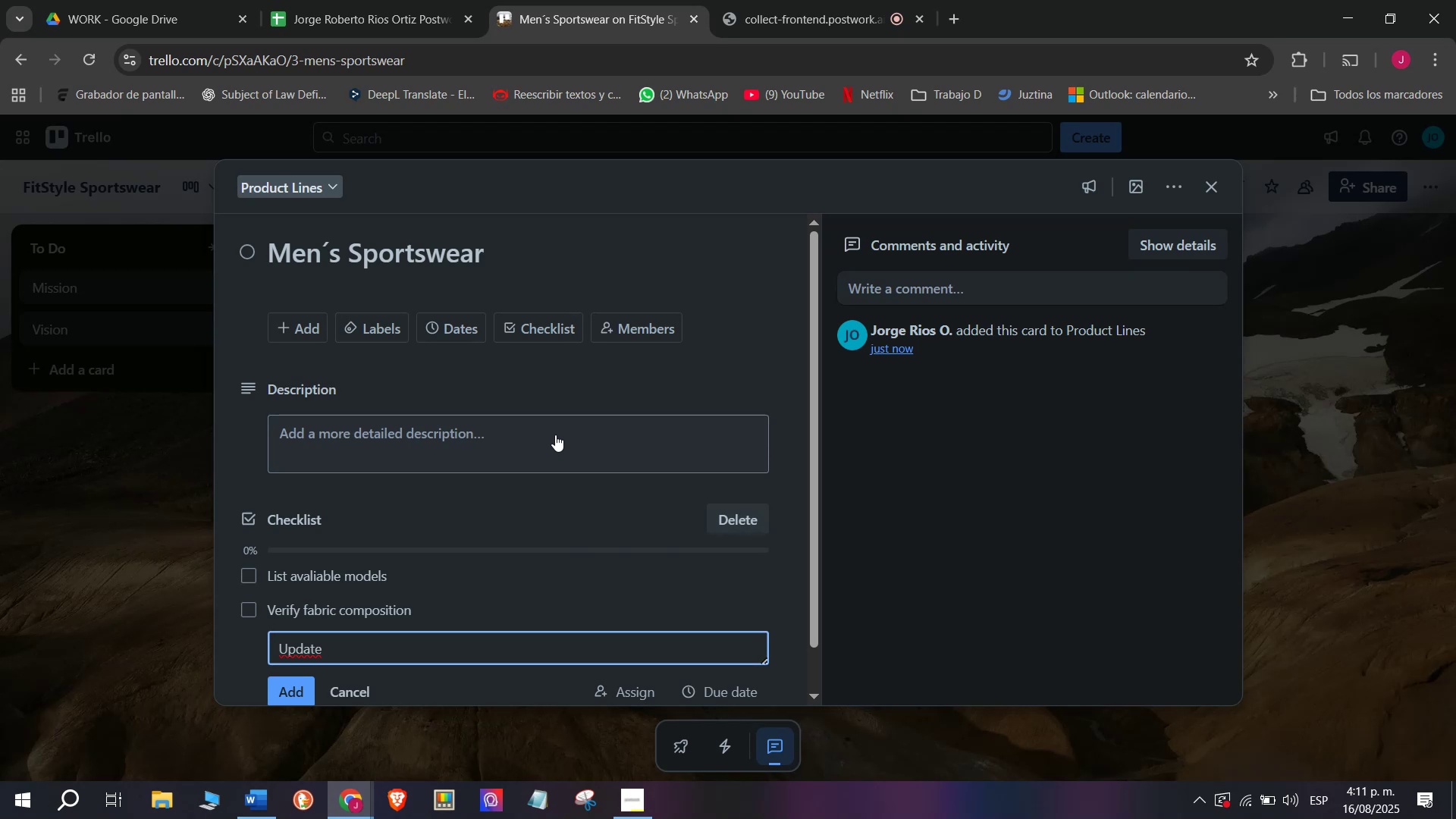 
type( product )
 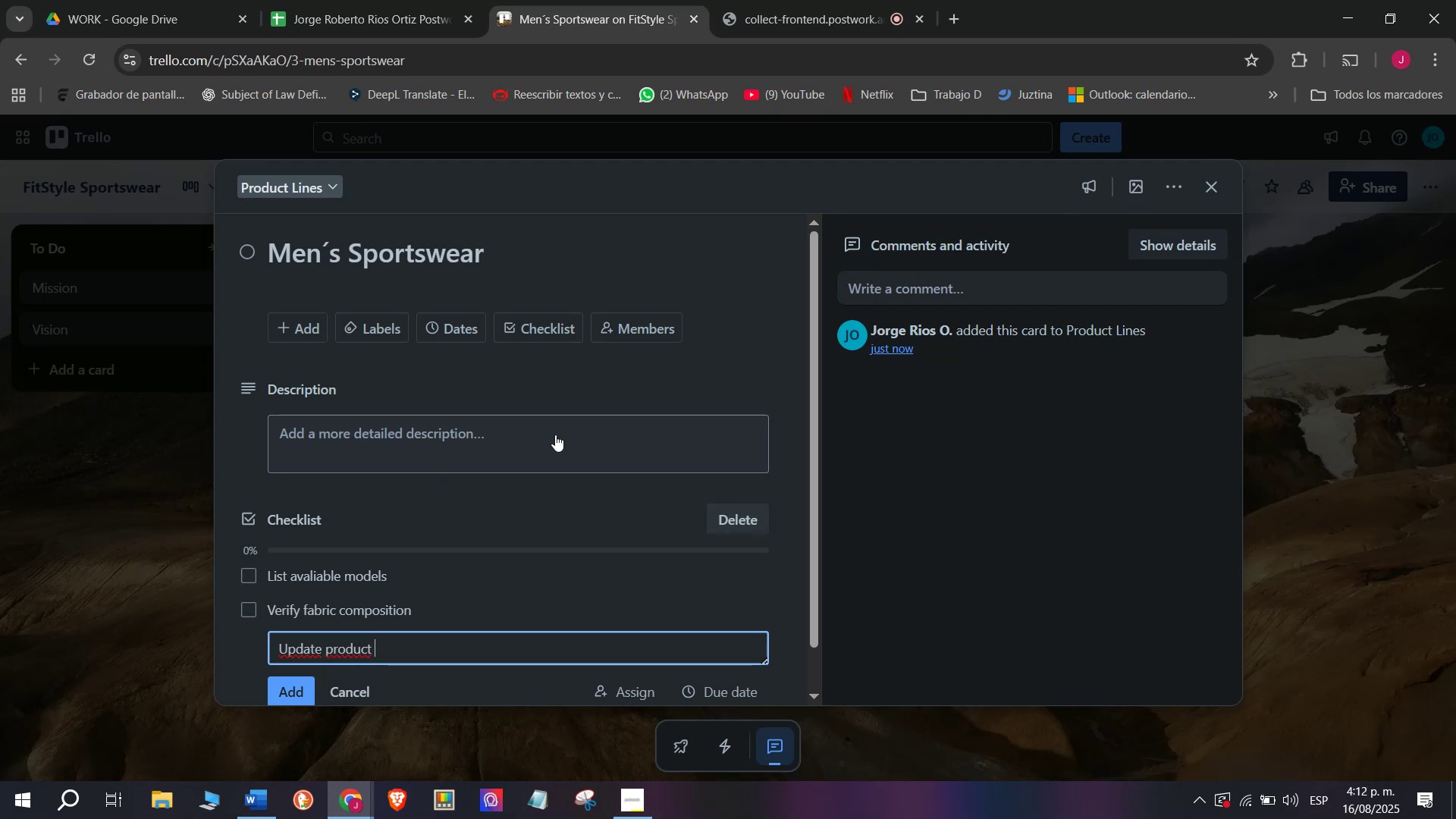 
wait(6.41)
 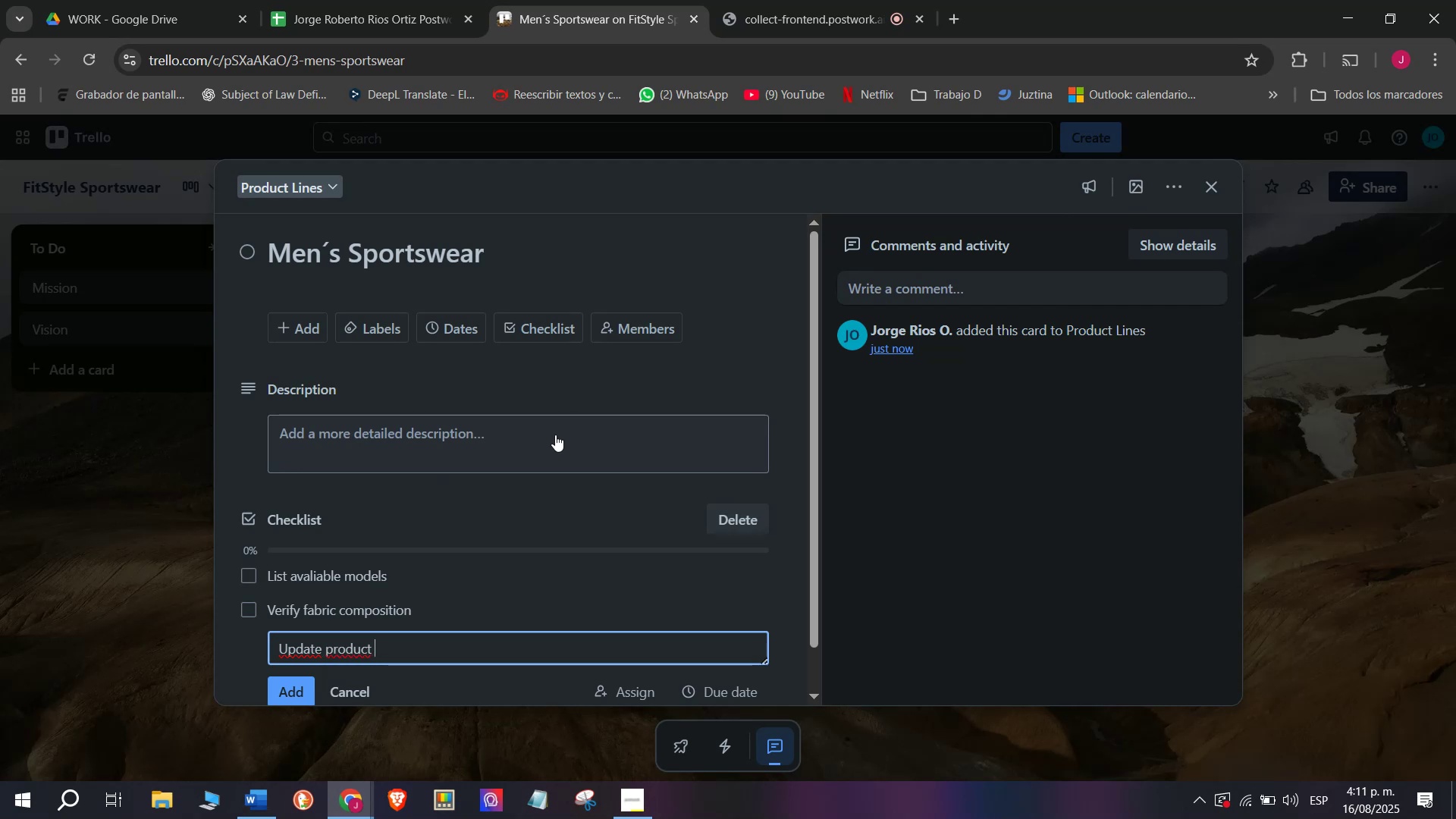 
type(imagens)
 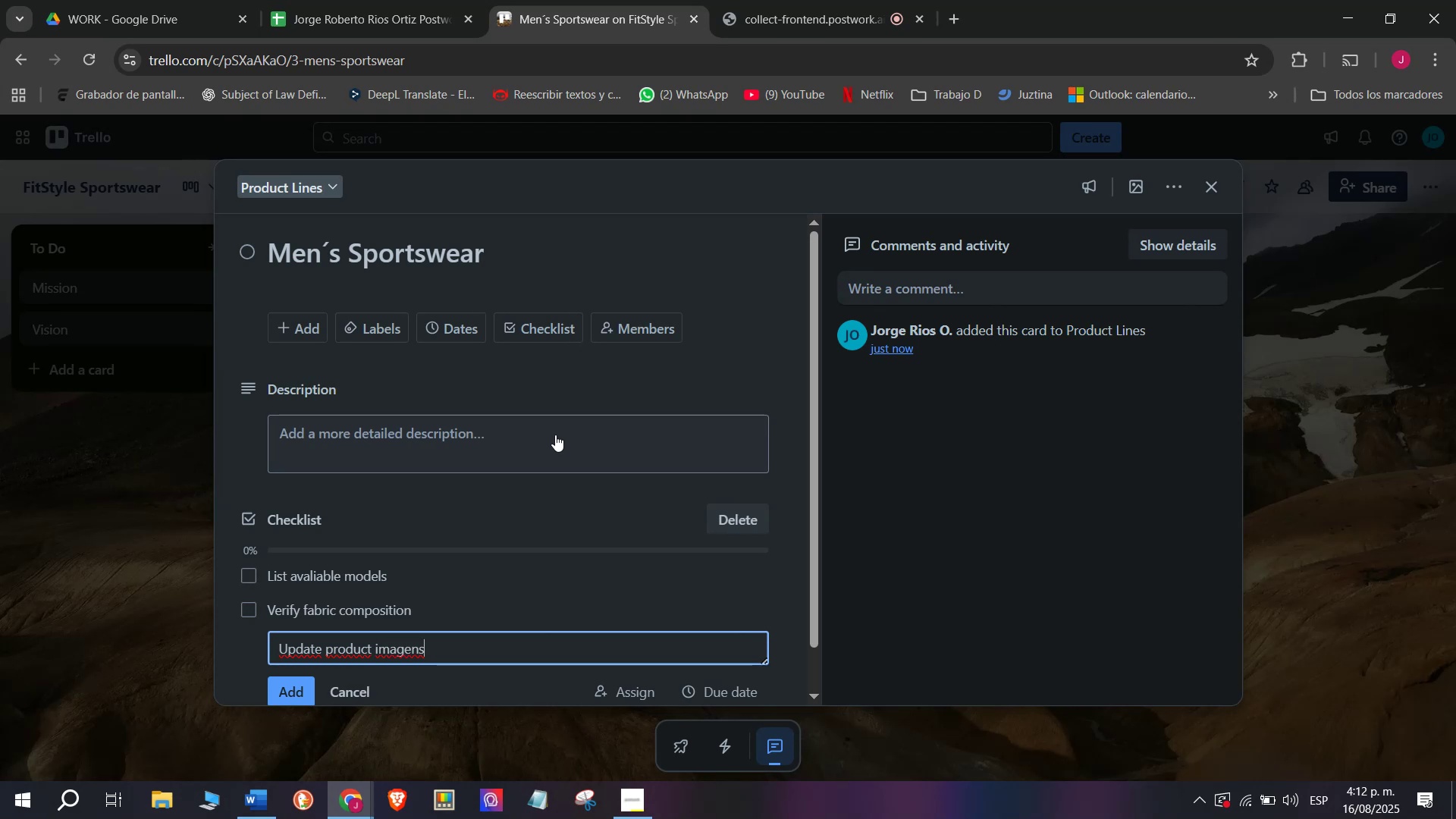 
key(Backspace)
 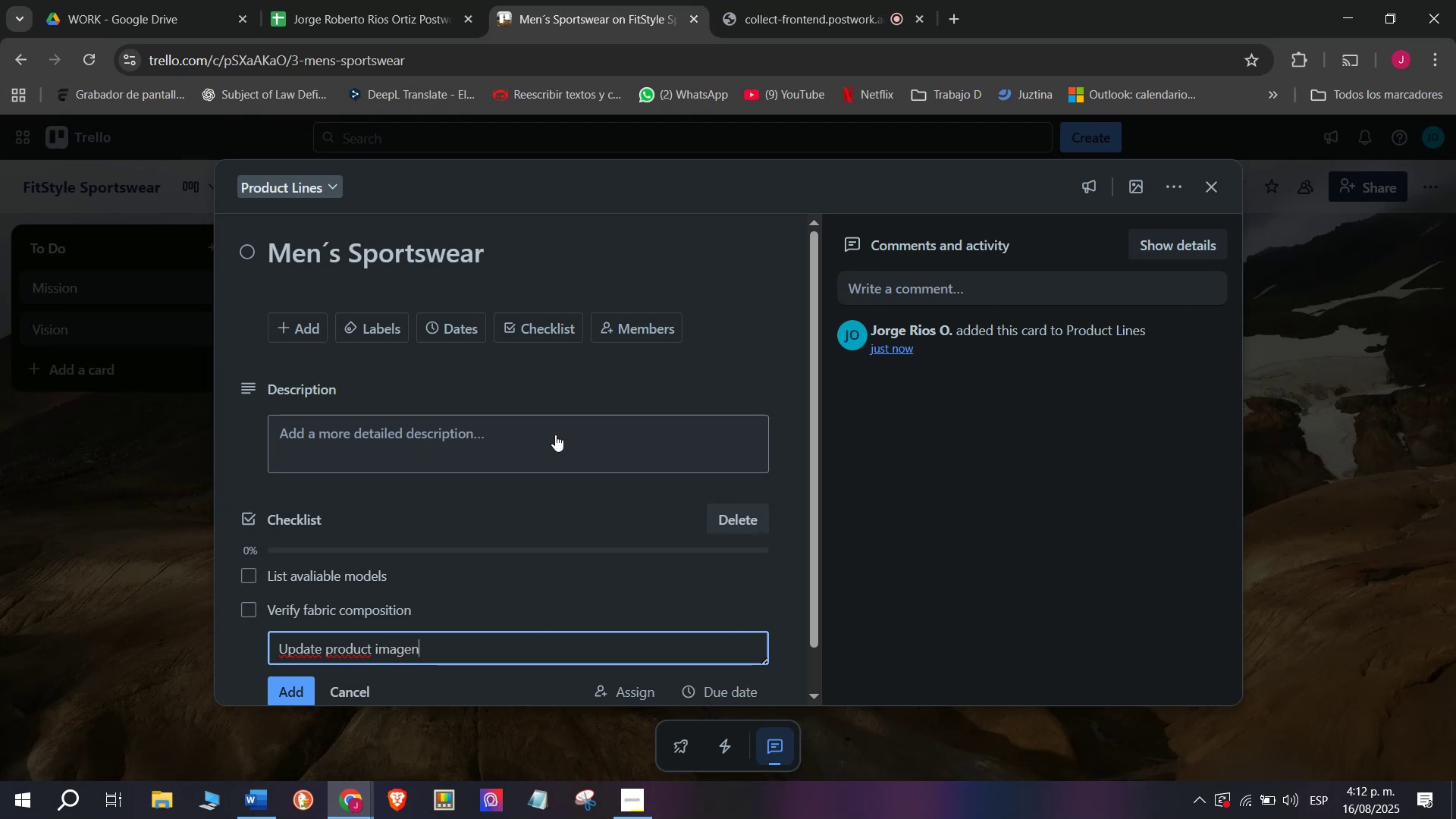 
key(Backspace)
 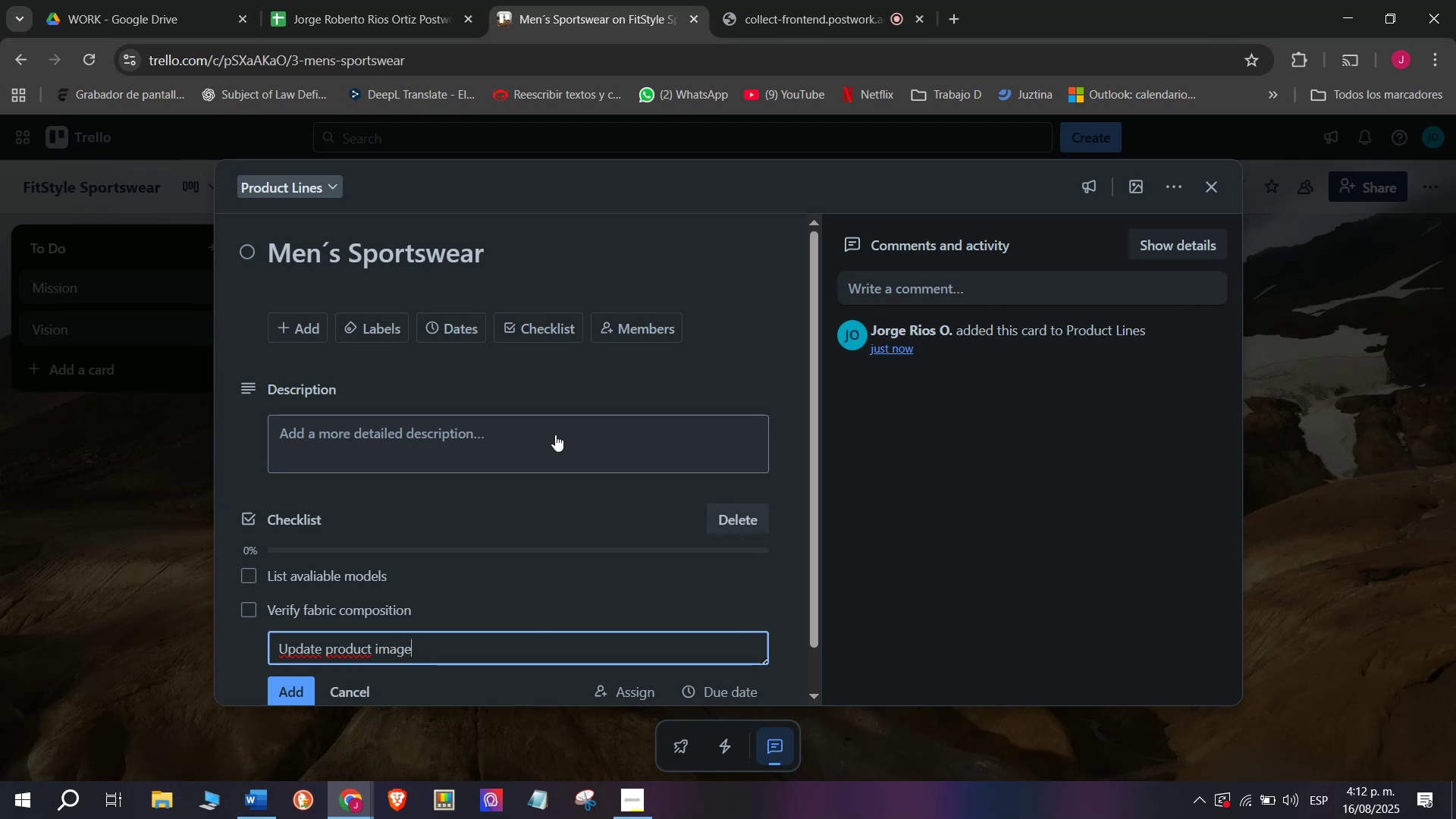 
key(S)
 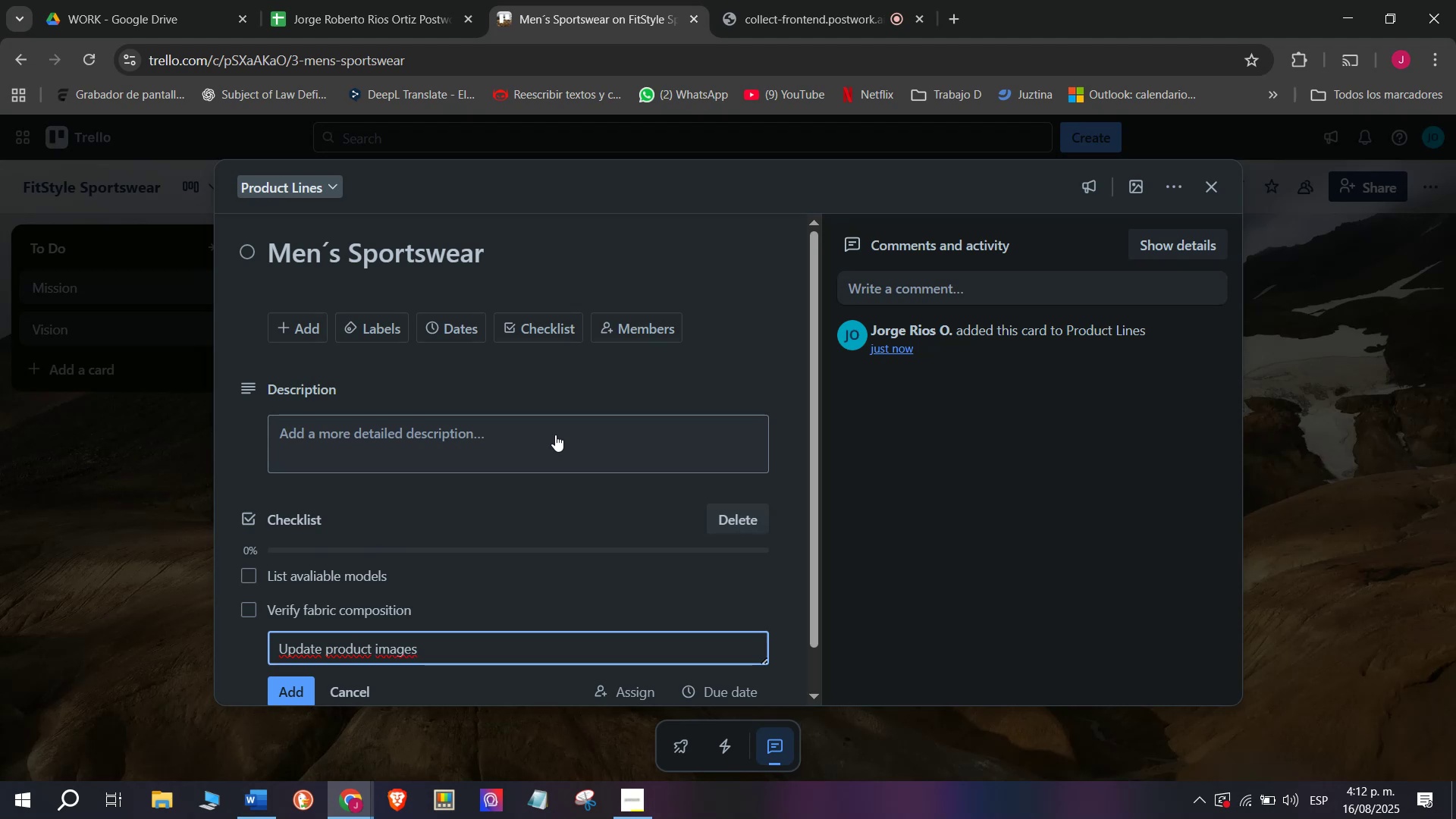 
key(Enter)
 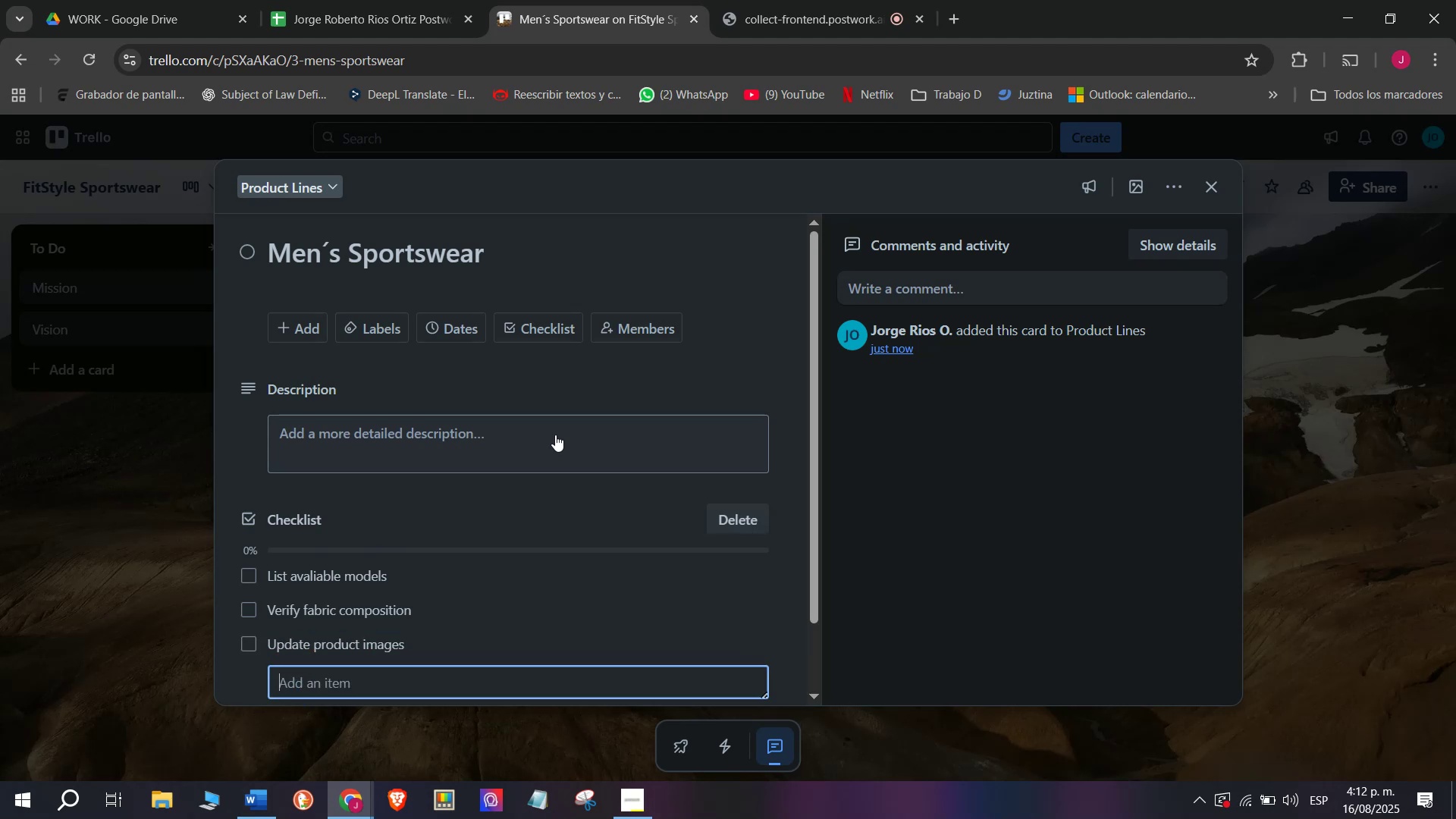 
type(Add size charts)
 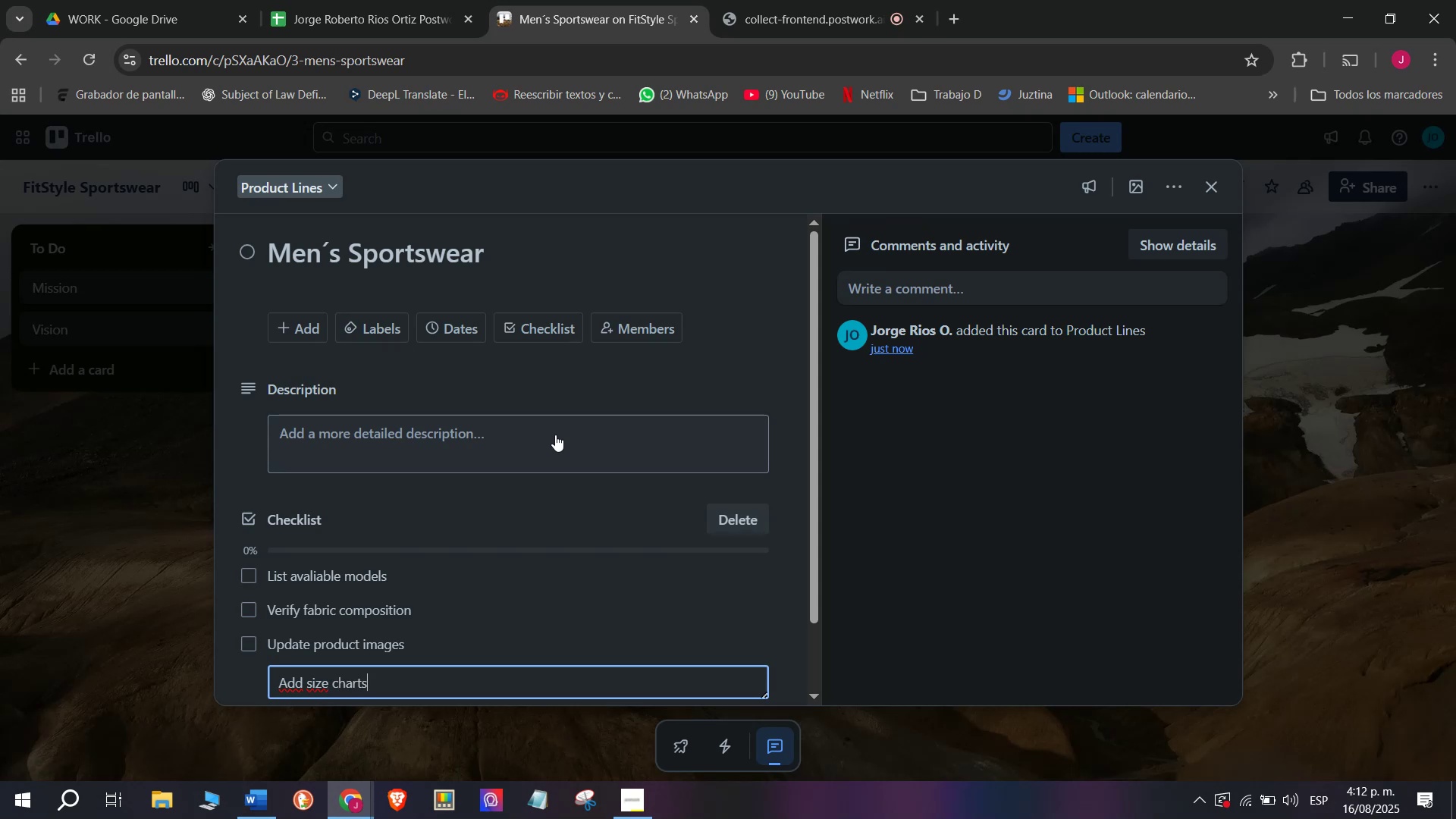 
key(Enter)
 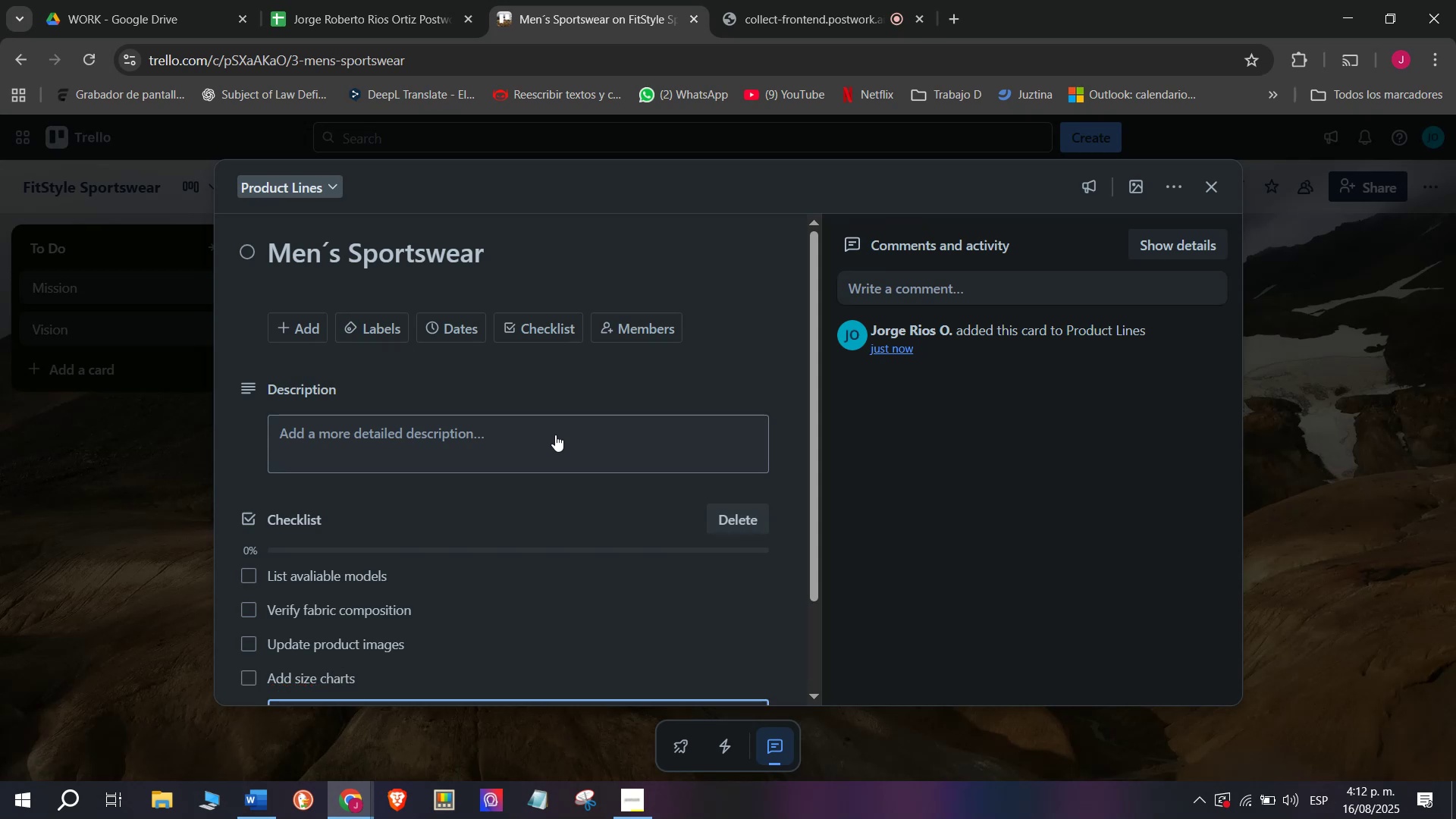 
type(Confirm price list)
 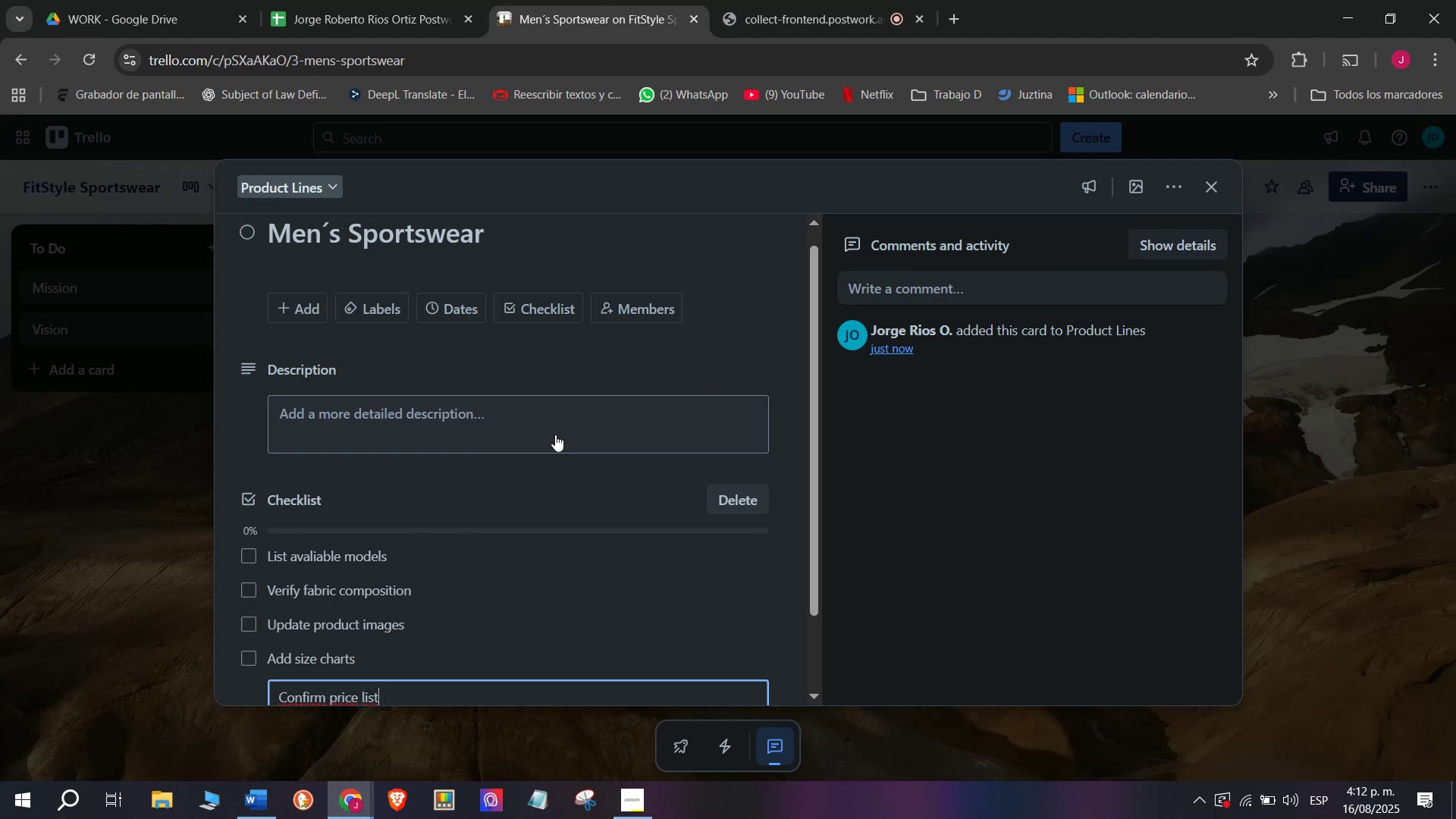 
key(Enter)
 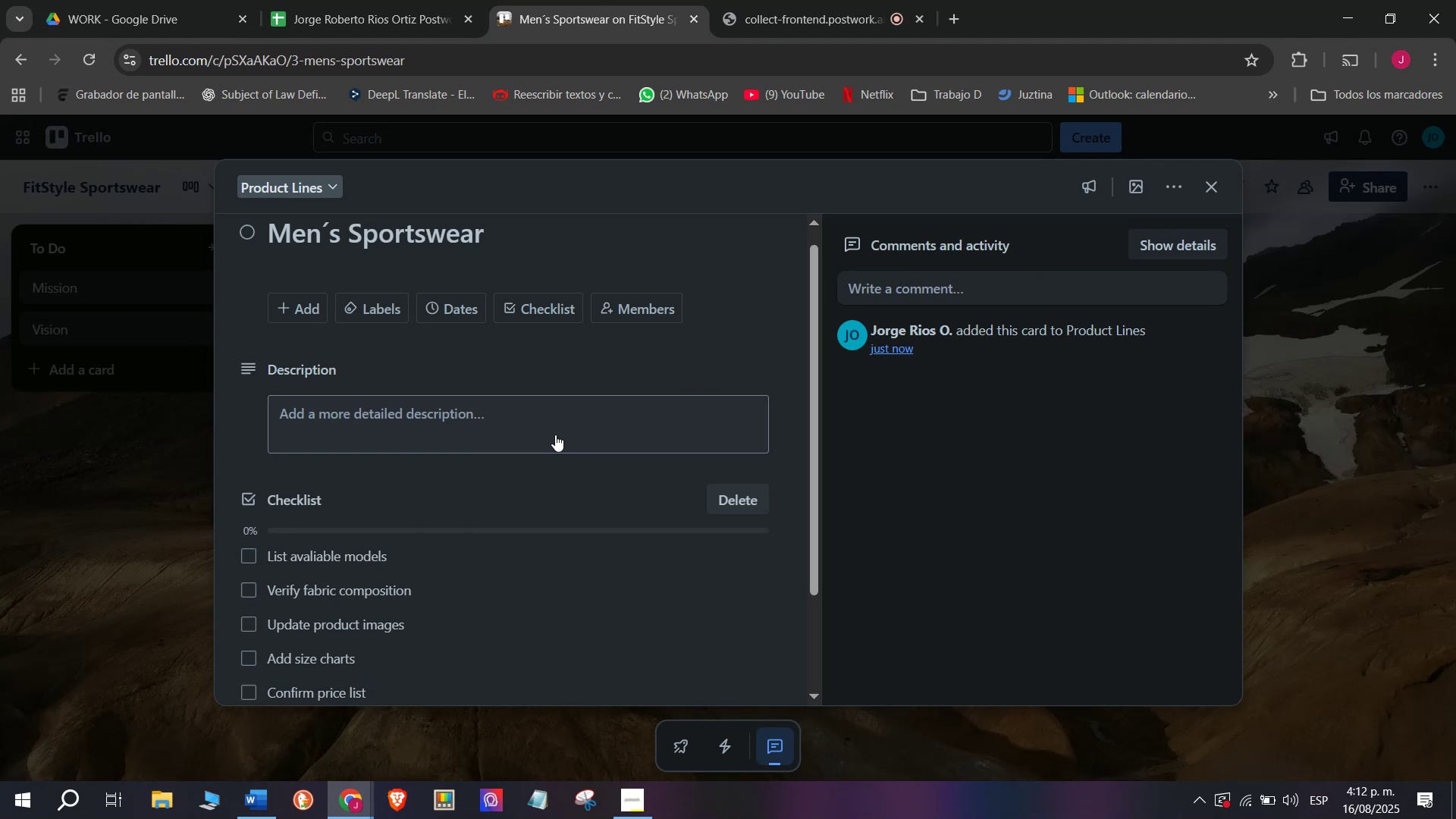 
type(Check stock avali)
 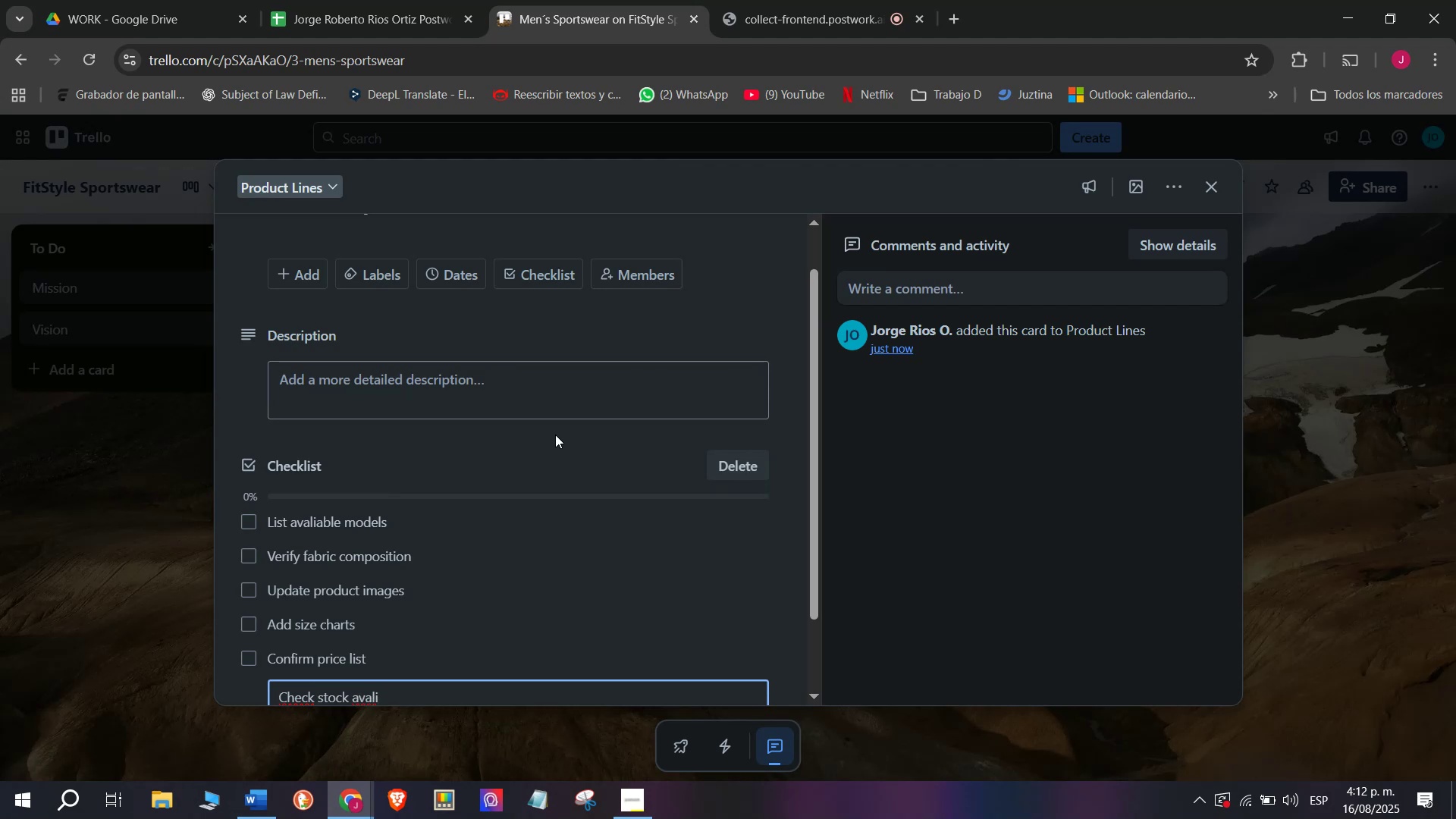 
wait(5.48)
 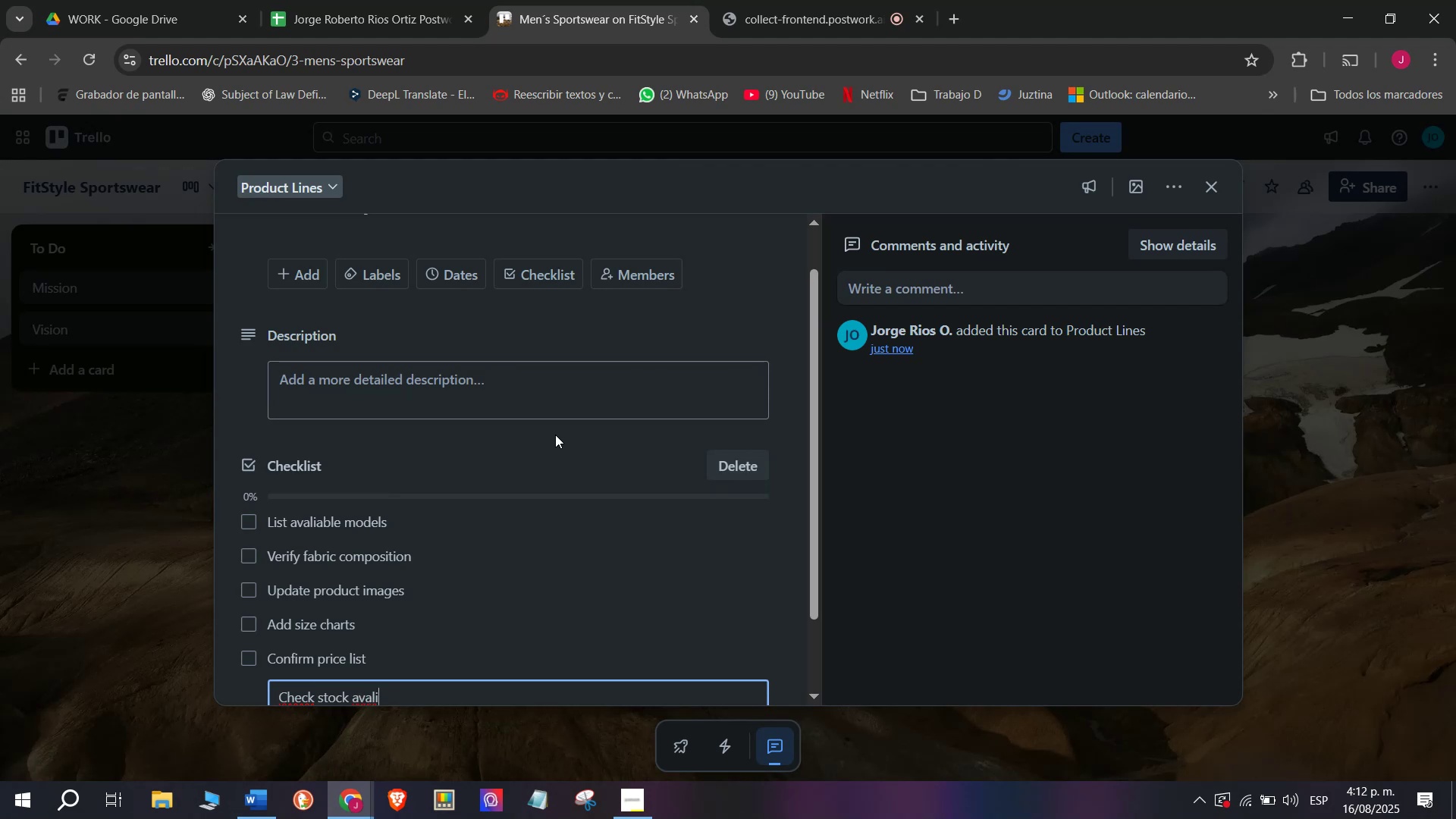 
key(Backspace)
key(Backspace)
type(ilability)
 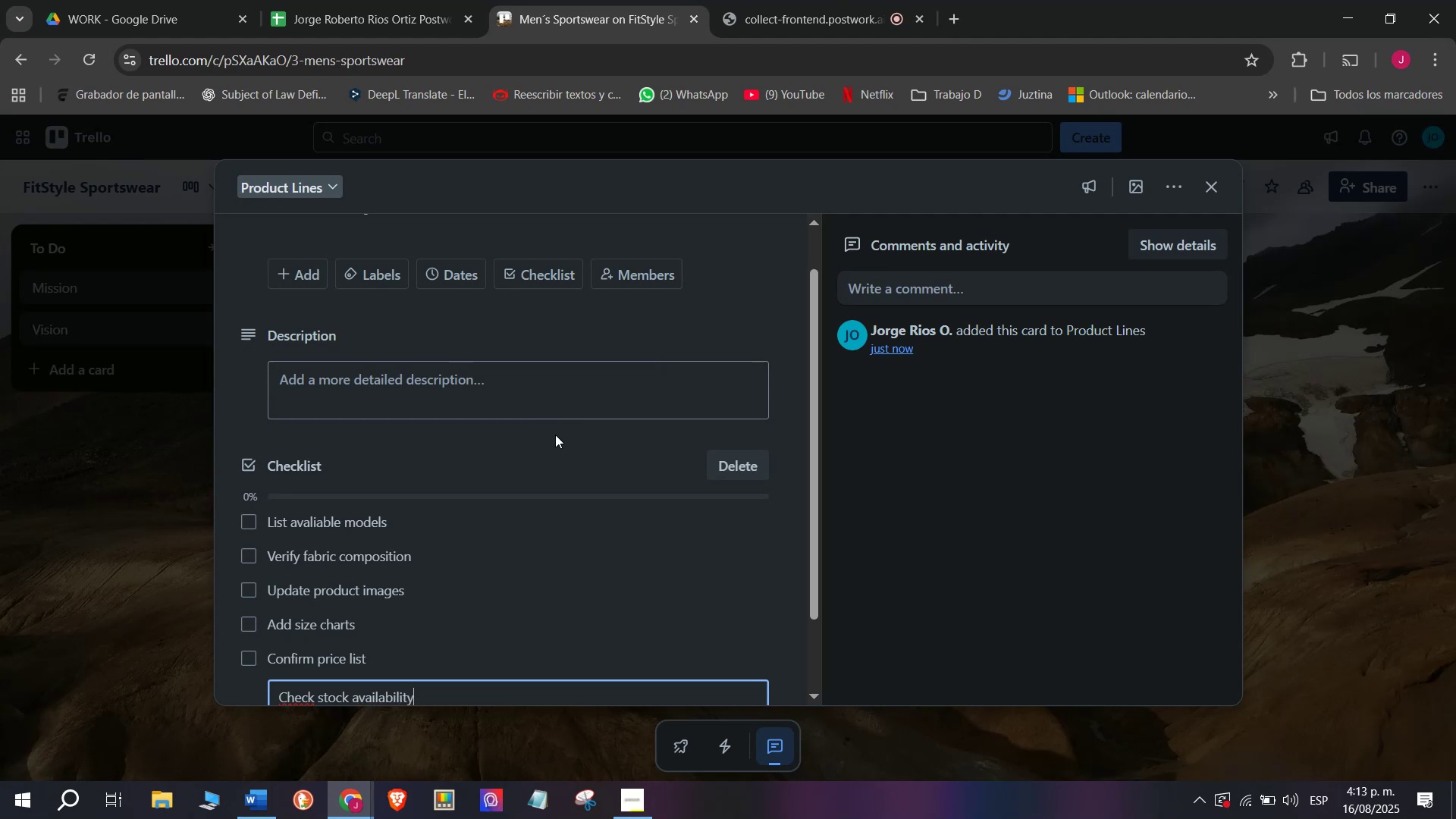 
key(Enter)
 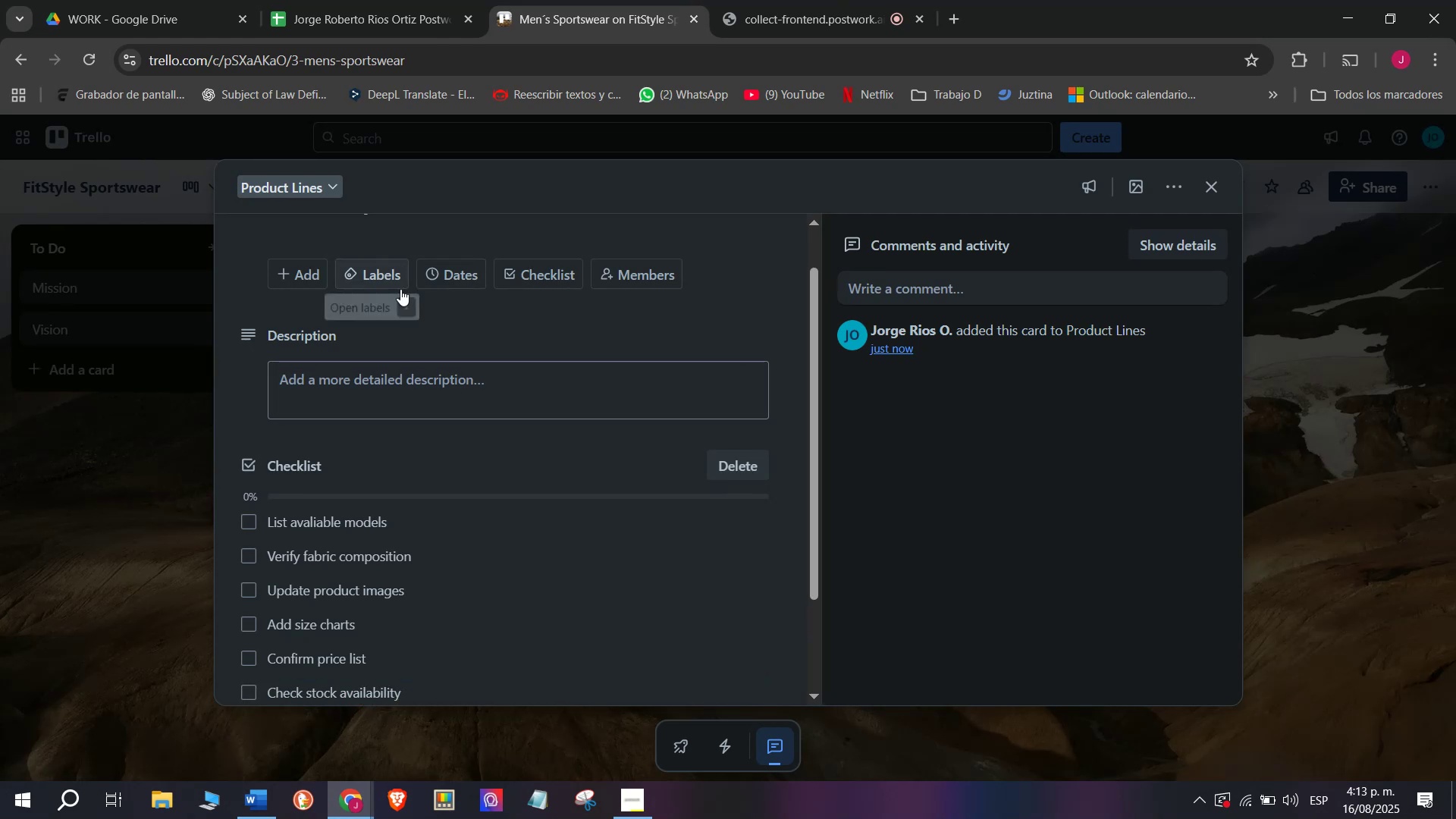 
wait(5.87)
 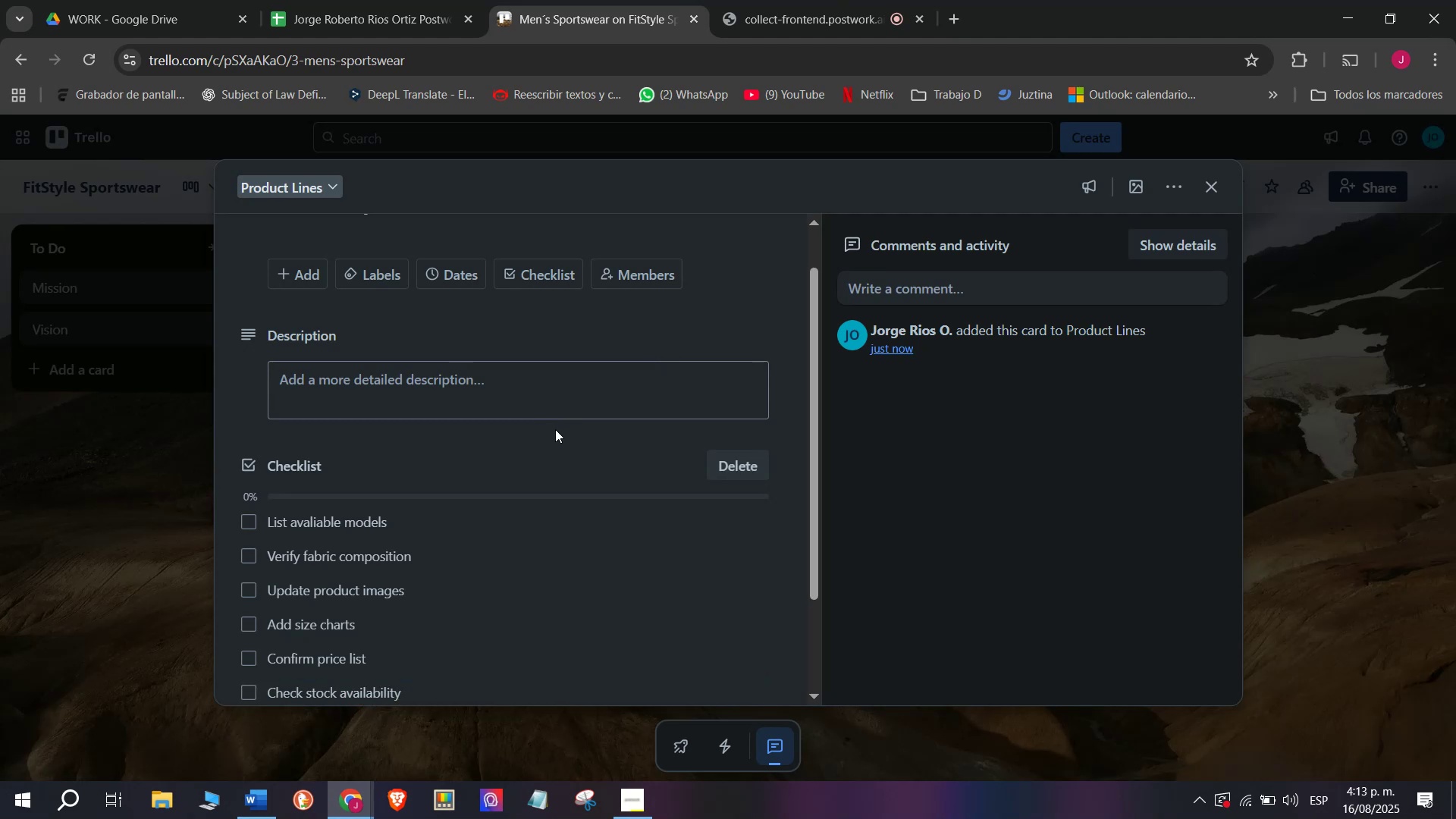 
left_click_drag(start_coordinate=[385, 276], to_coordinate=[385, 272])
 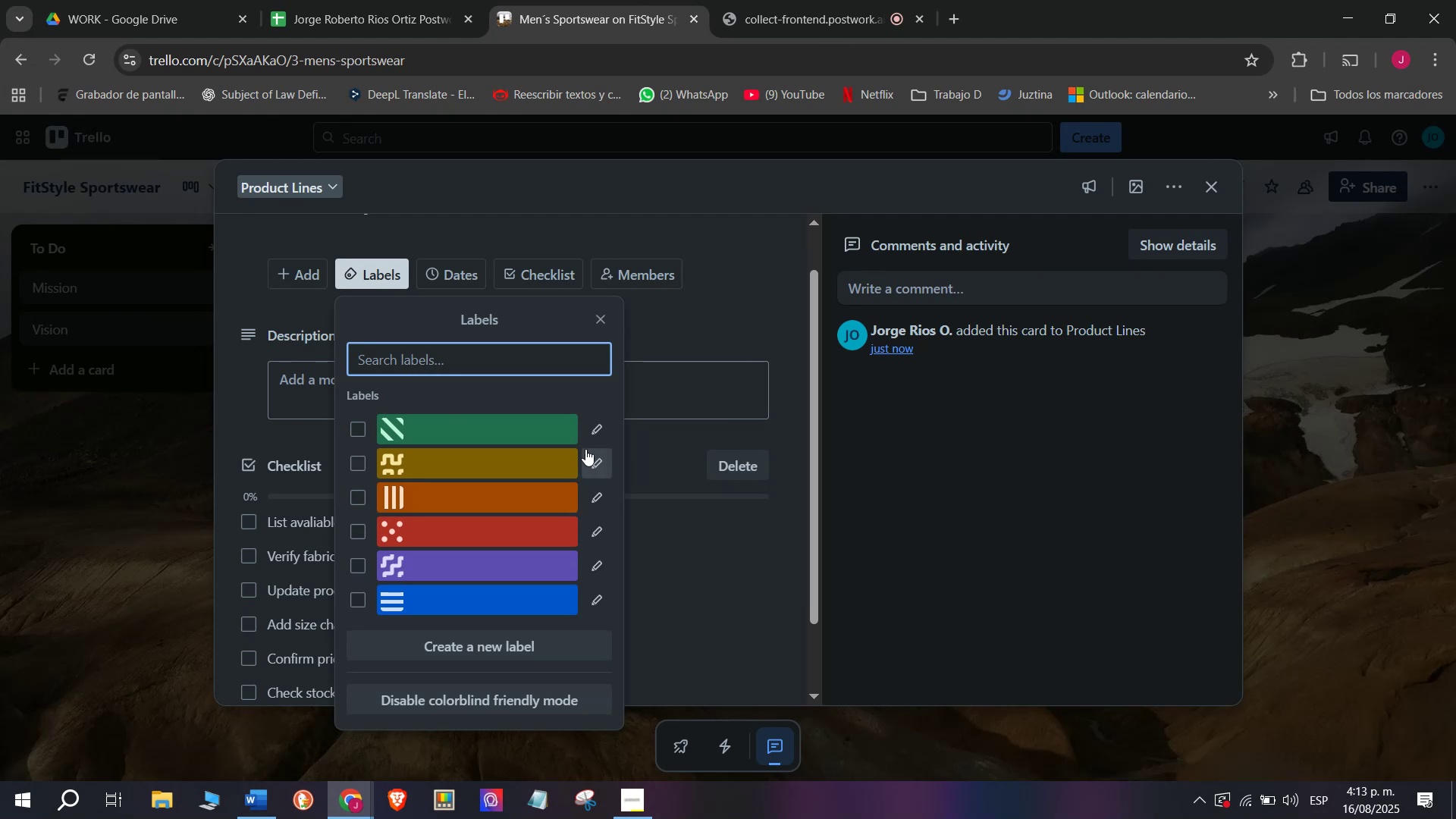 
left_click_drag(start_coordinate=[599, 431], to_coordinate=[599, 426])
 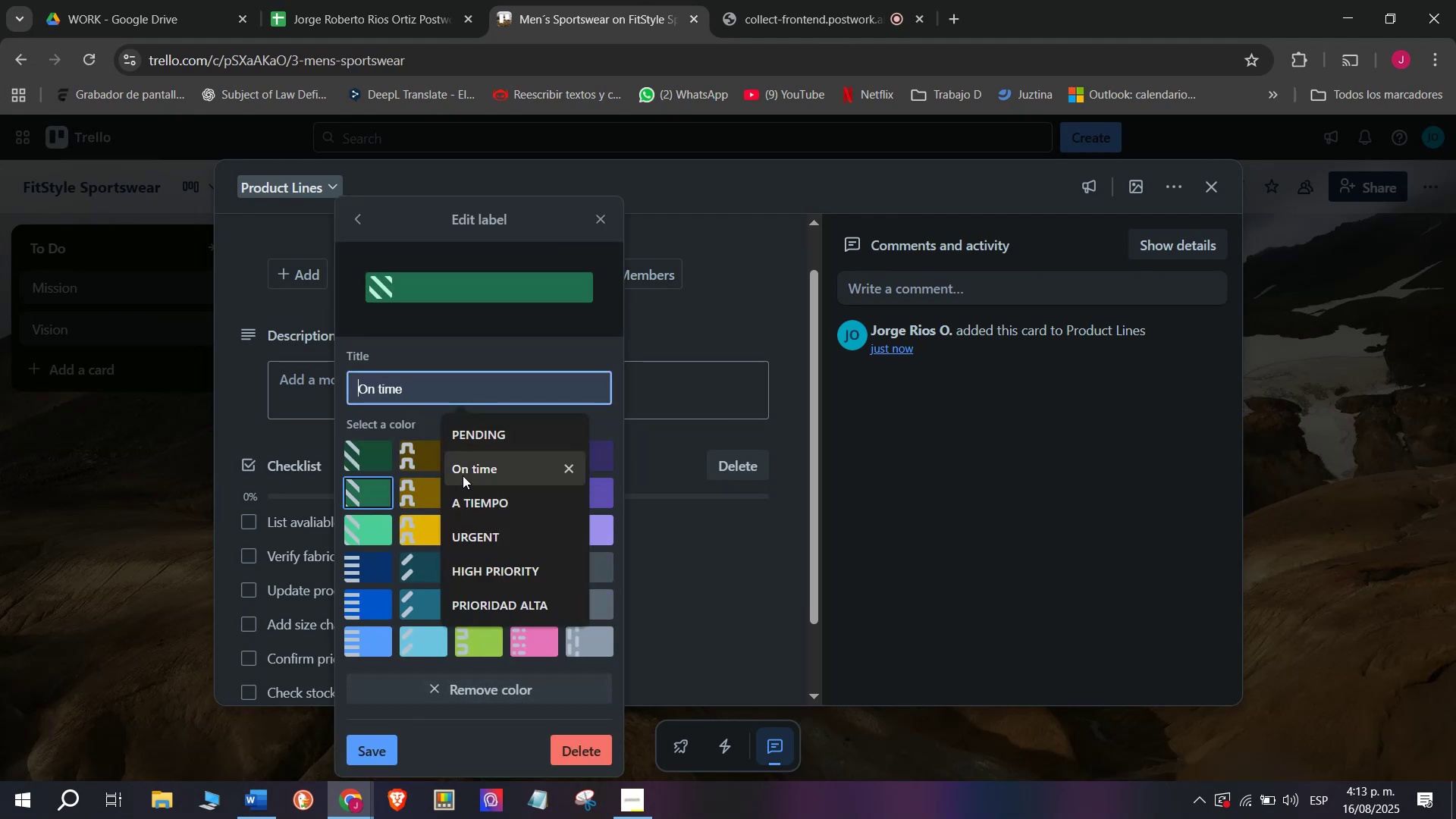 
wait(9.12)
 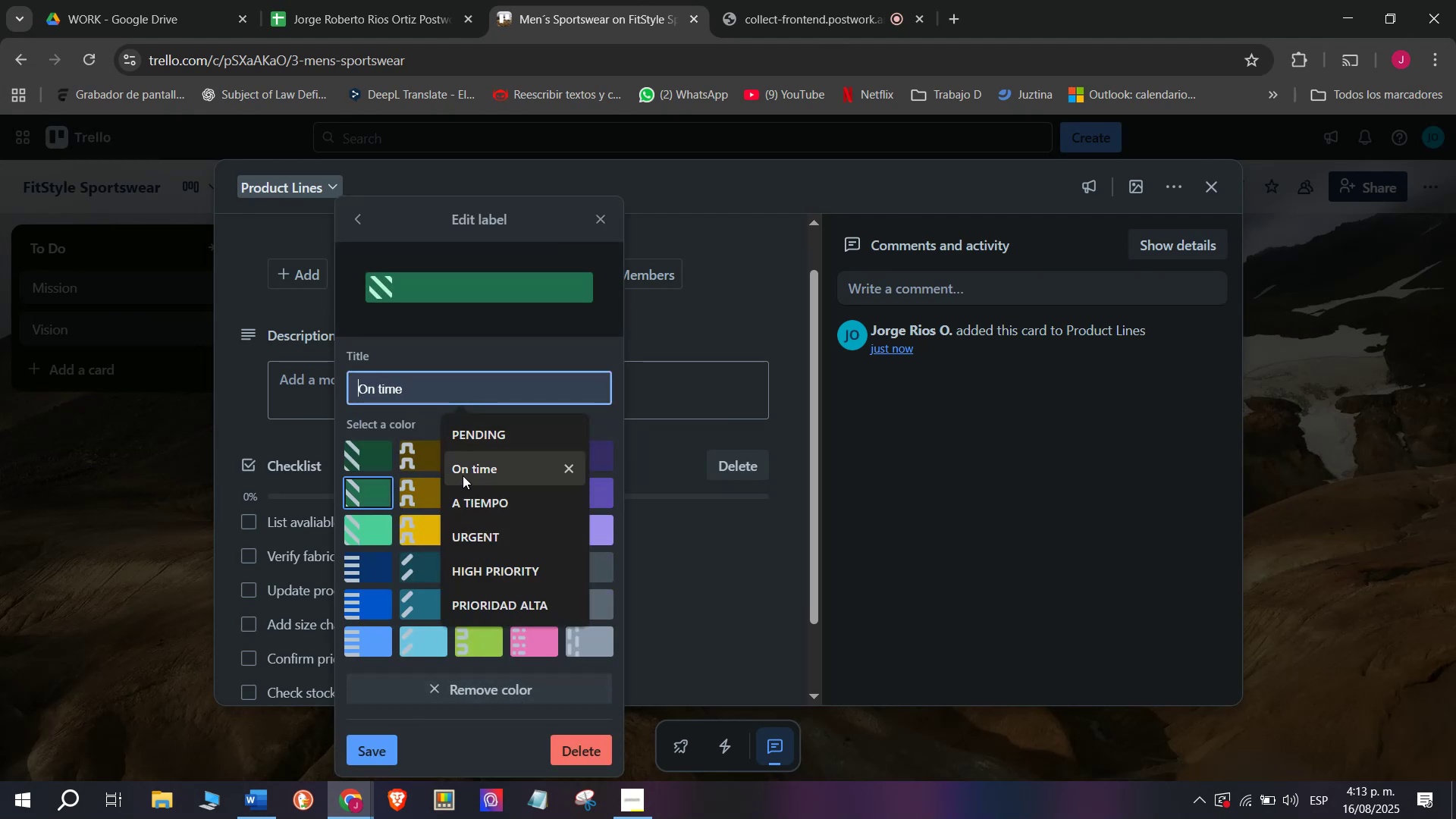 
left_click_drag(start_coordinate=[387, 379], to_coordinate=[387, 375])
 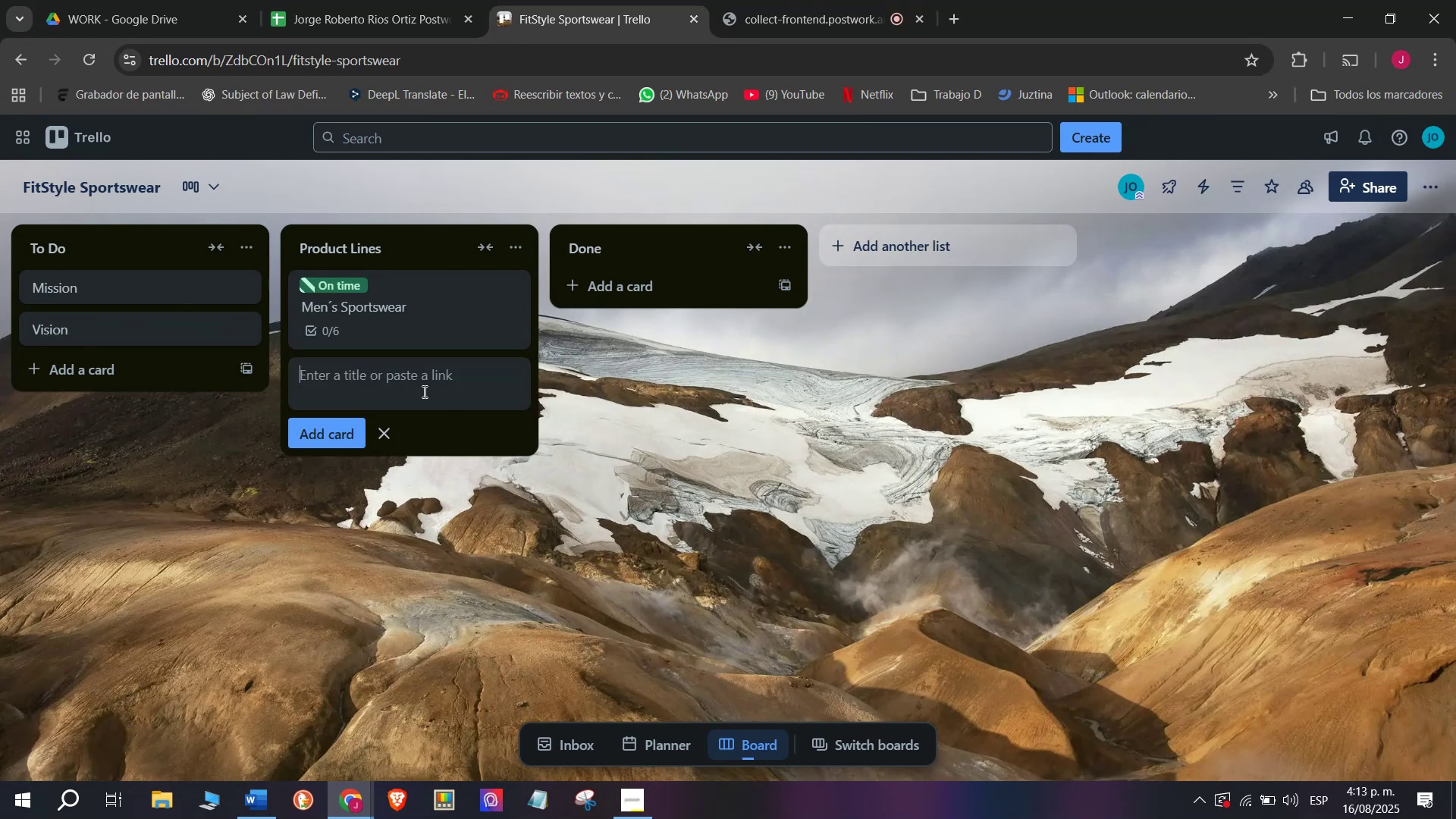 
wait(5.15)
 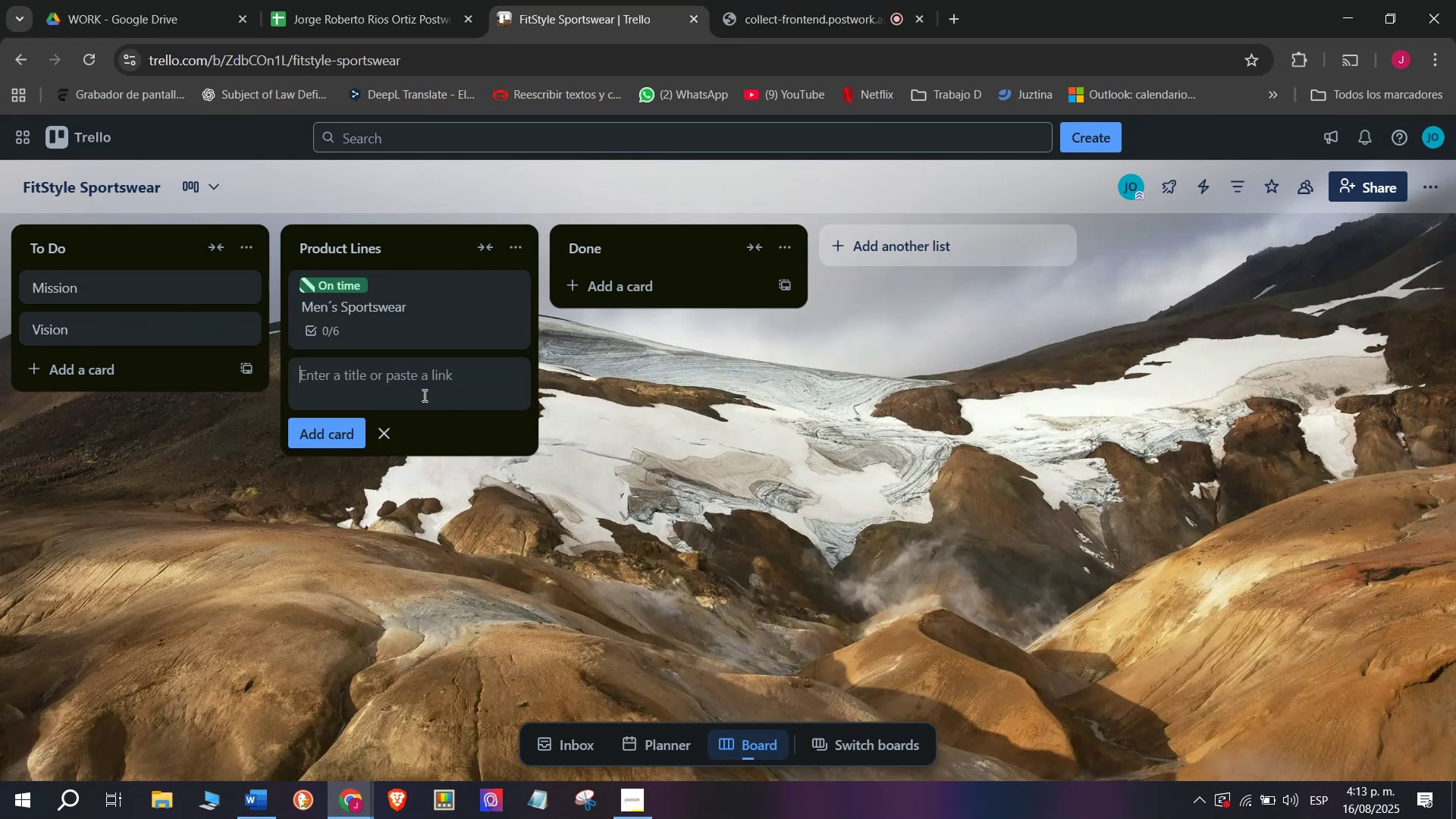 
type(Women;s )
 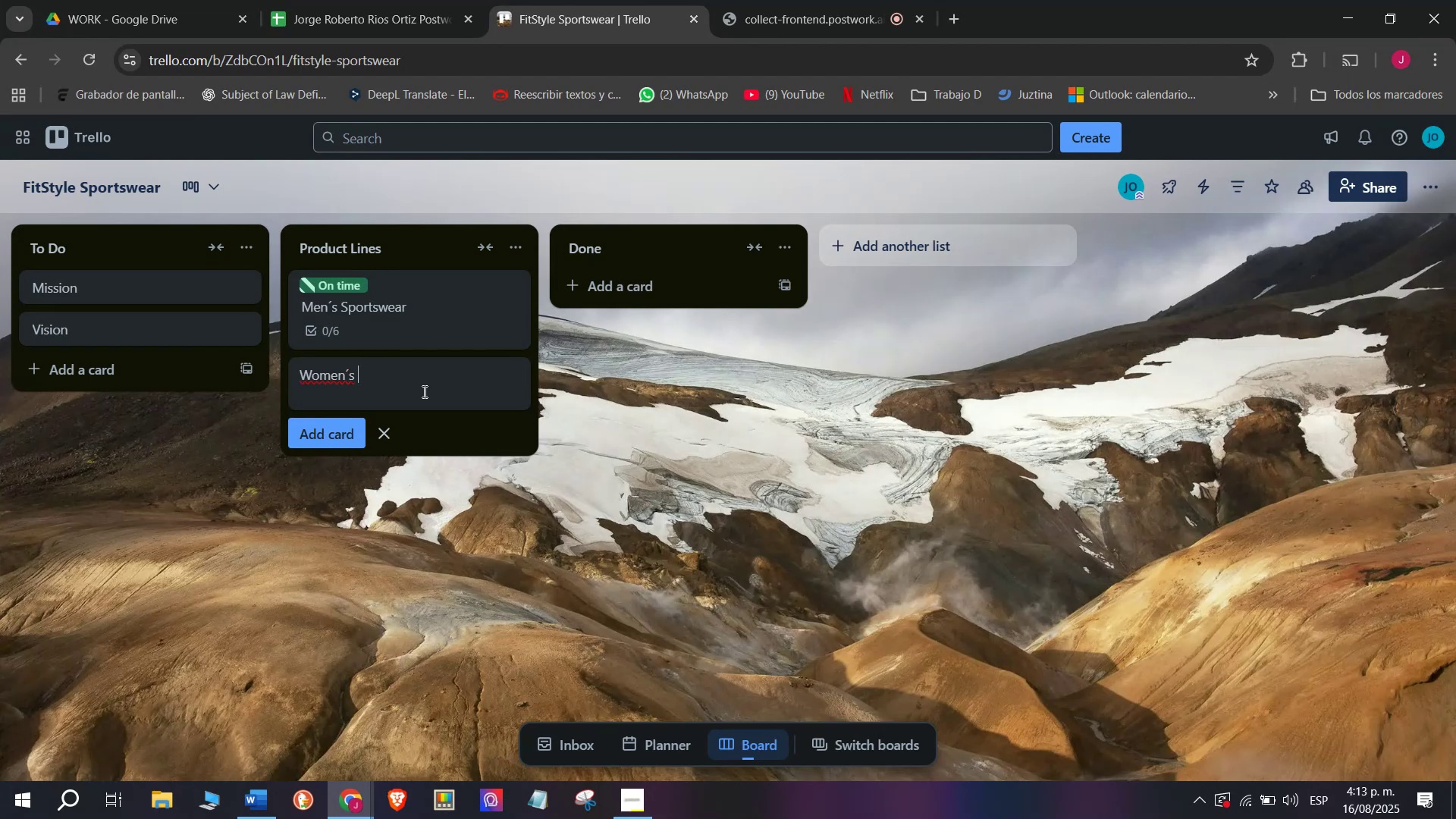 
type(Sportswear)
 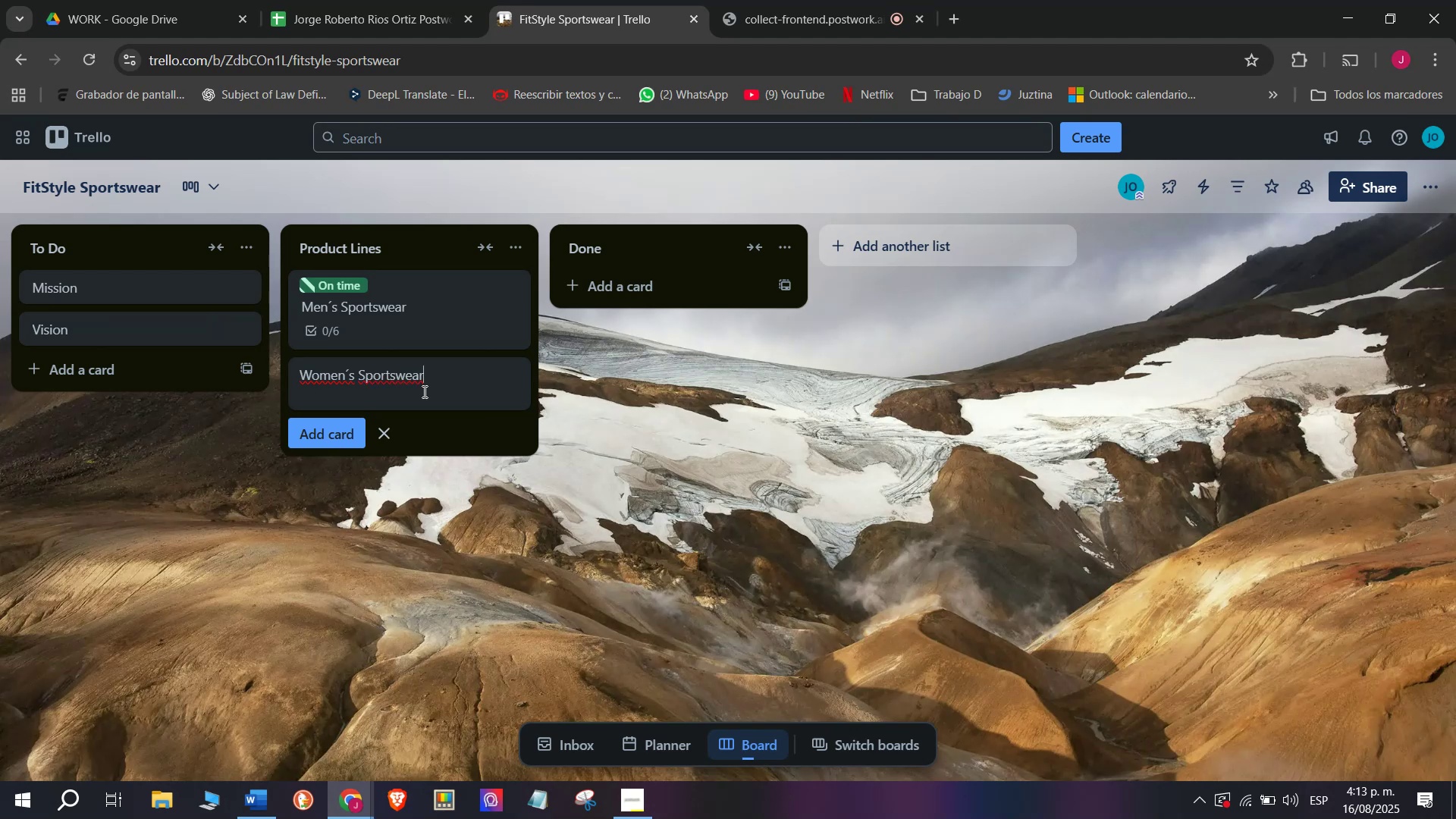 
key(Enter)
 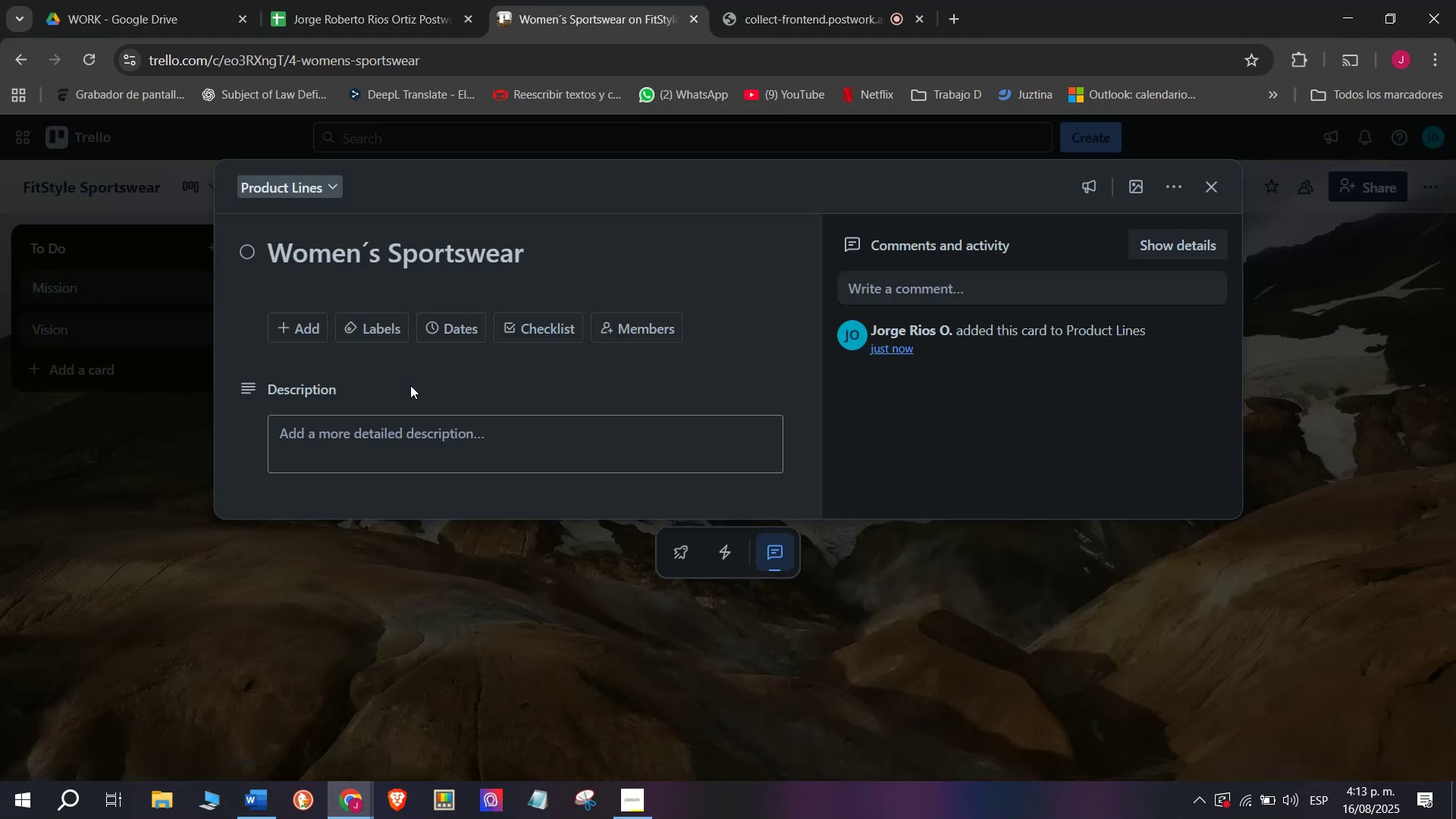 
left_click_drag(start_coordinate=[378, 327], to_coordinate=[378, 322])
 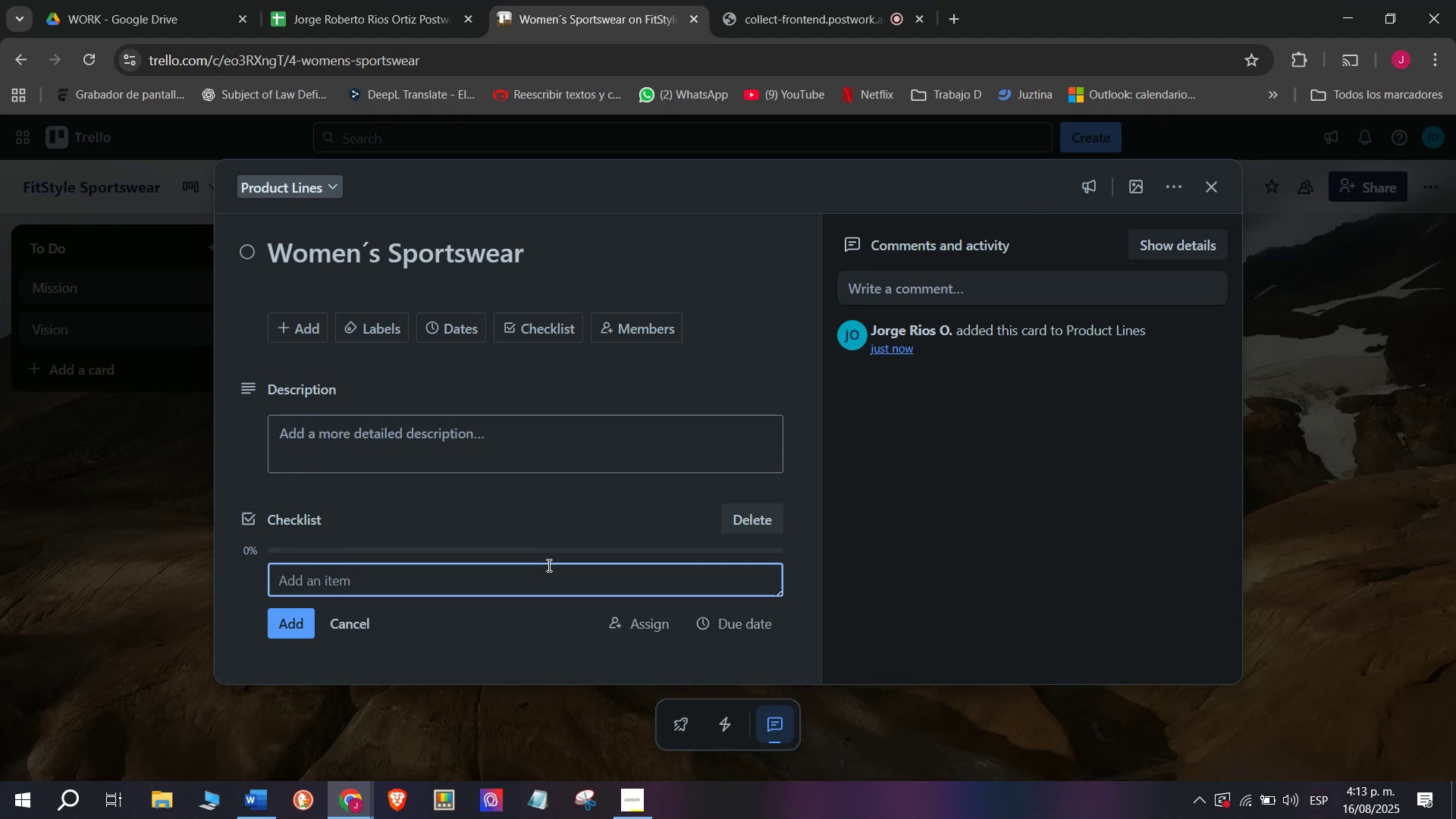 
wait(6.86)
 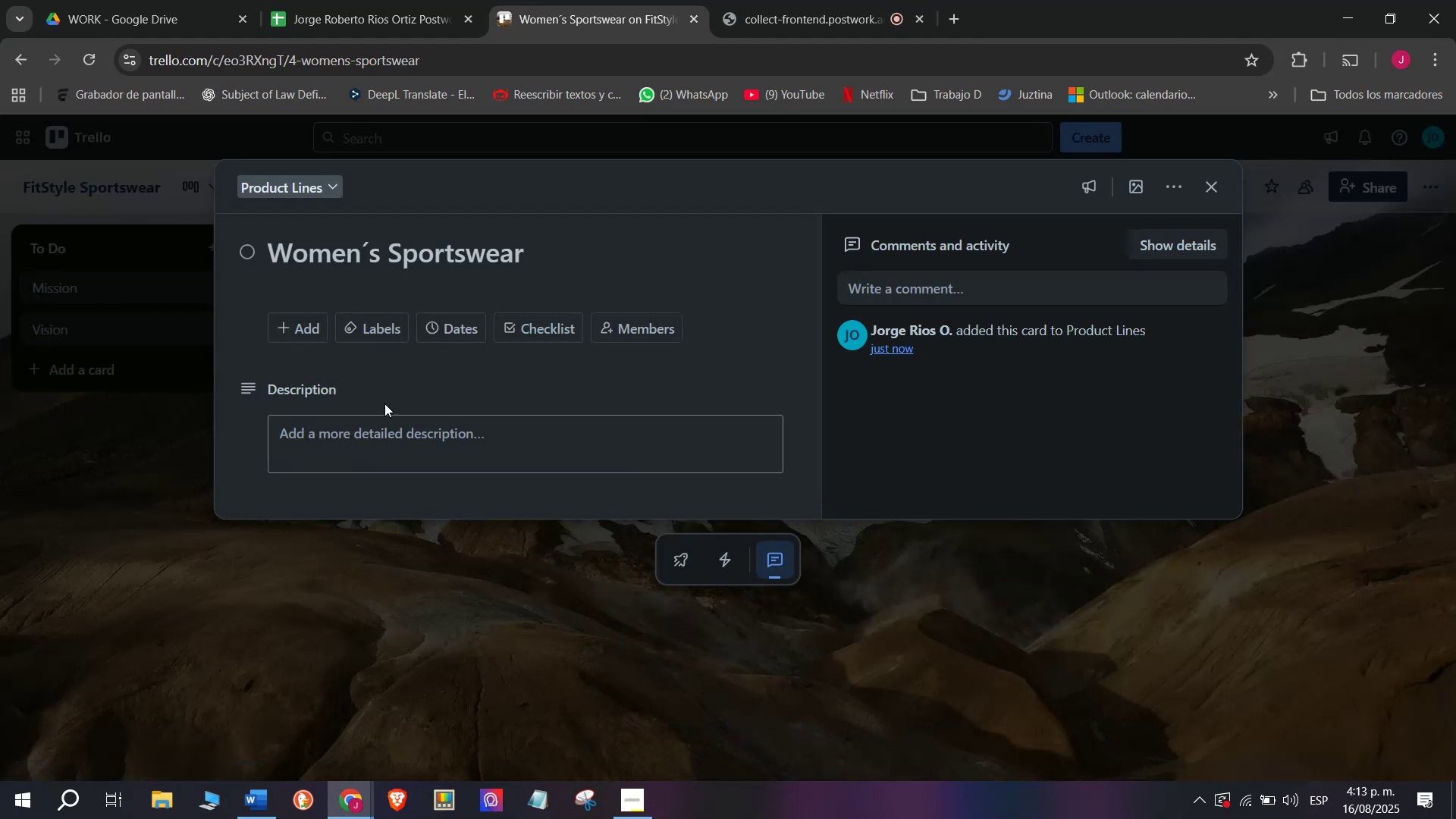 
type(Hi)
 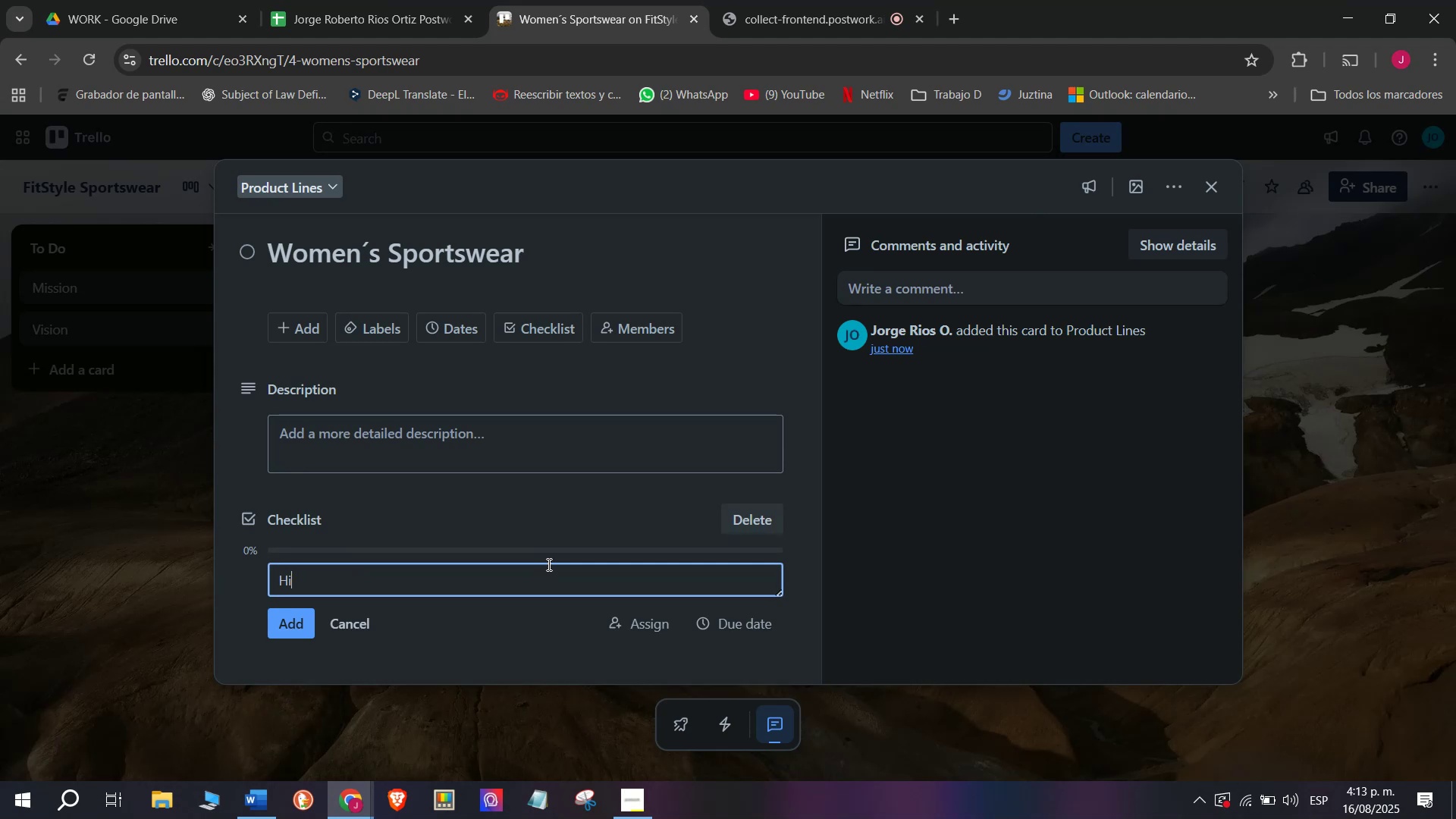 
type(gh)
 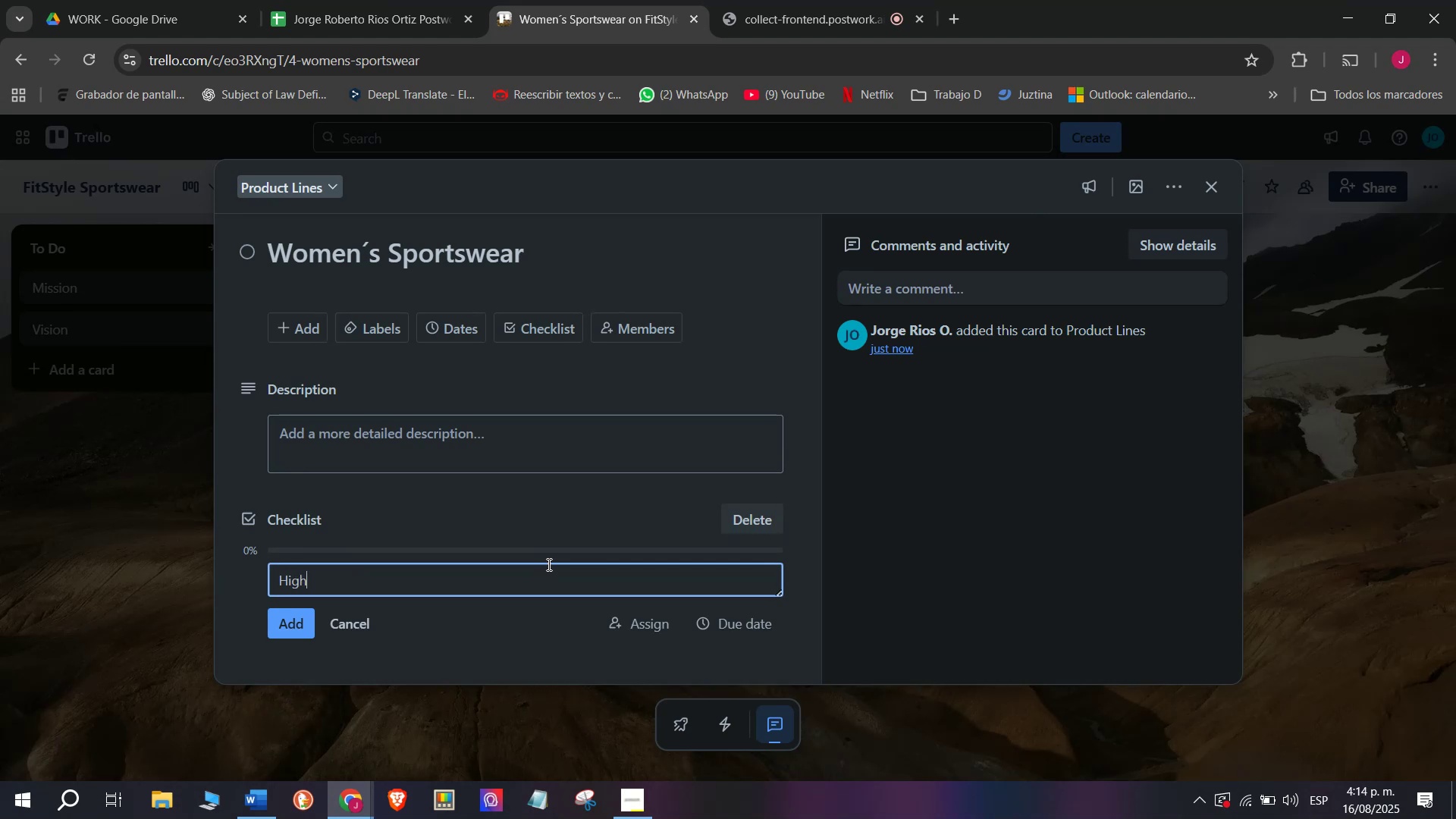 
type(light)
 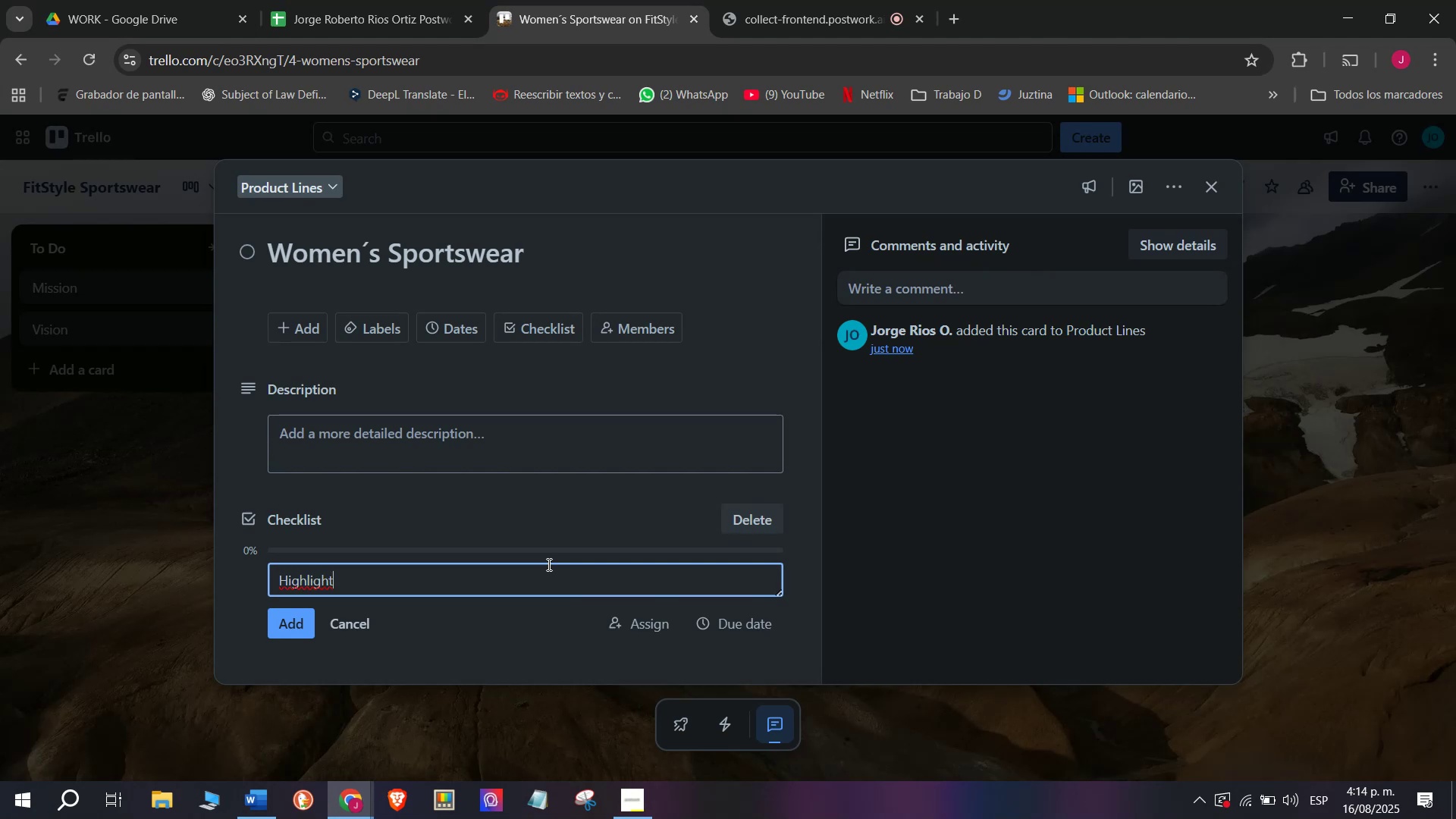 
wait(8.51)
 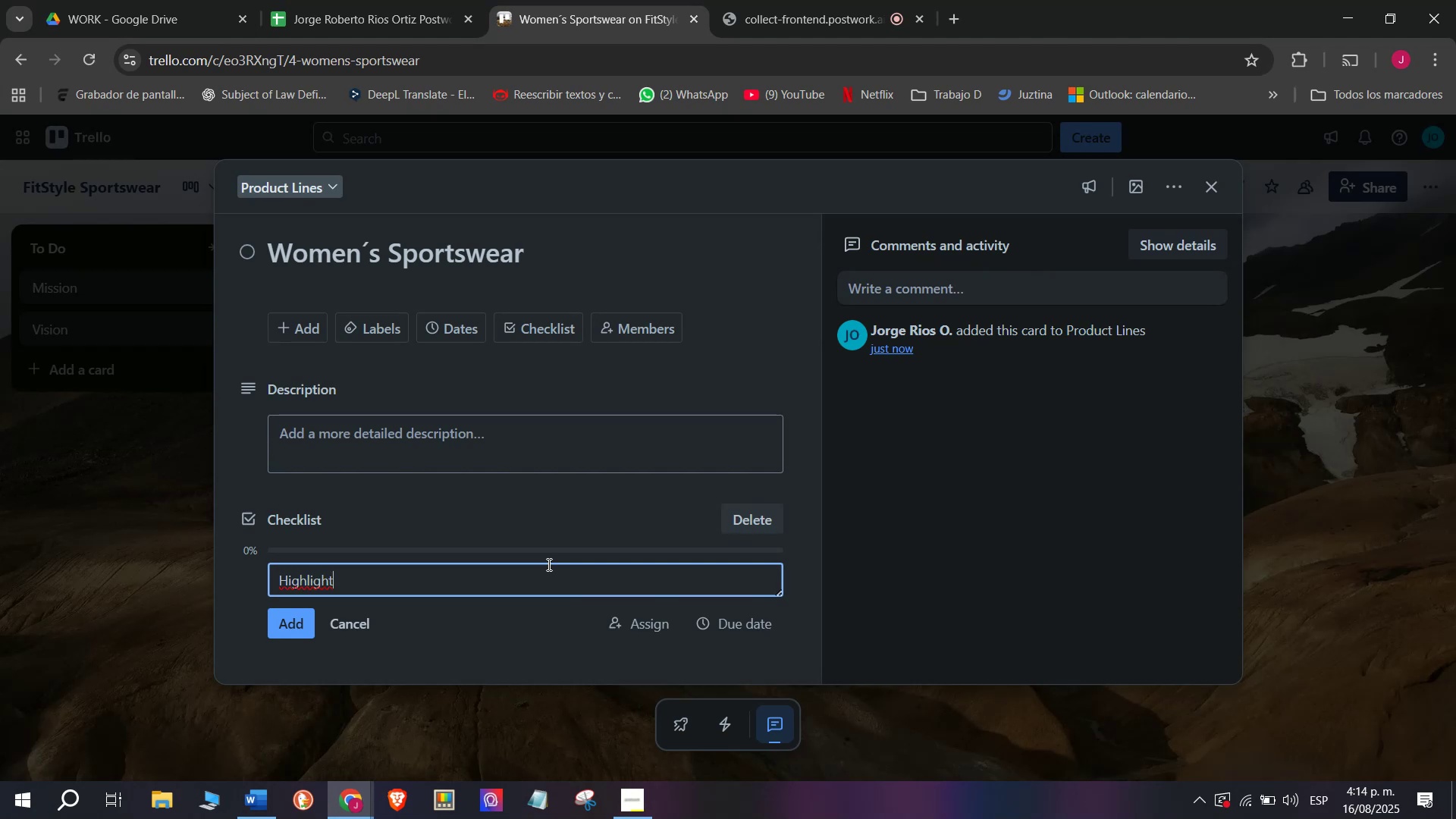 
type( new collection)
 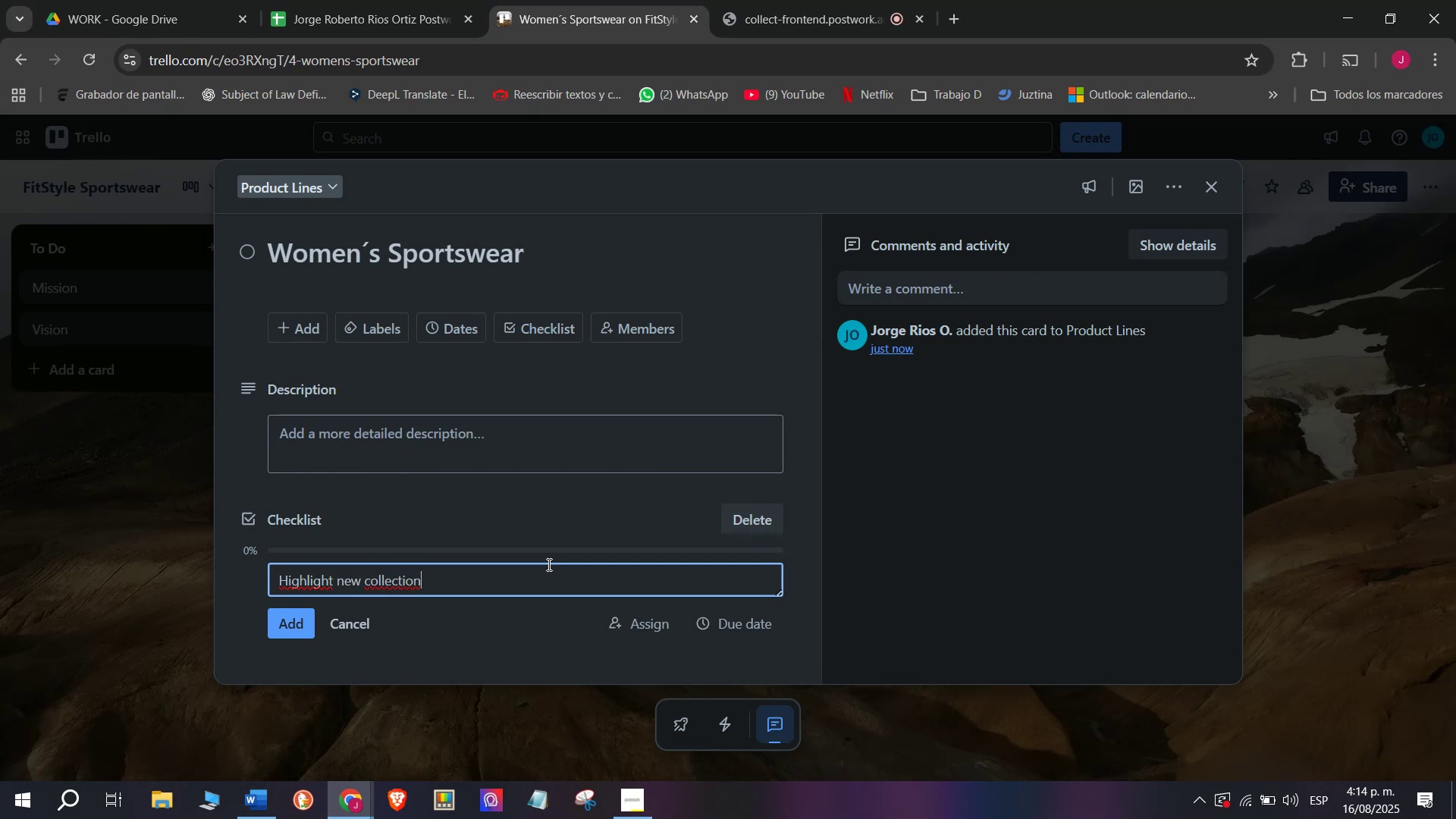 
key(Enter)
 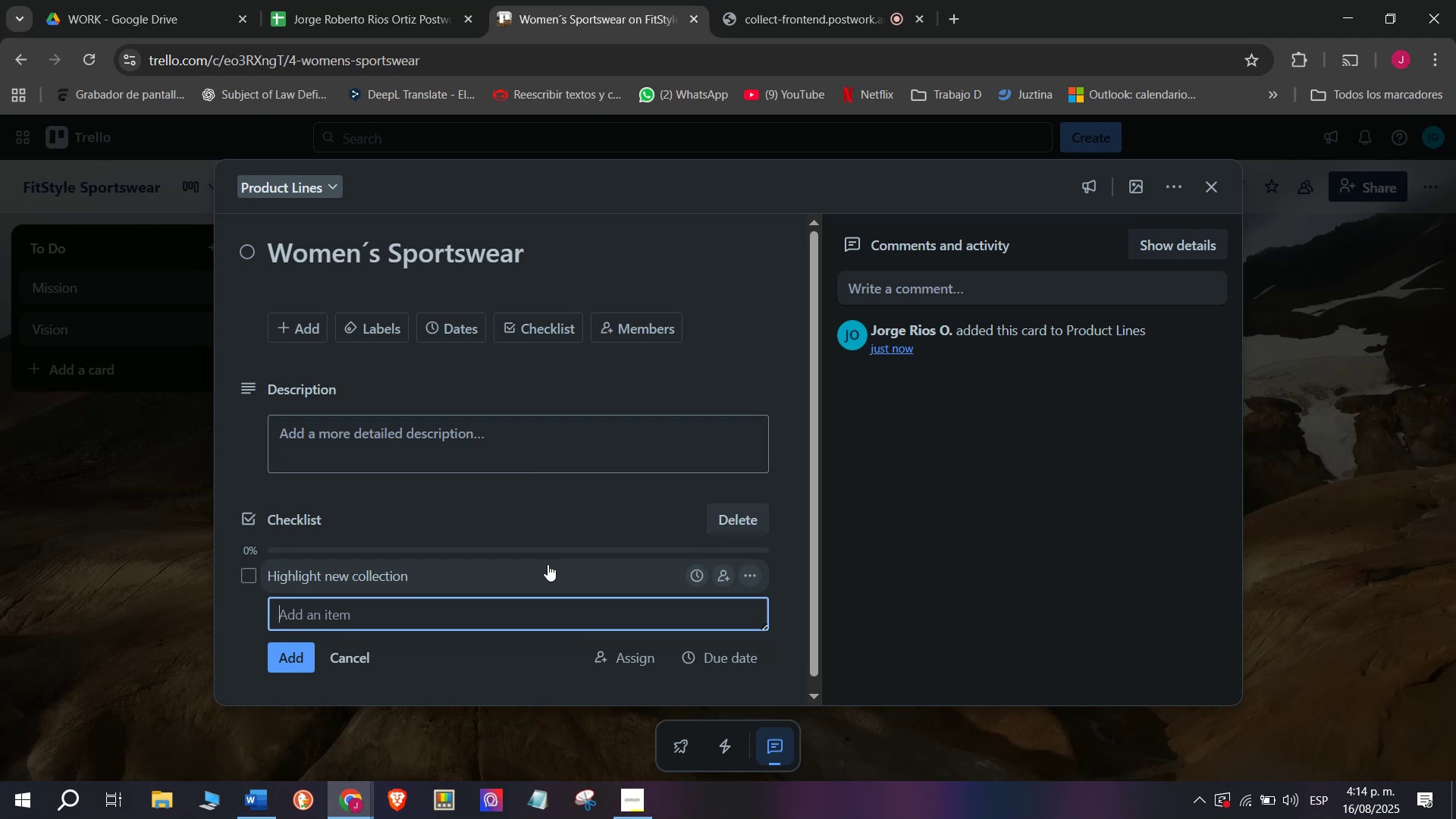 
type(Add )
 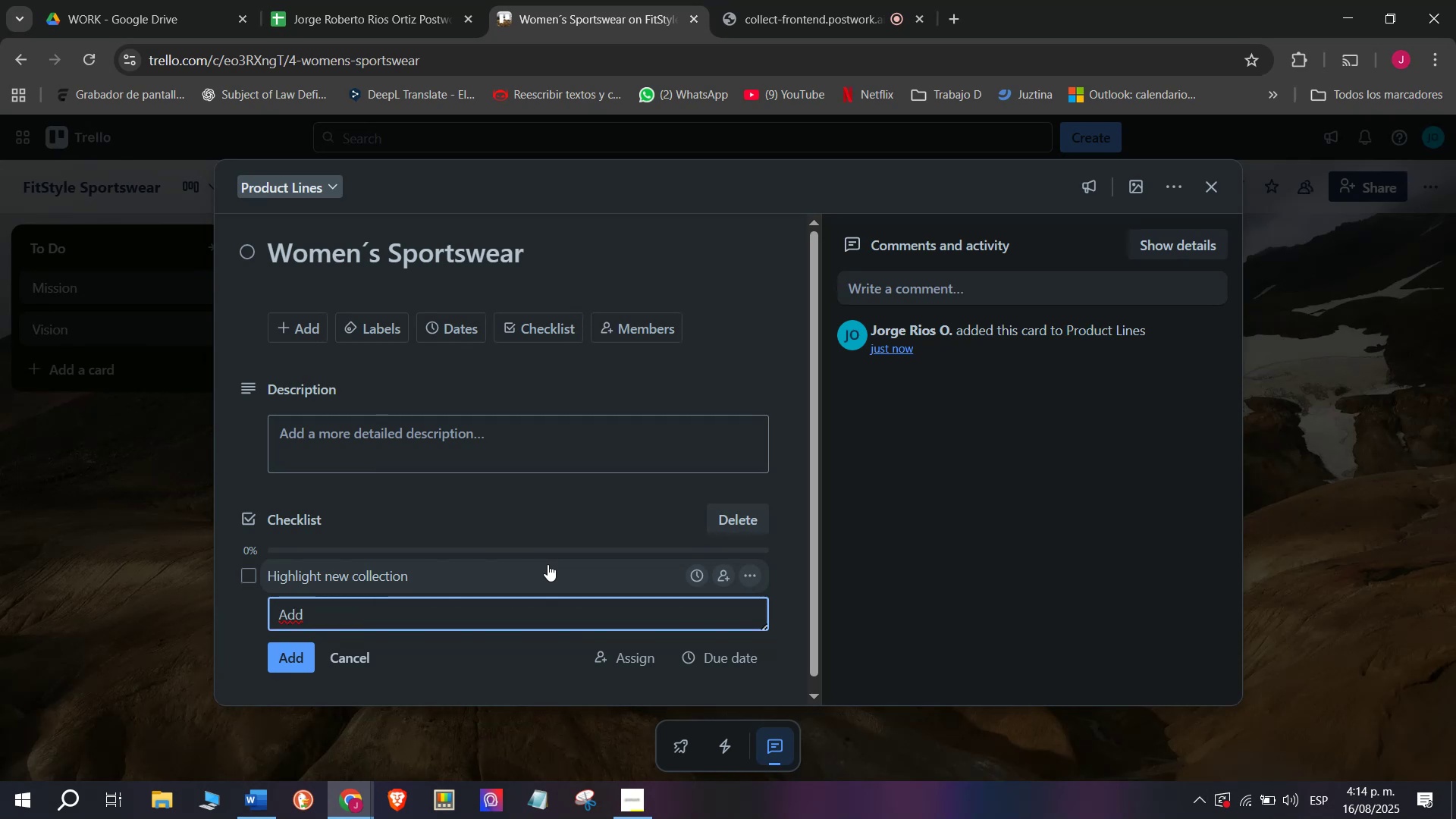 
type(perfoma)
 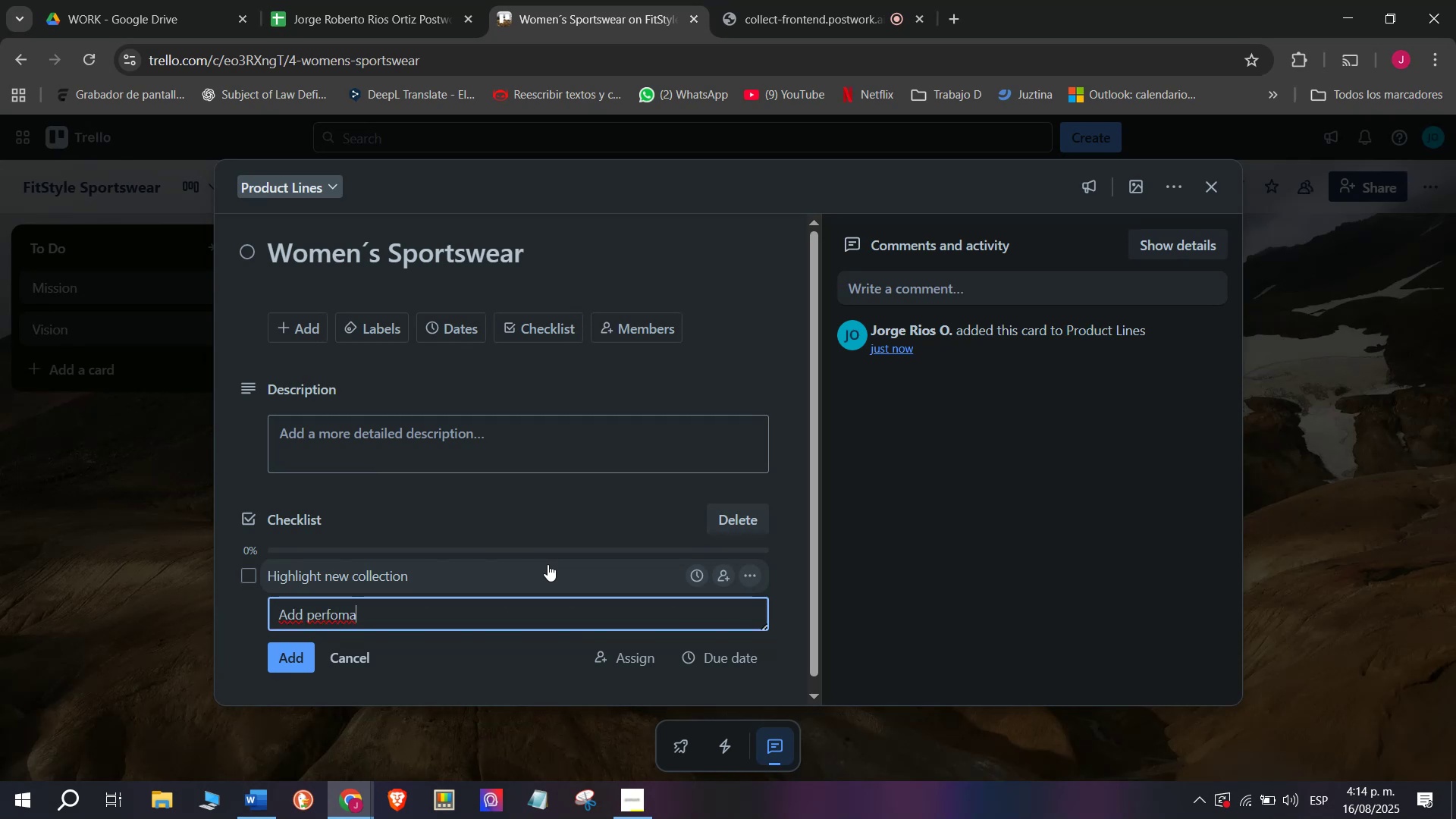 
type(b)
key(Backspace)
type(nce features)
 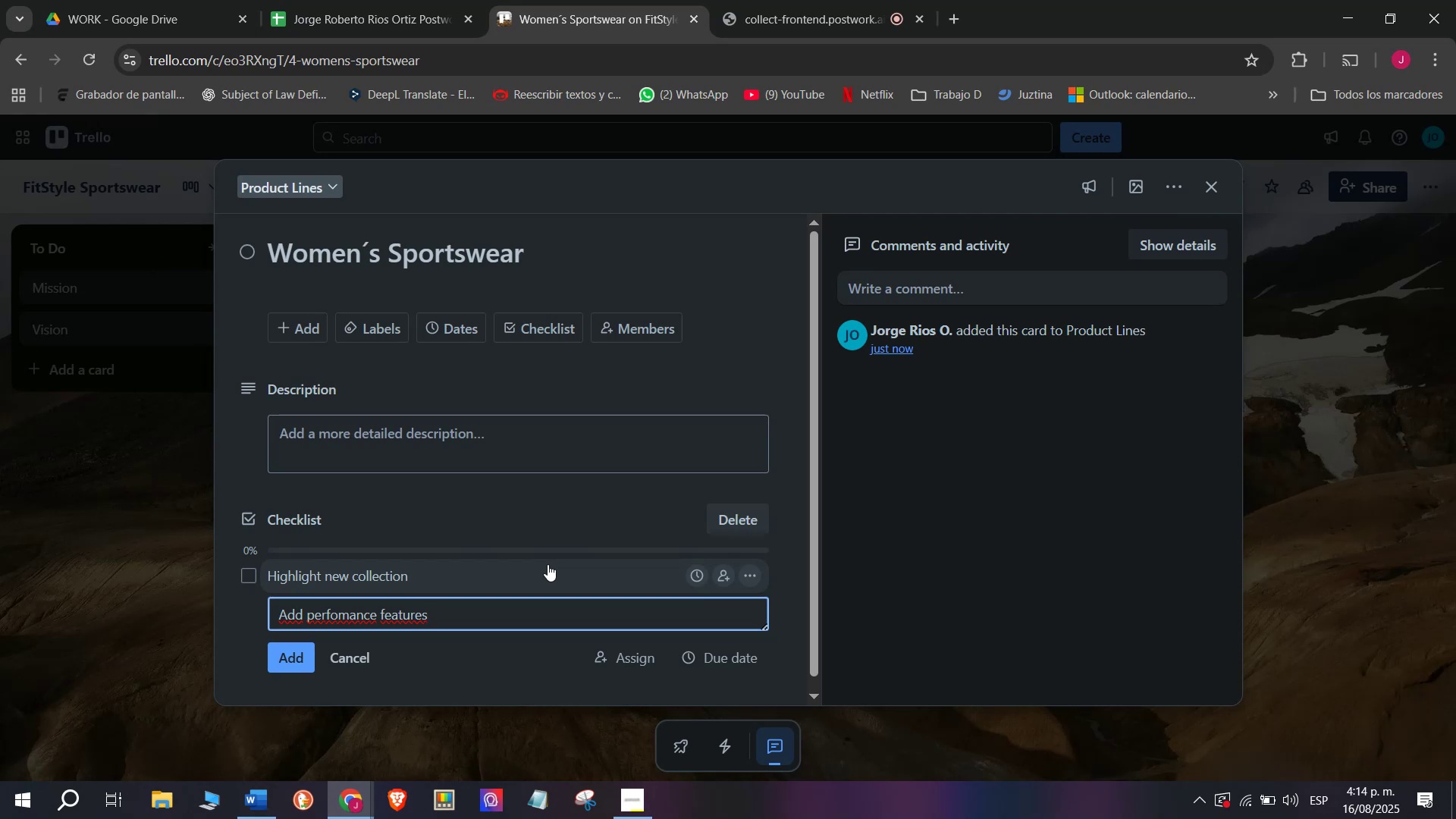 
key(Enter)
 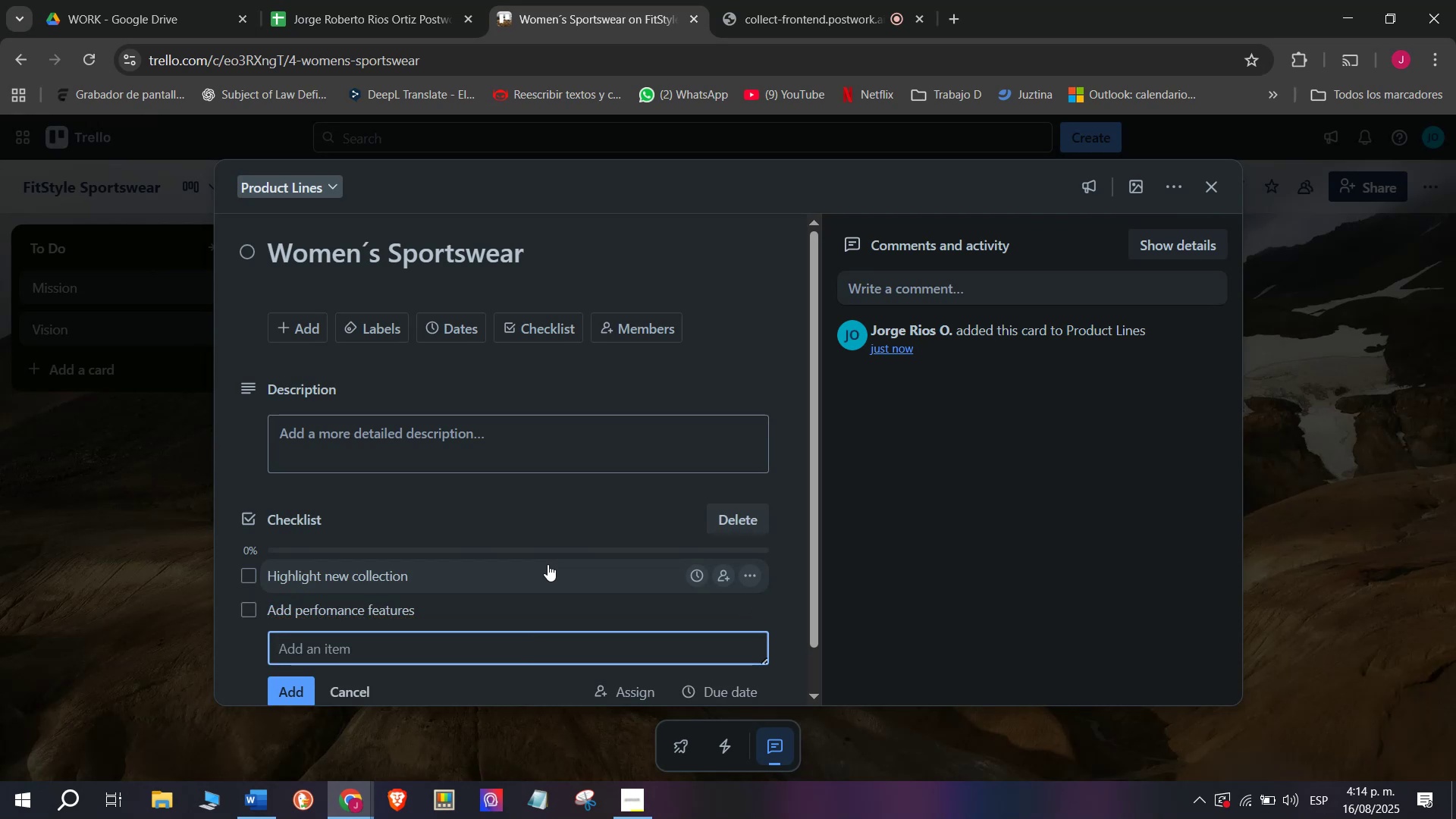 
wait(6.1)
 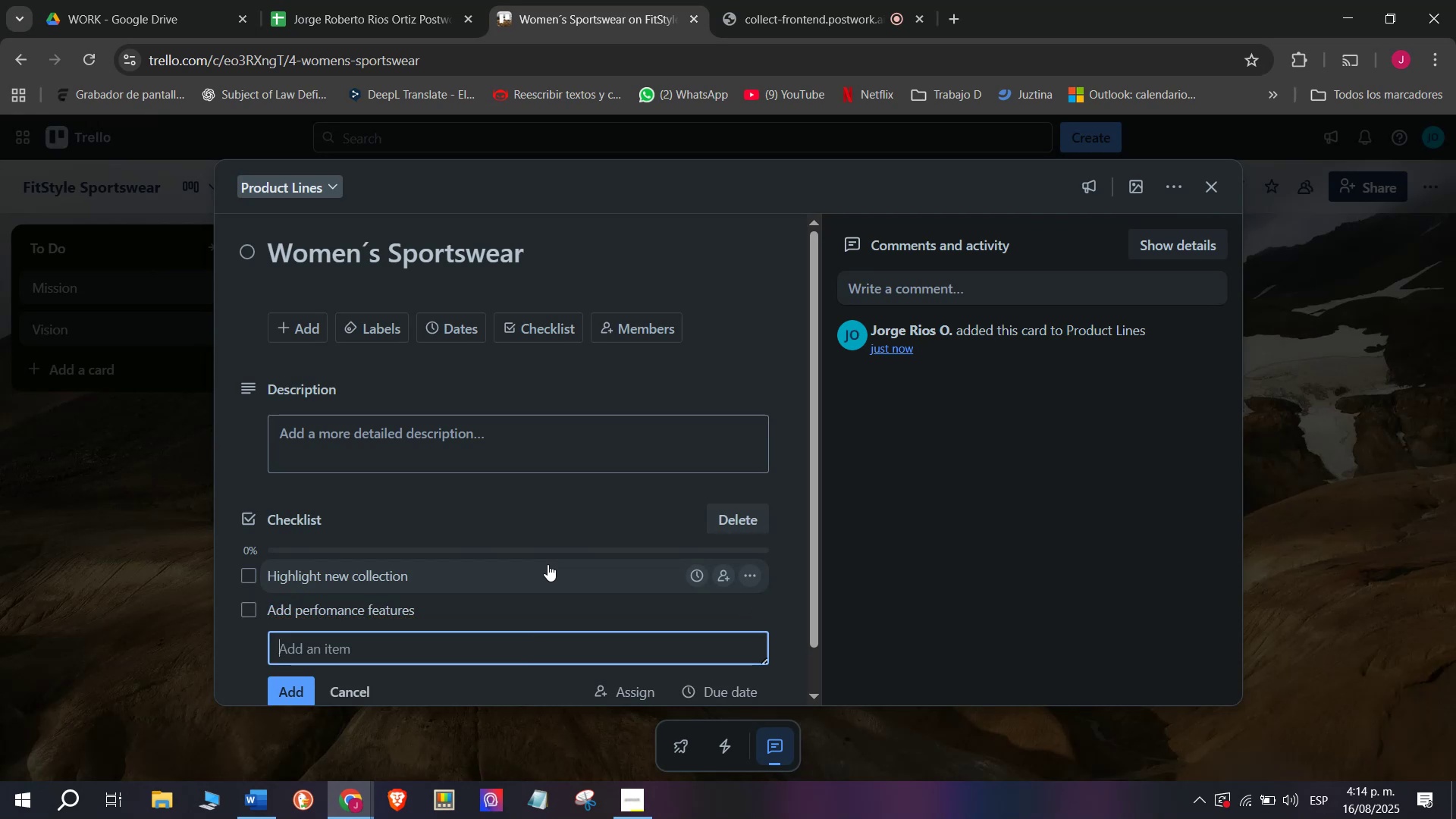 
type(Upload )
 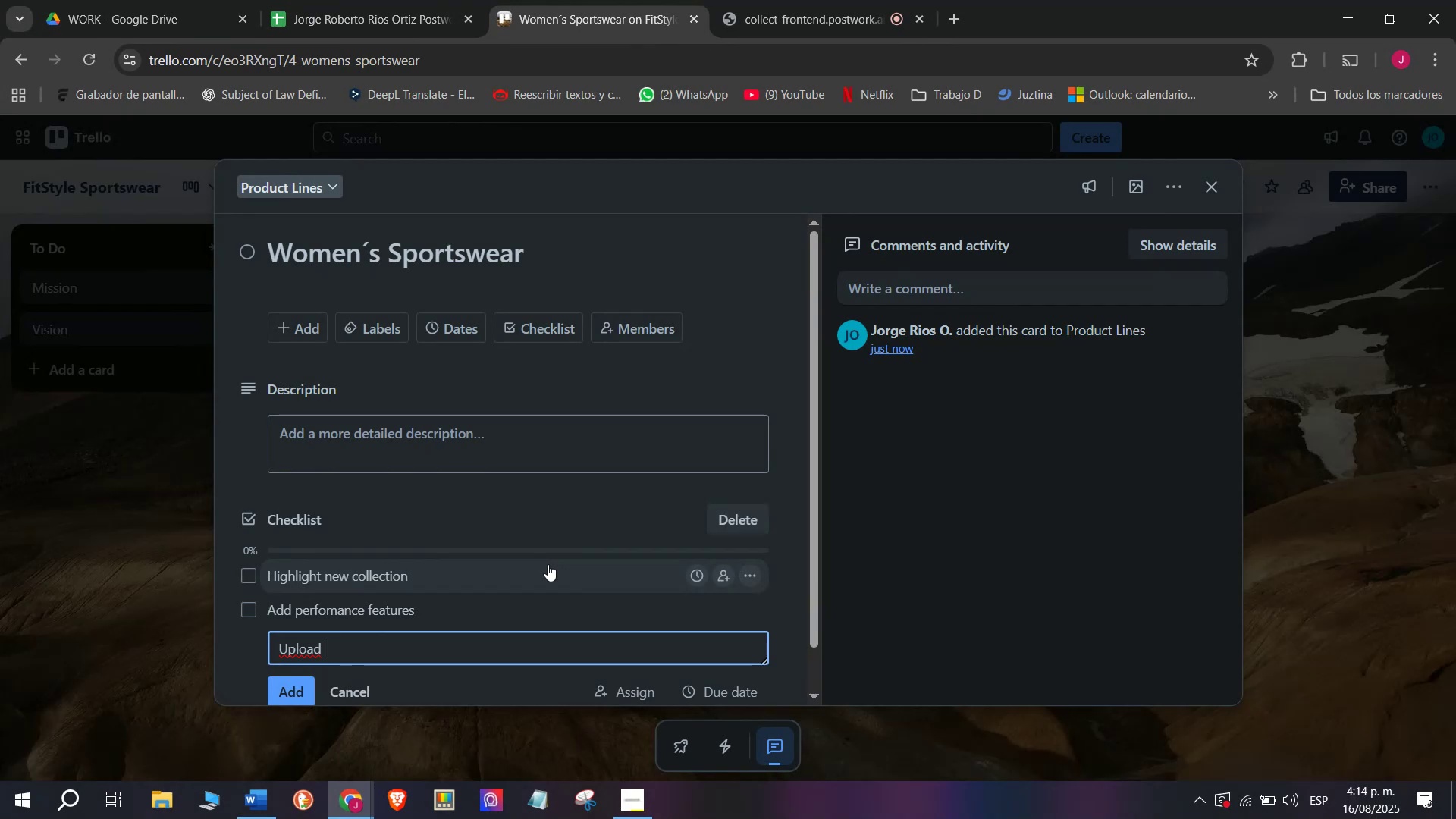 
type(promotional )
 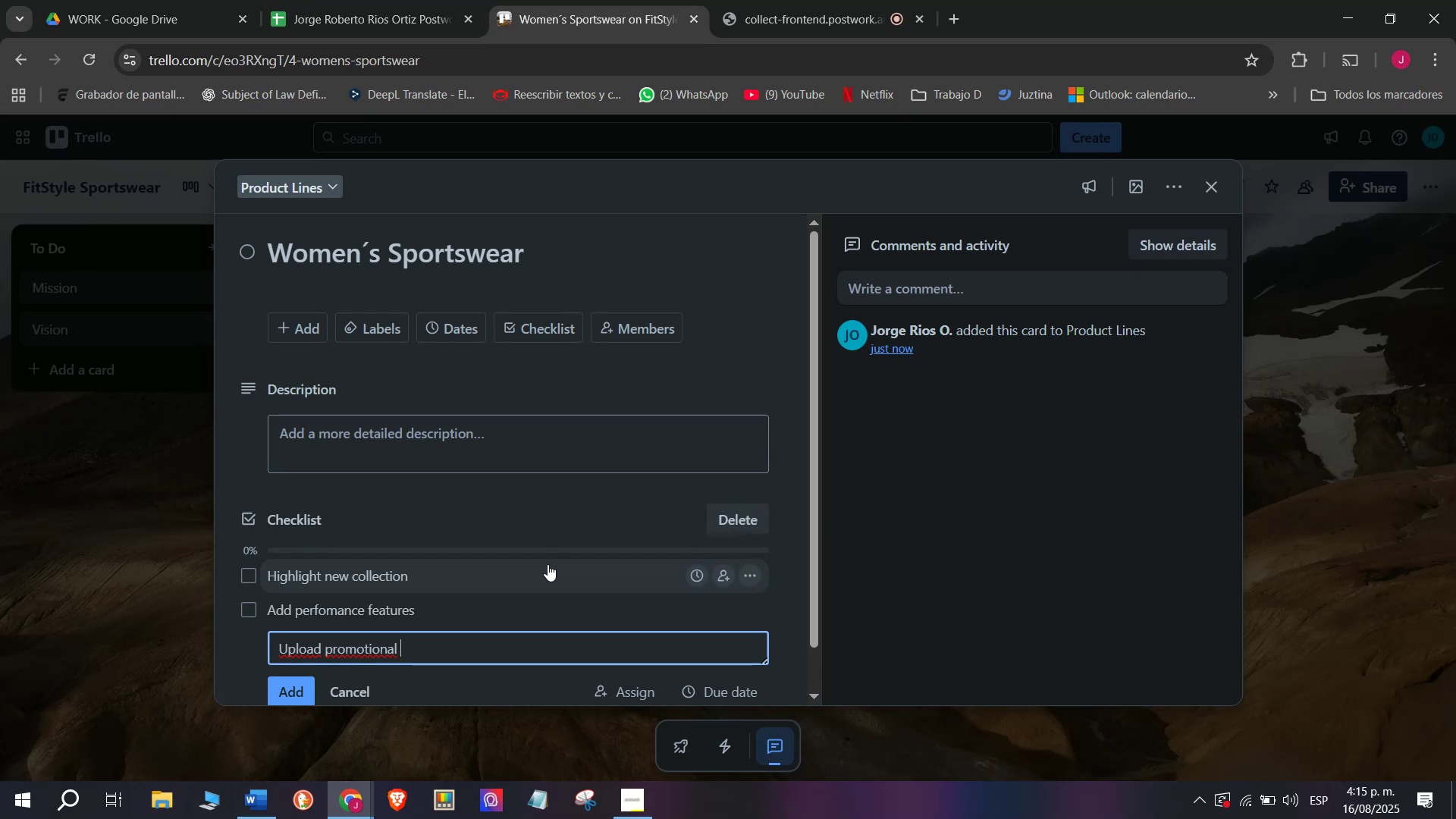 
wait(7.4)
 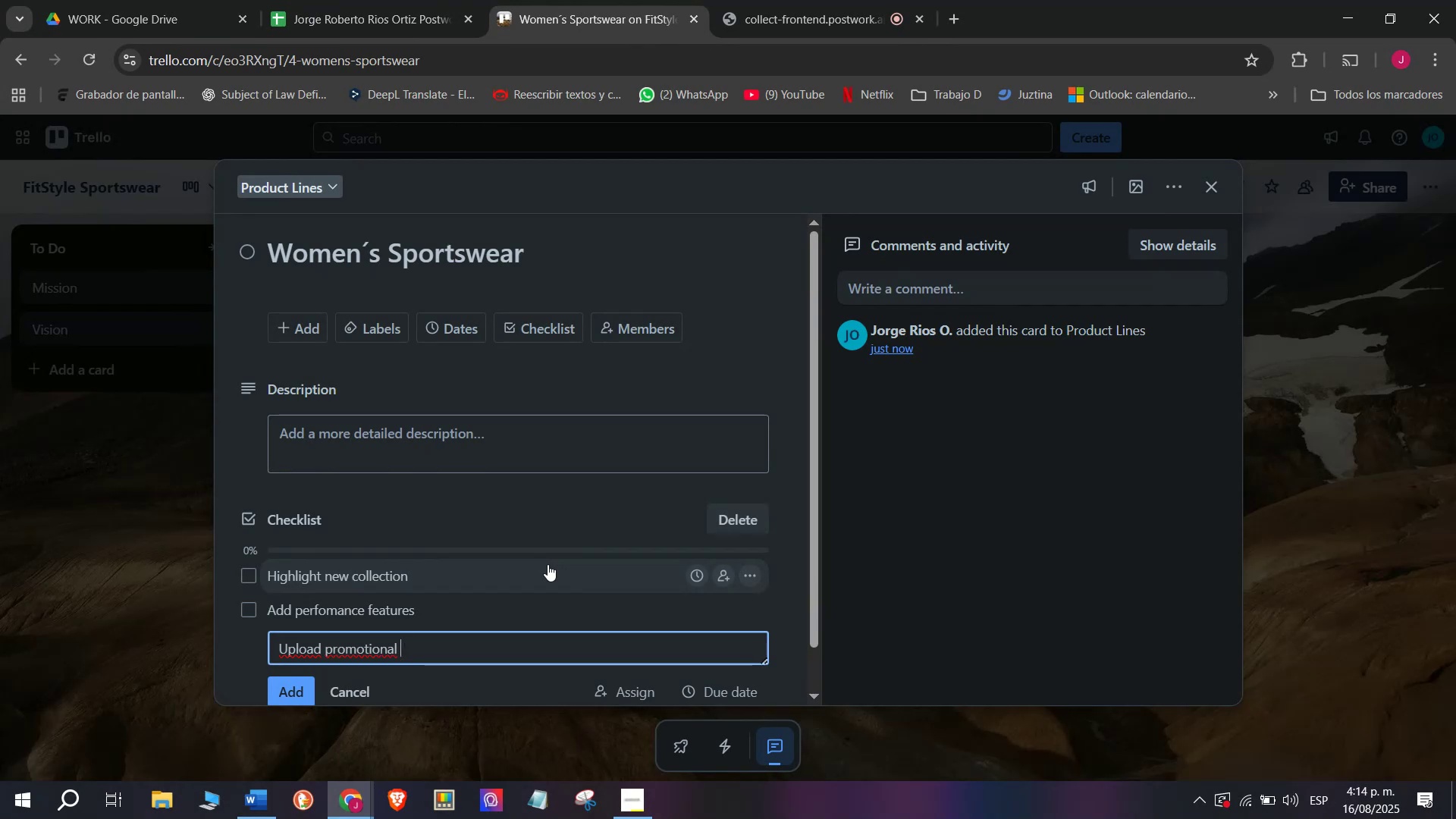 
type(photos)
 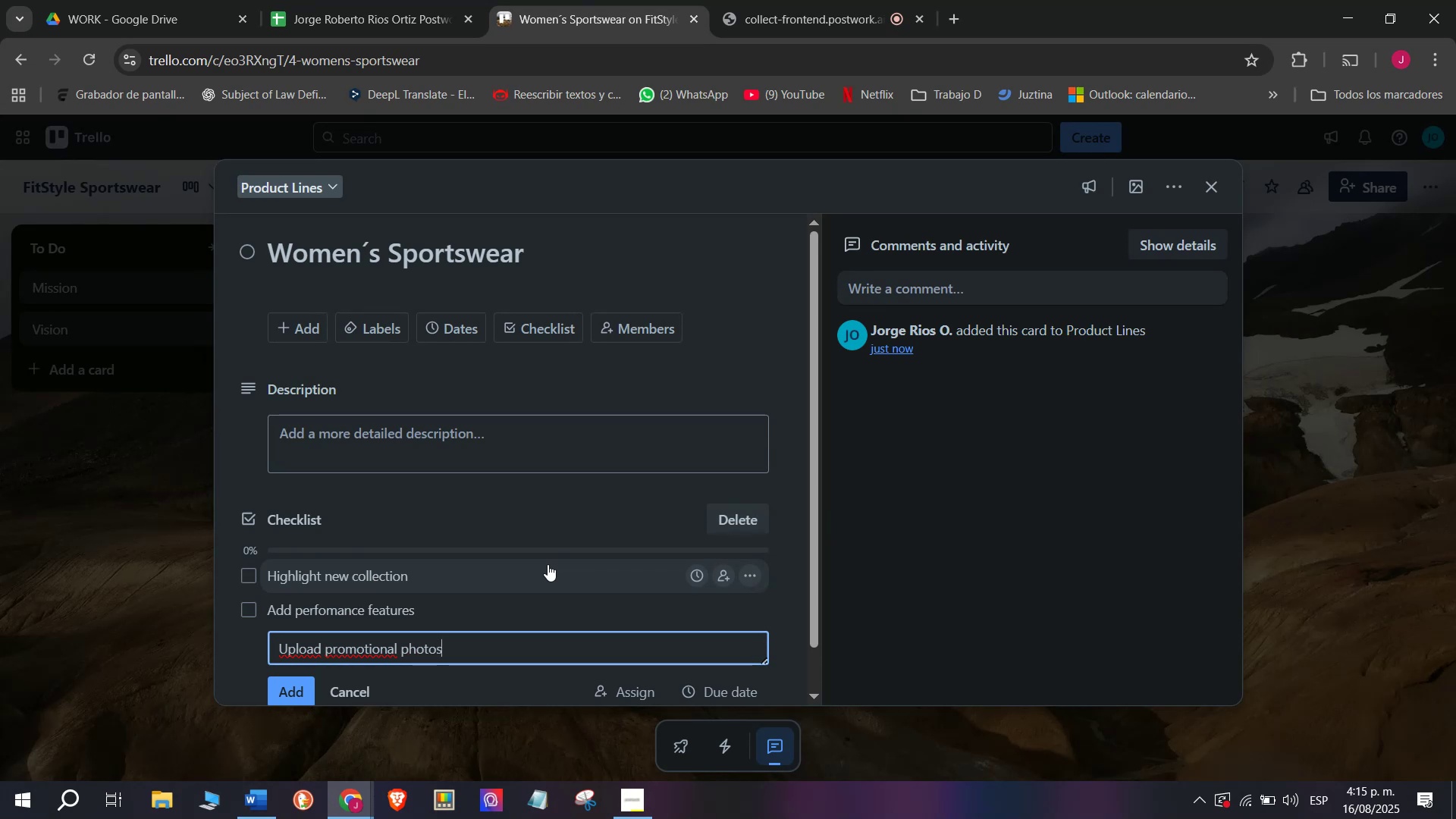 
key(Enter)
 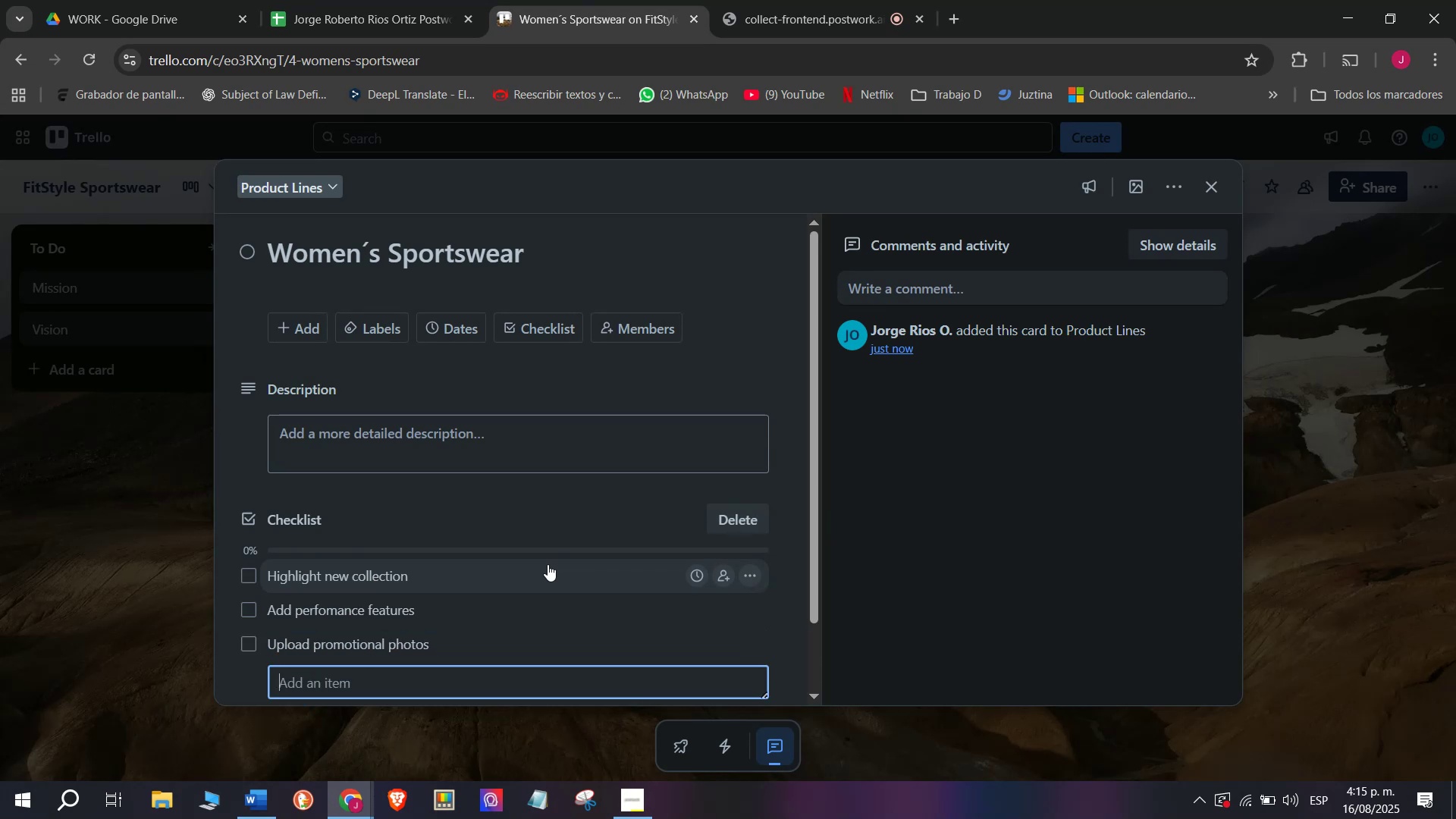 
type(Update)
 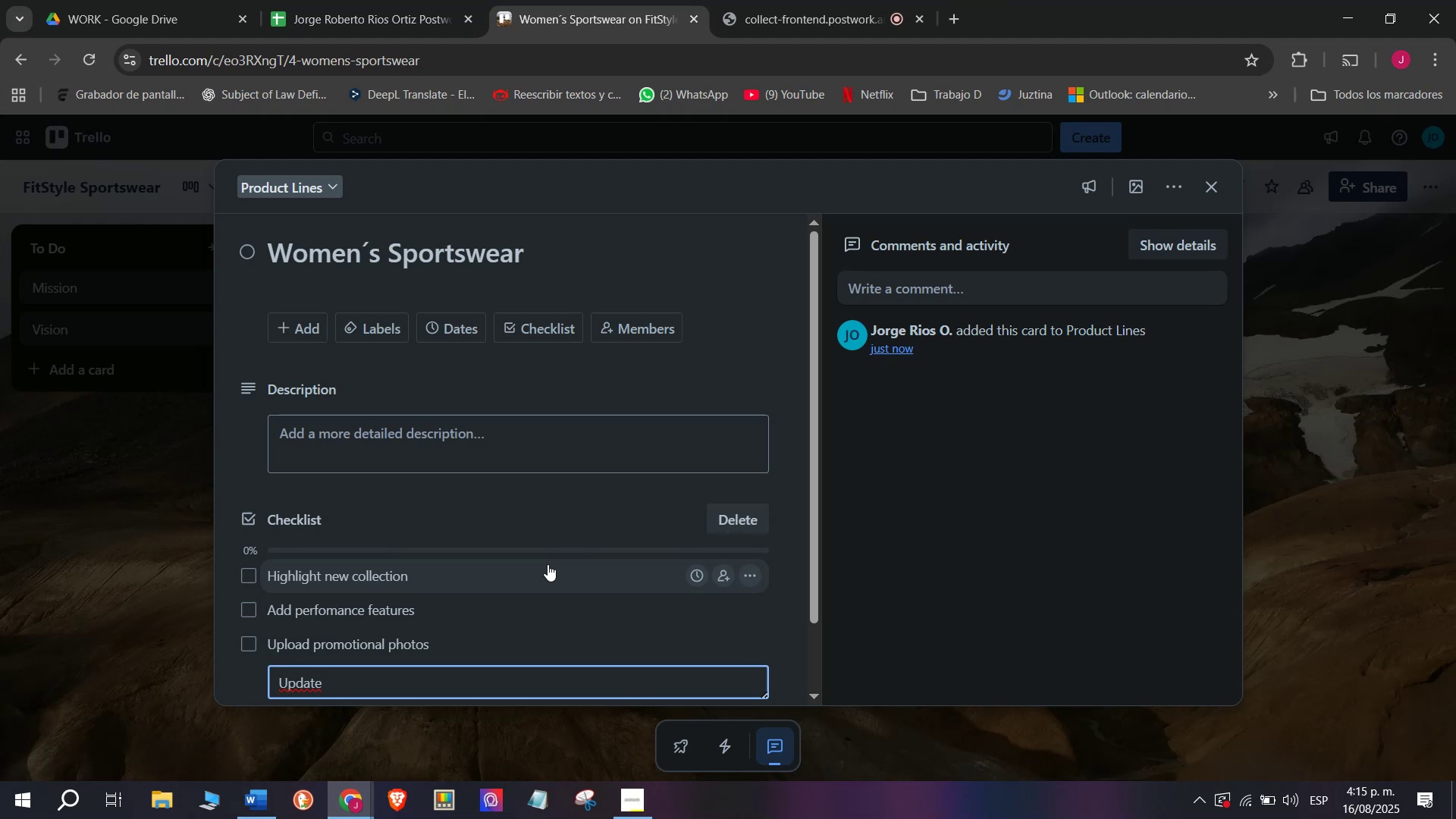 
type( catalog details)
 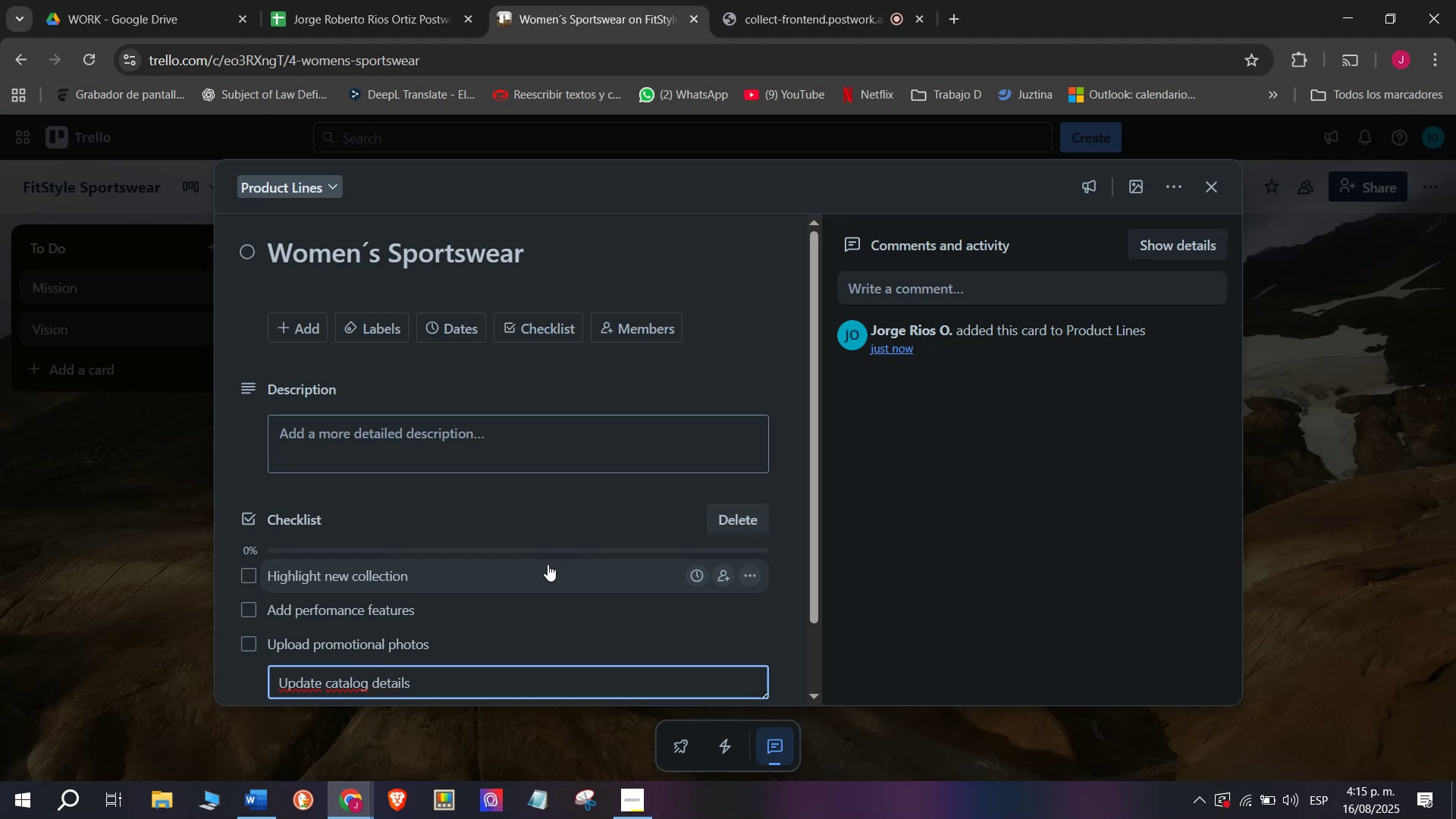 
key(Enter)
 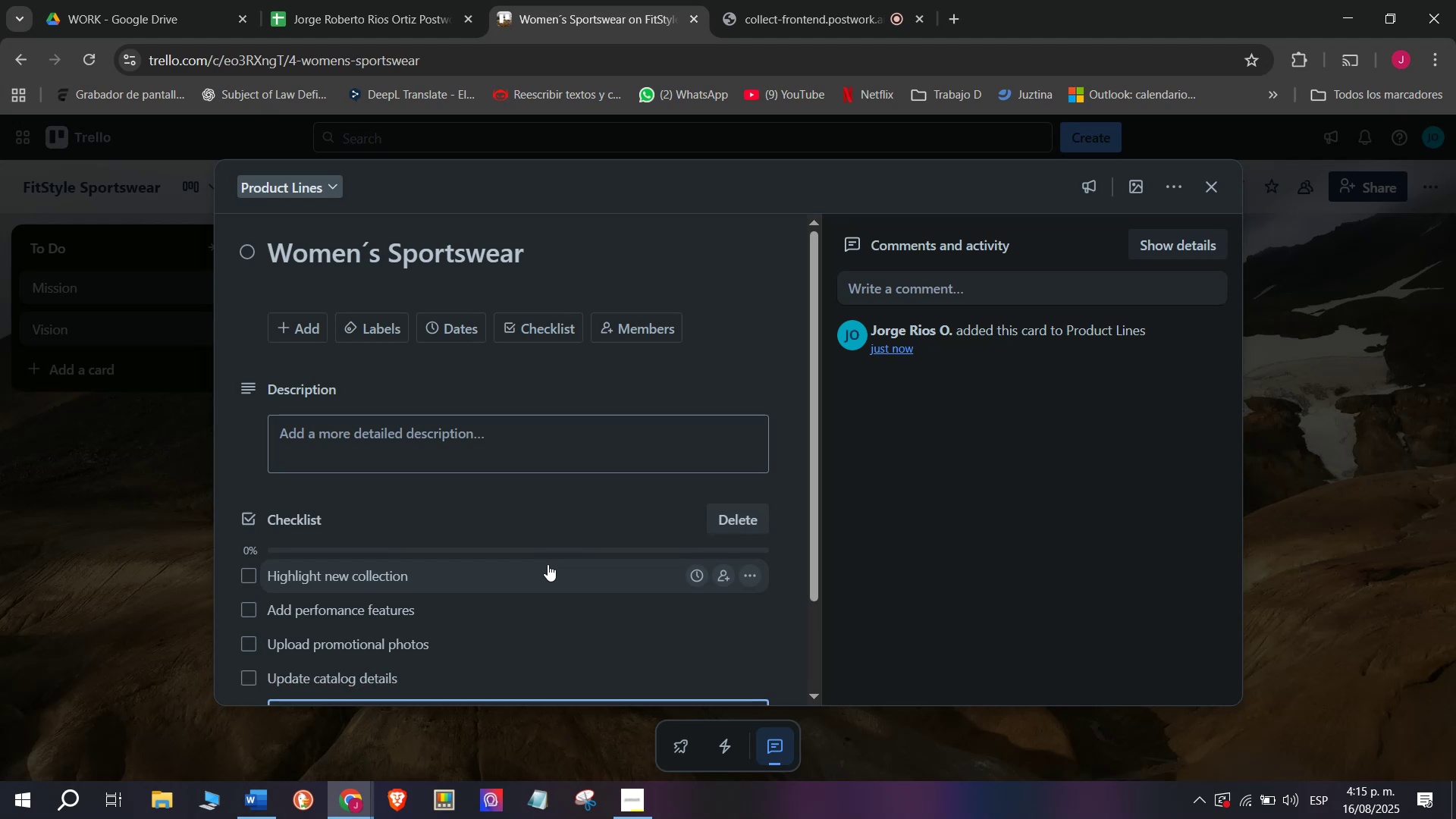 
type(Confirm )
 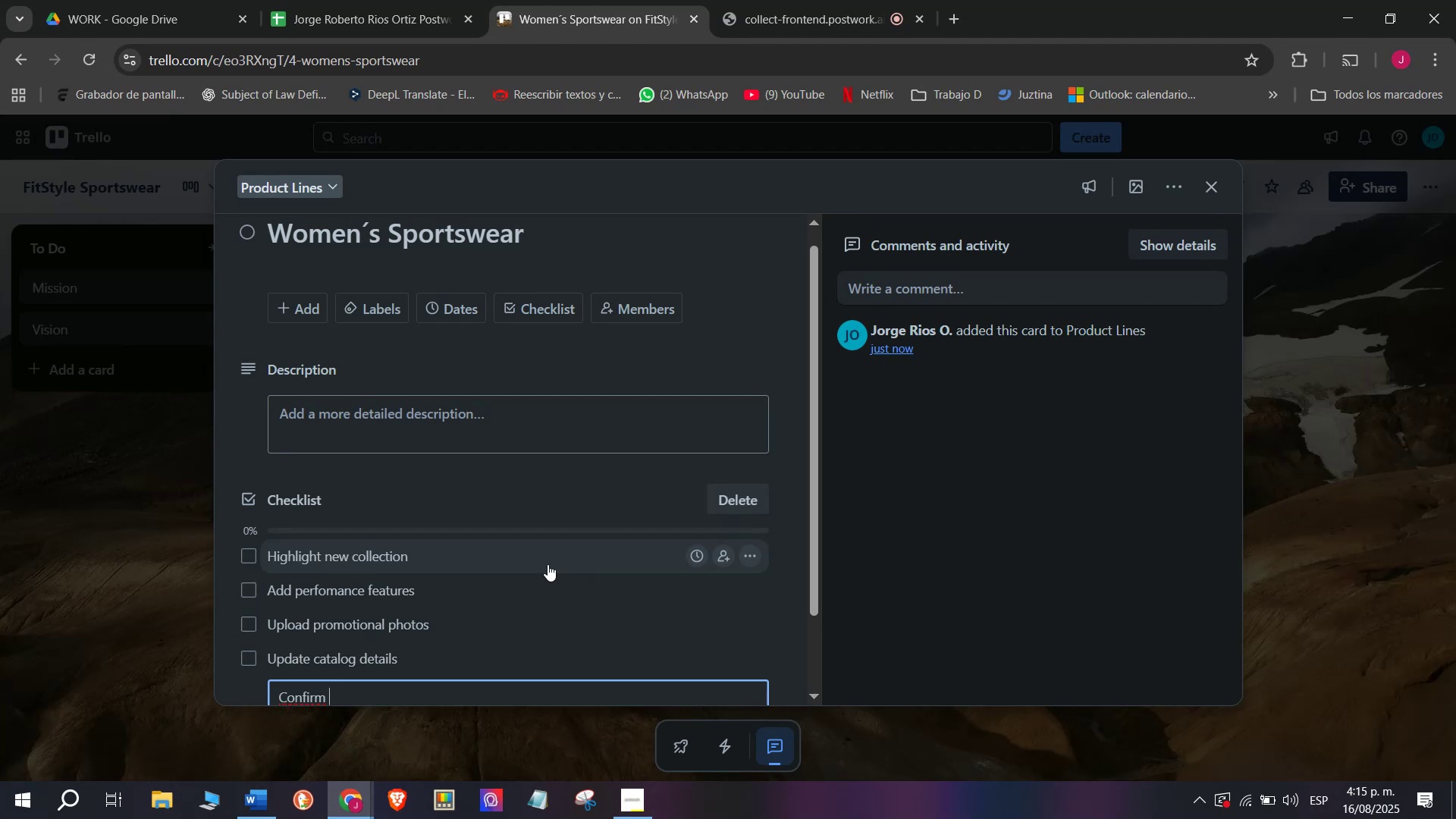 
type(discounts)
 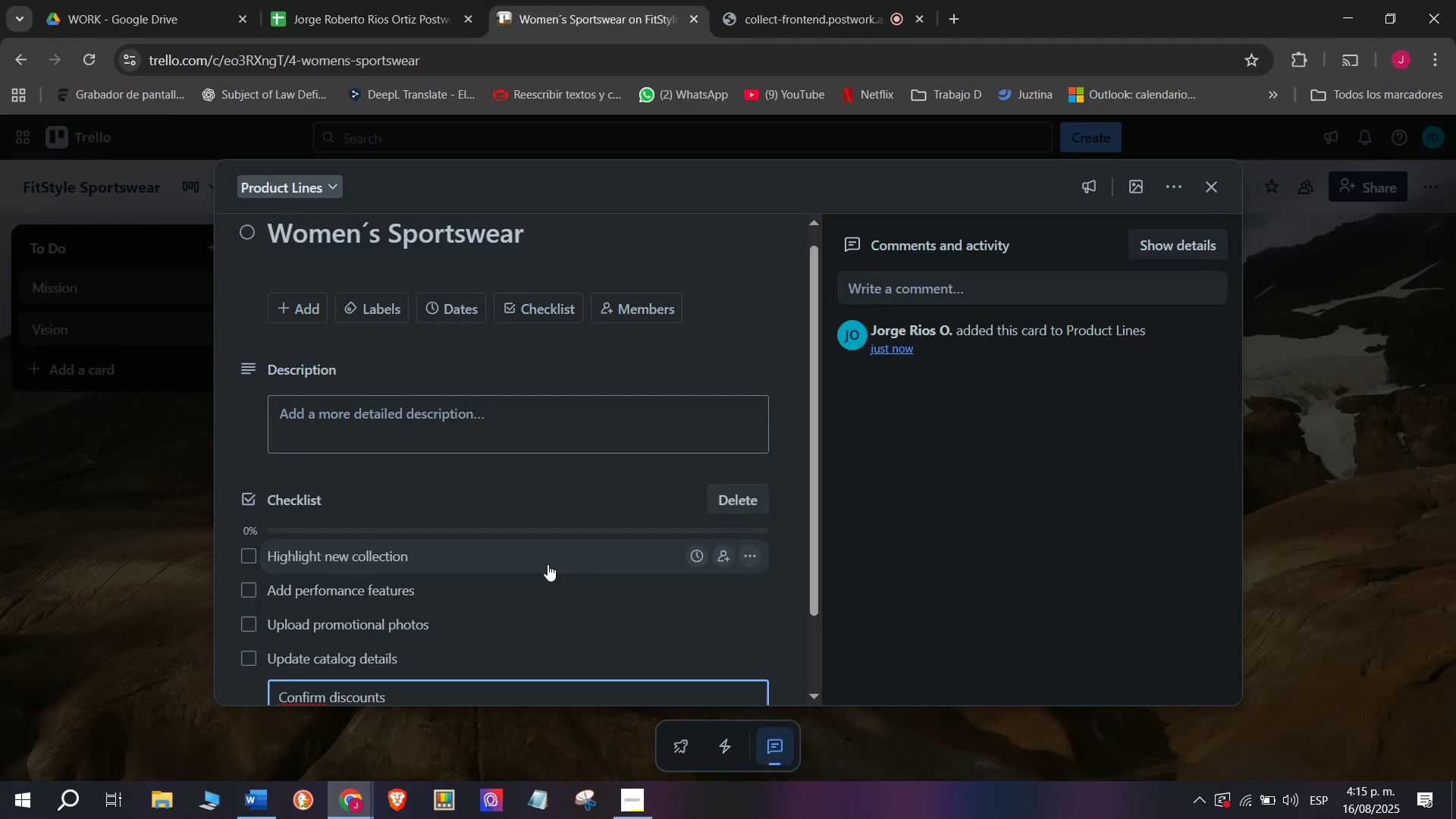 
key(Enter)
 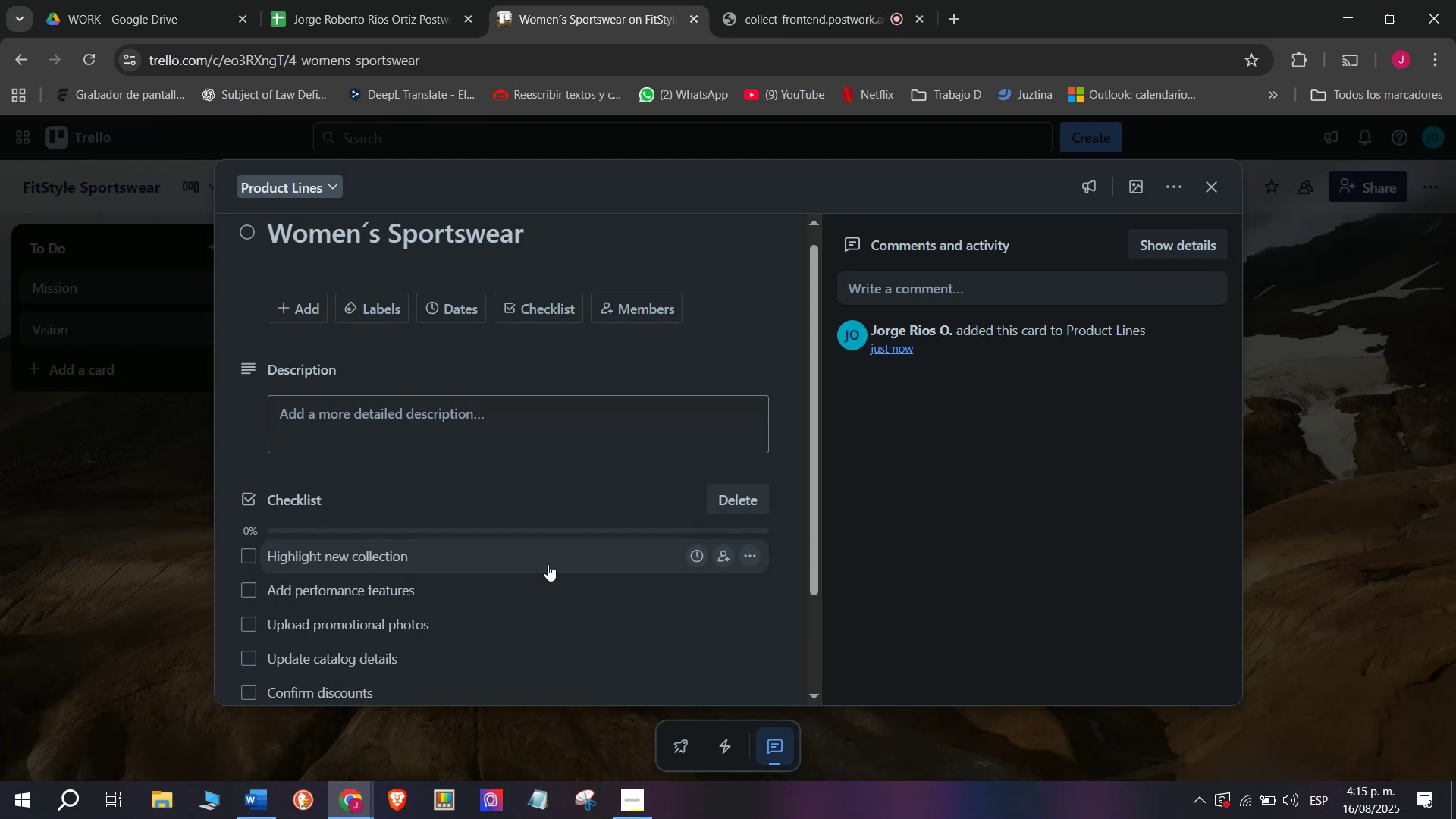 
type(Track stock levels)
 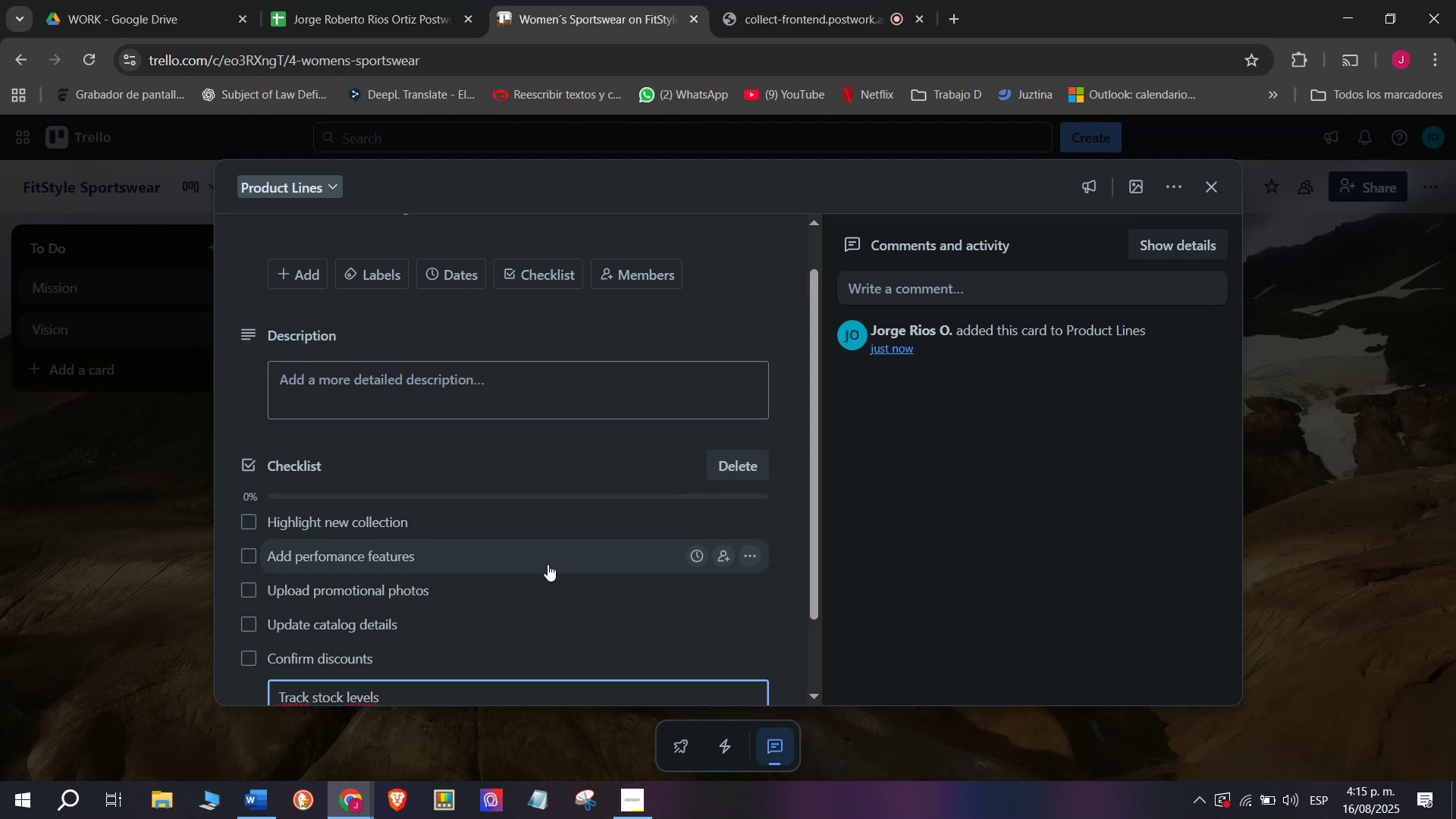 
key(Enter)
 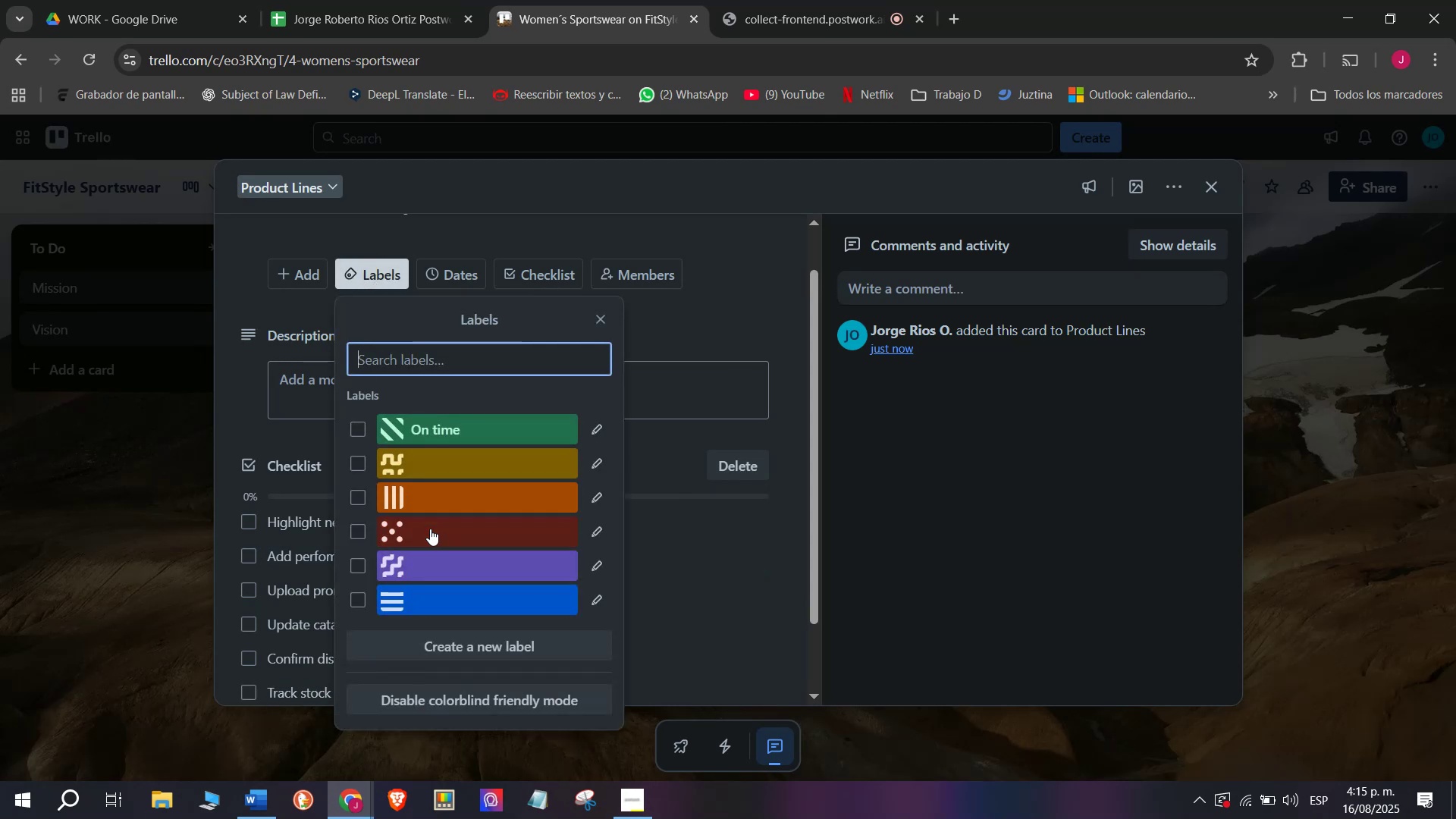 
left_click([589, 461])
 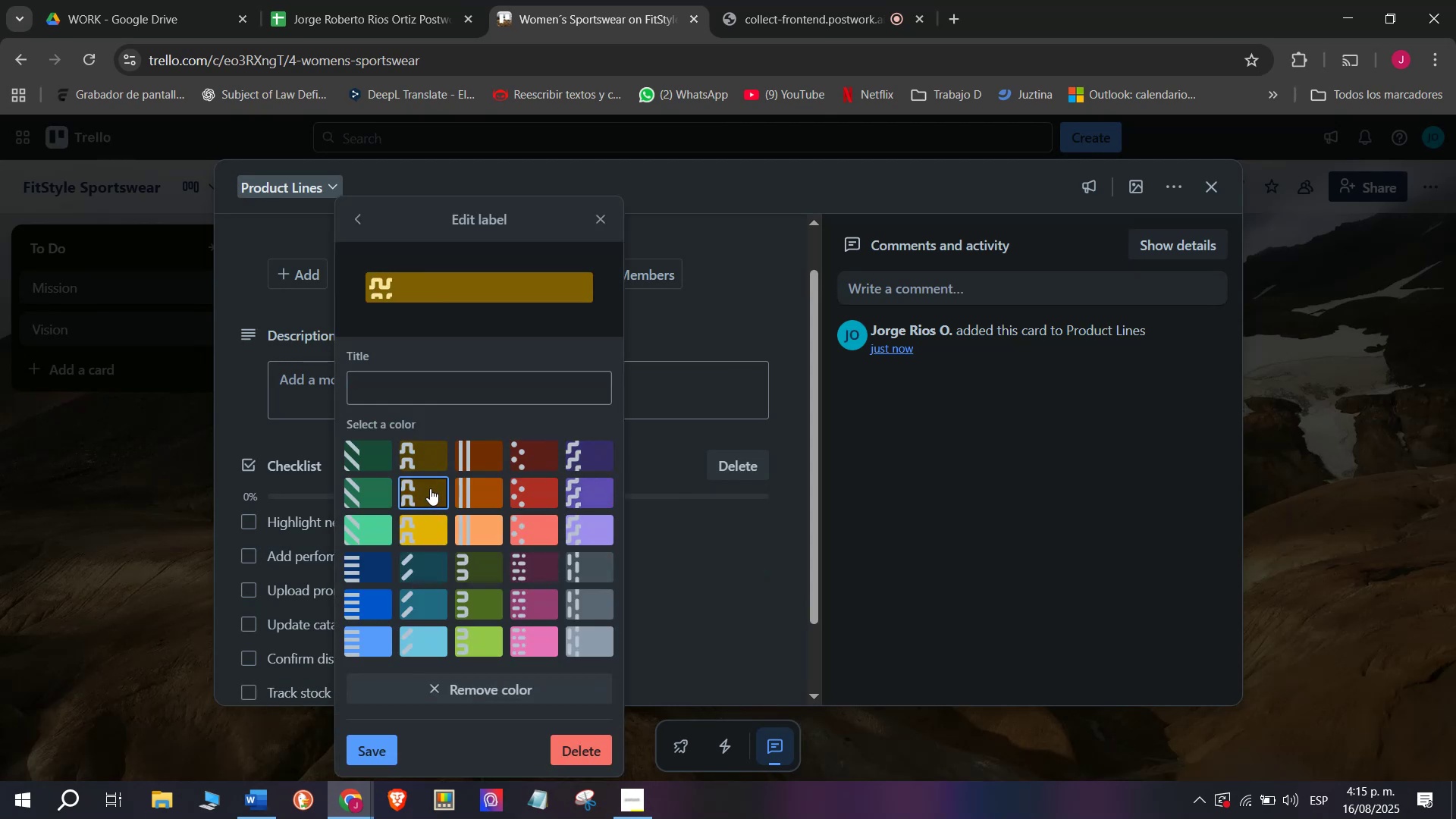 
left_click_drag(start_coordinate=[432, 530], to_coordinate=[432, 526])
 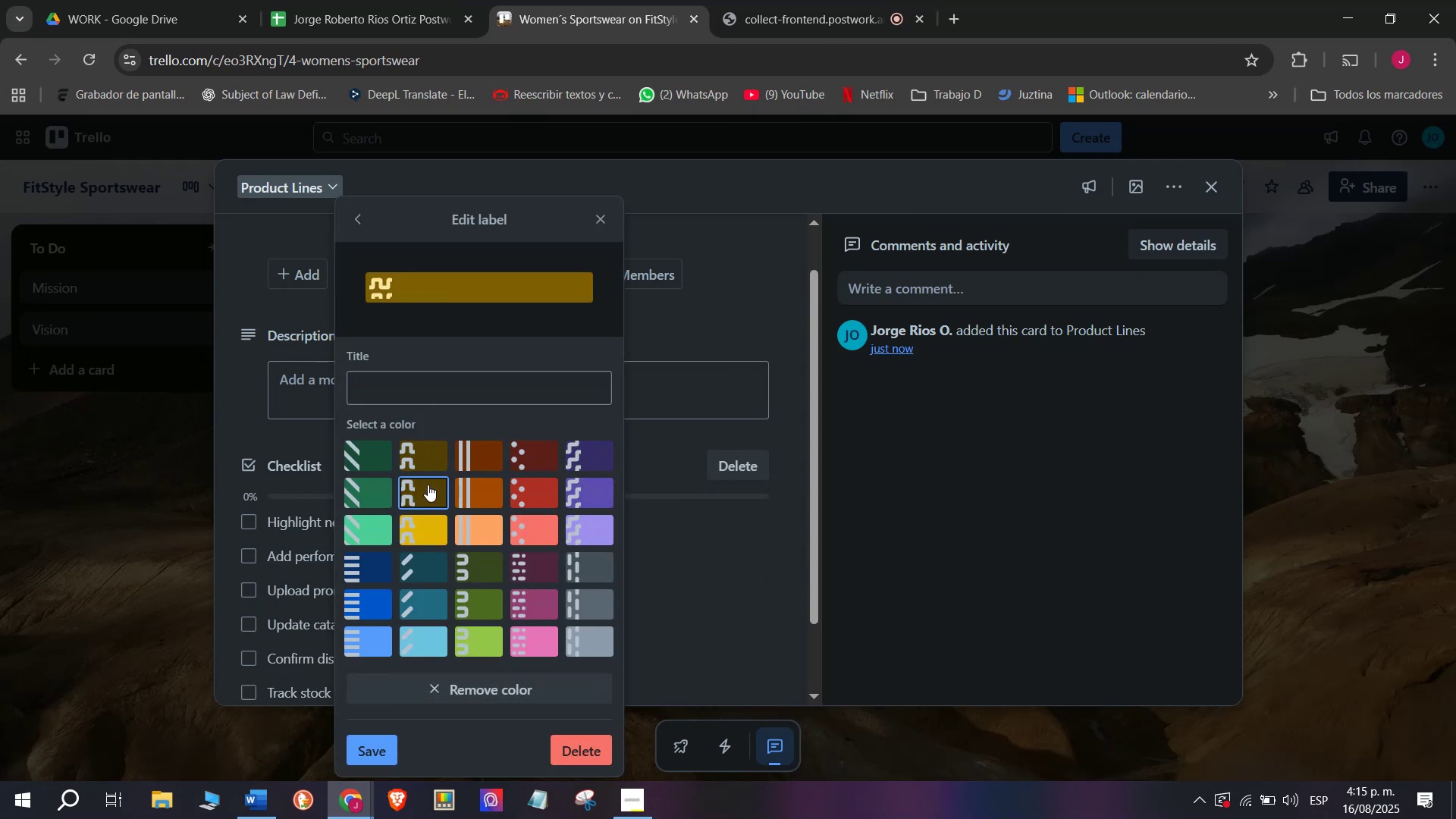 
mouse_move([409, 481])
 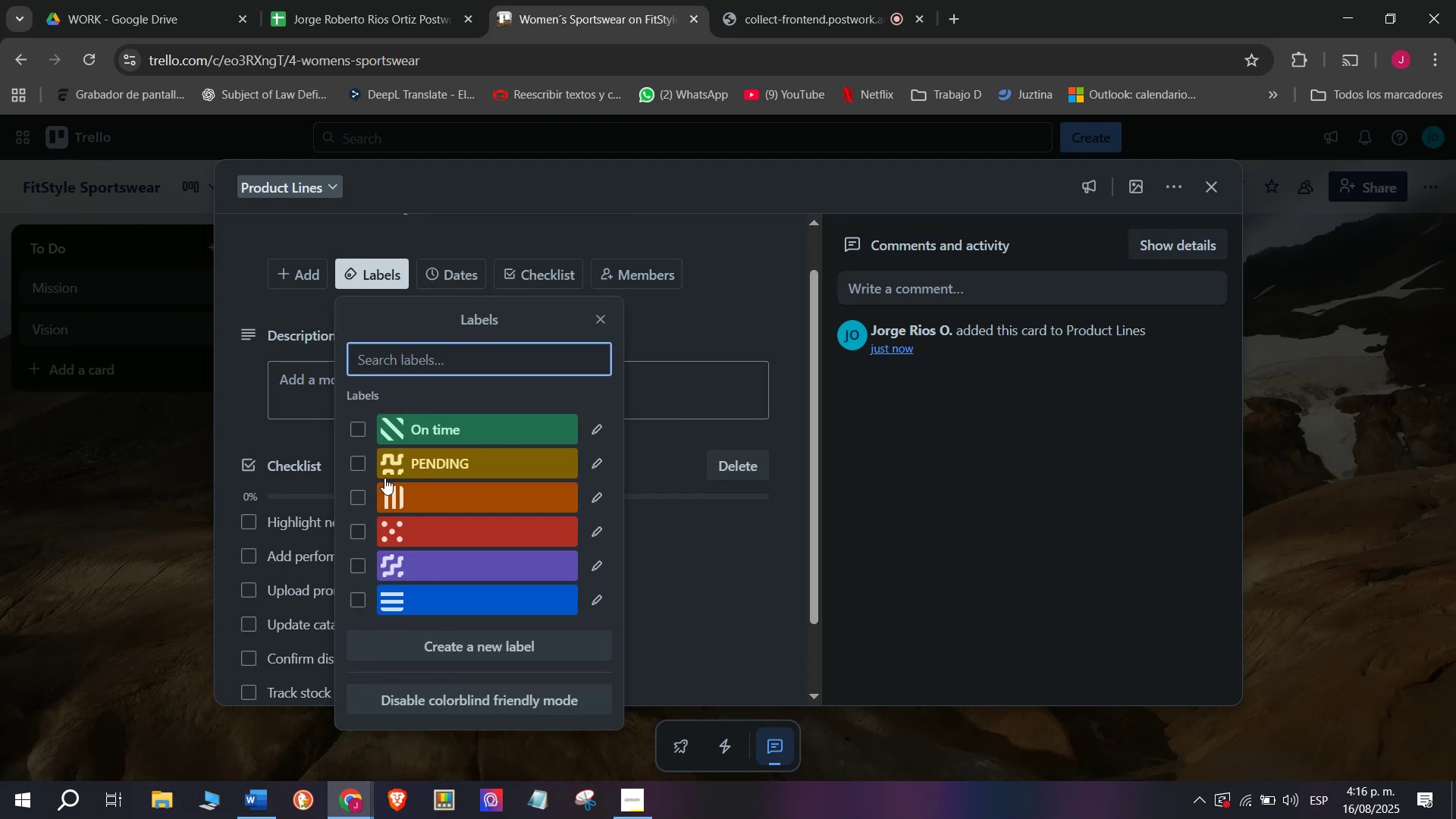 
wait(5.12)
 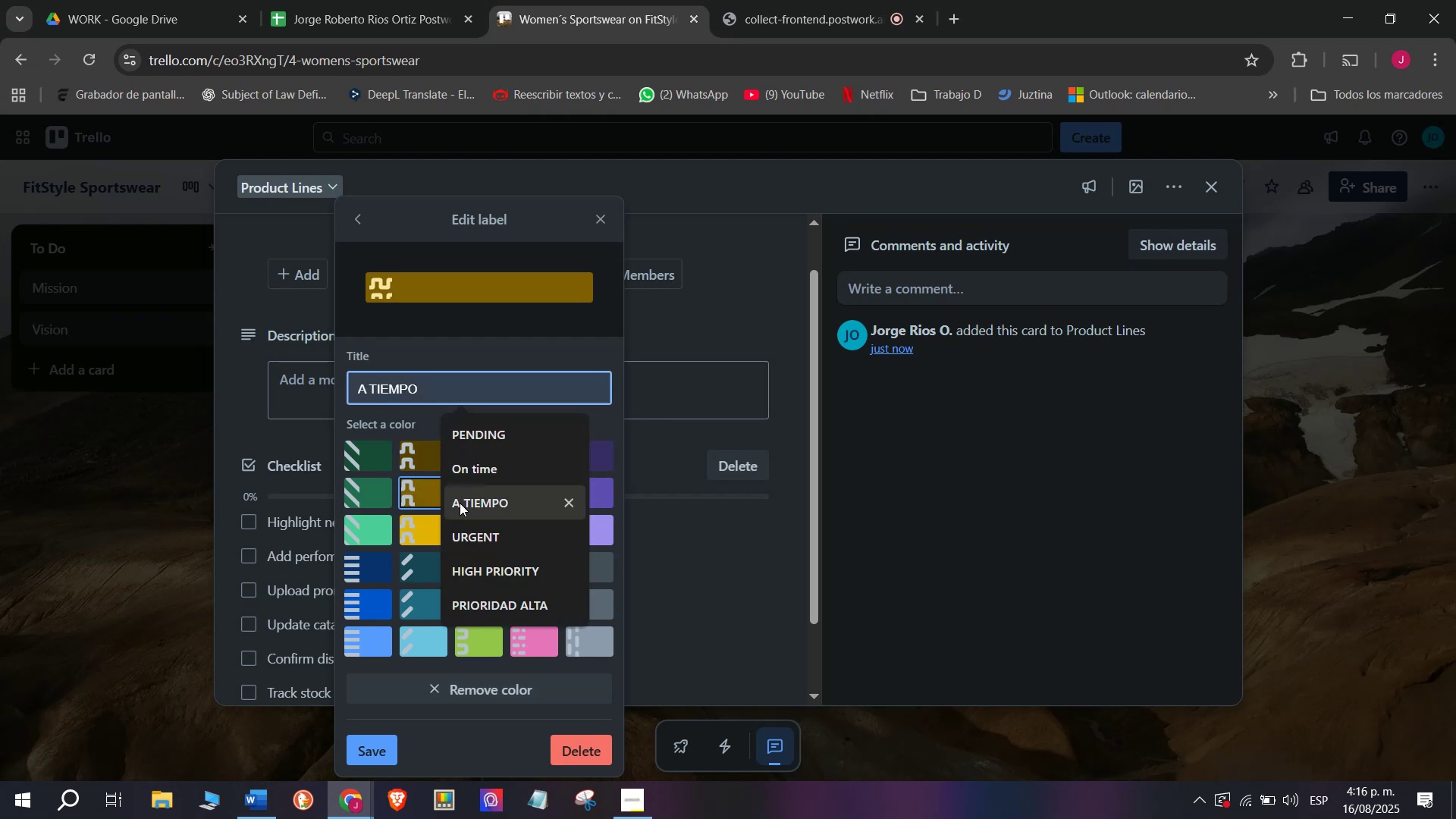 
left_click_drag(start_coordinate=[179, 563], to_coordinate=[179, 559])
 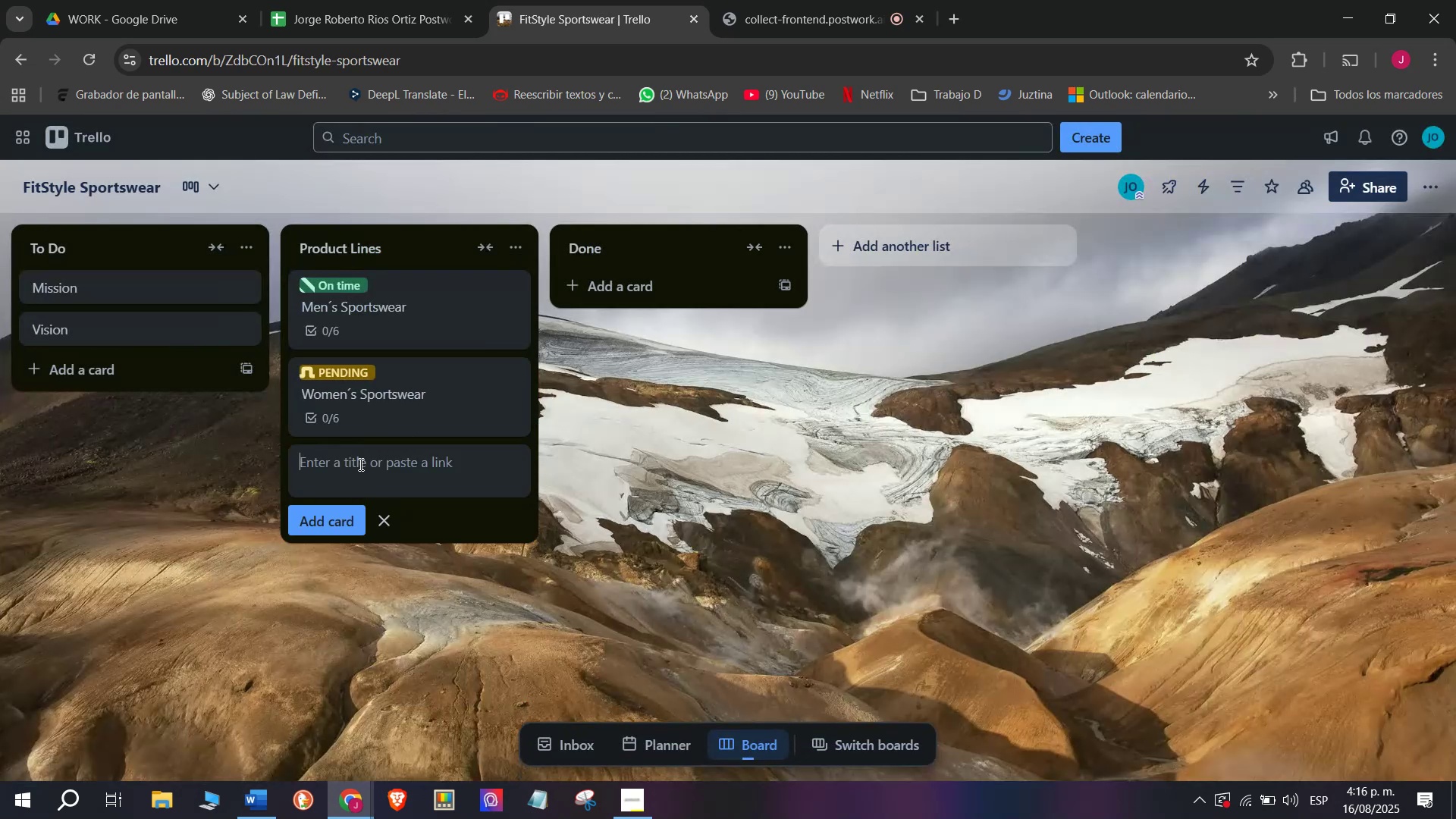 
wait(5.25)
 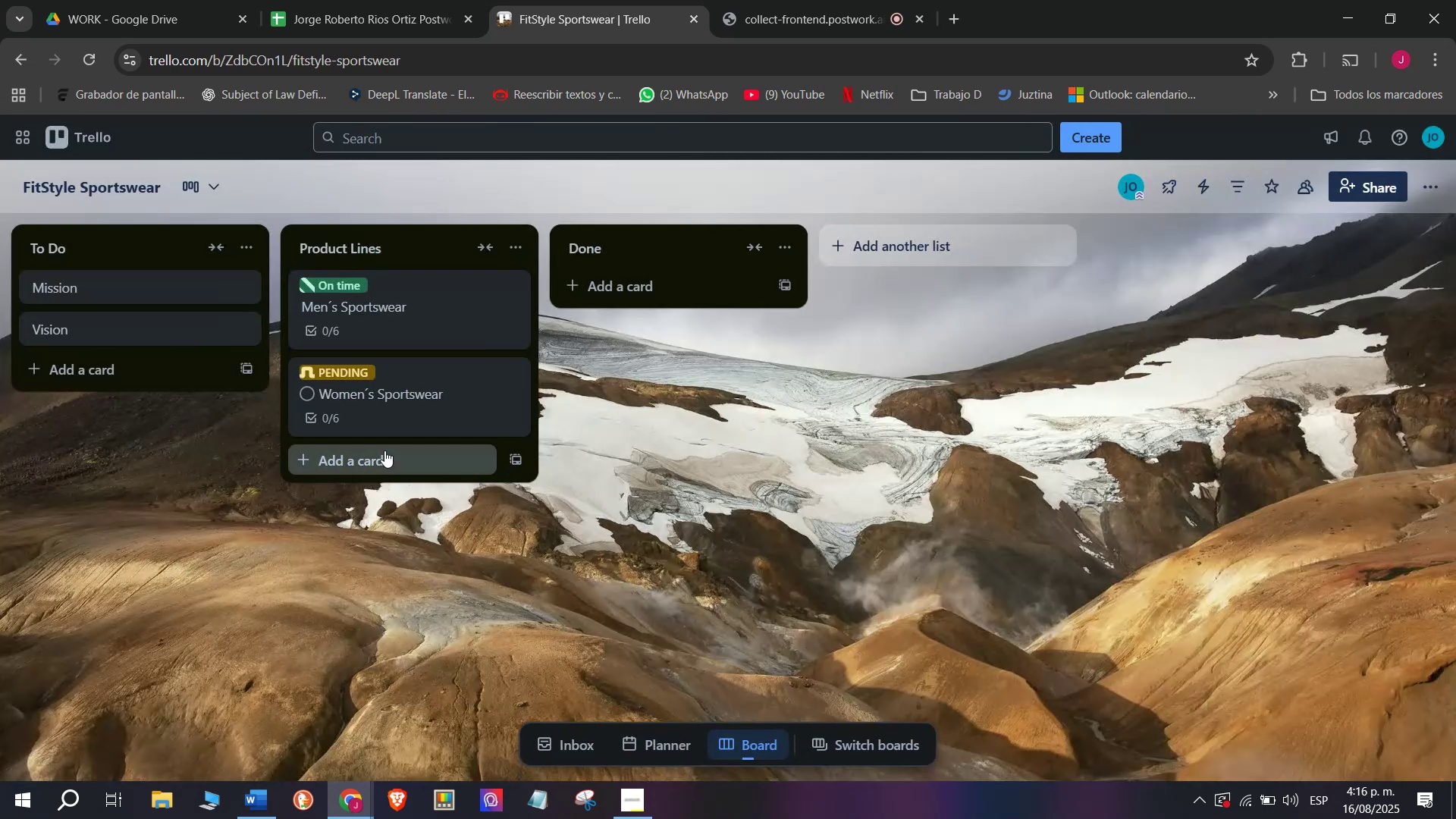 
type(Accessories )
 